 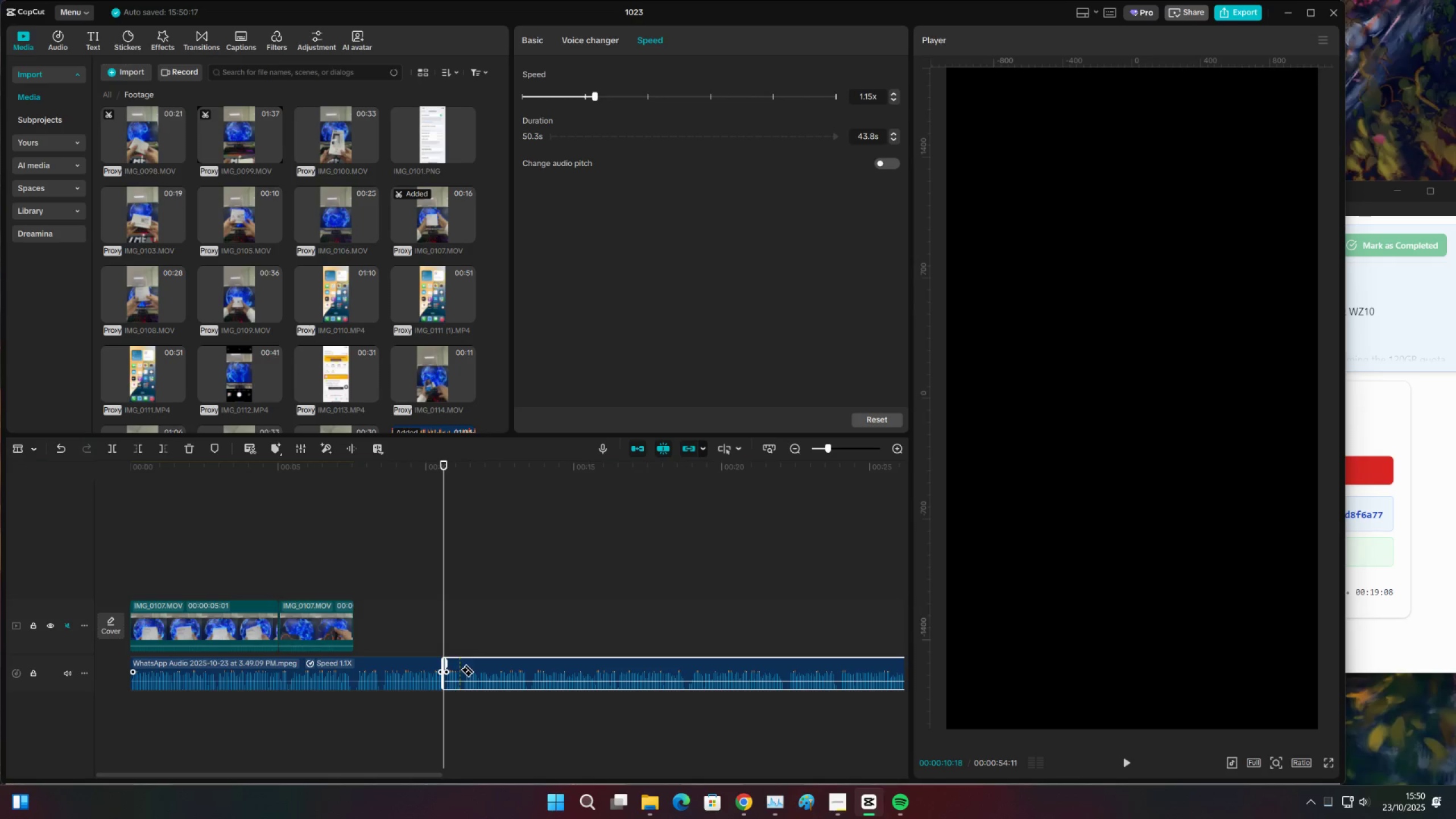 
left_click([464, 669])
 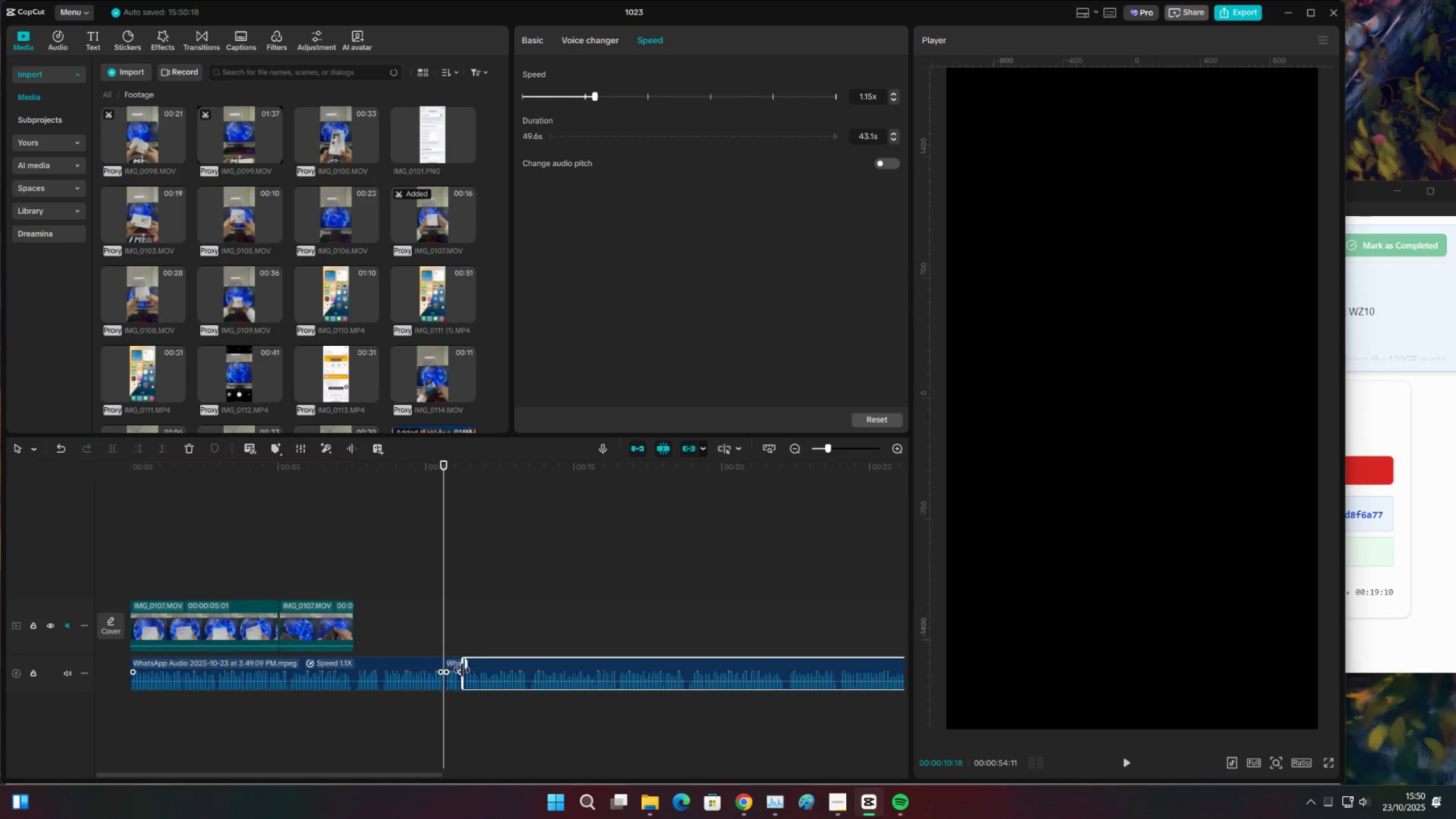 
key(V)
 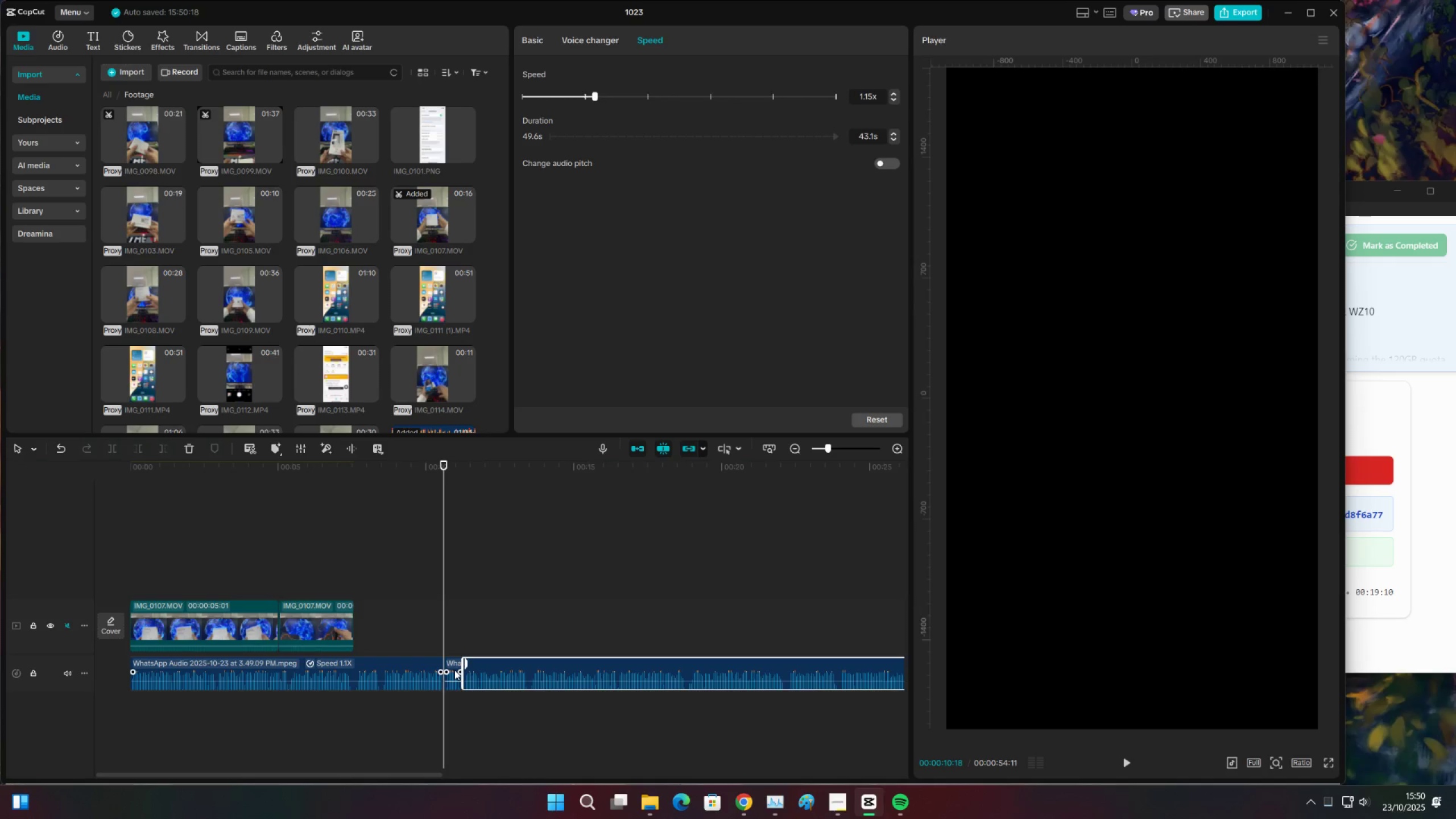 
double_click([454, 670])
 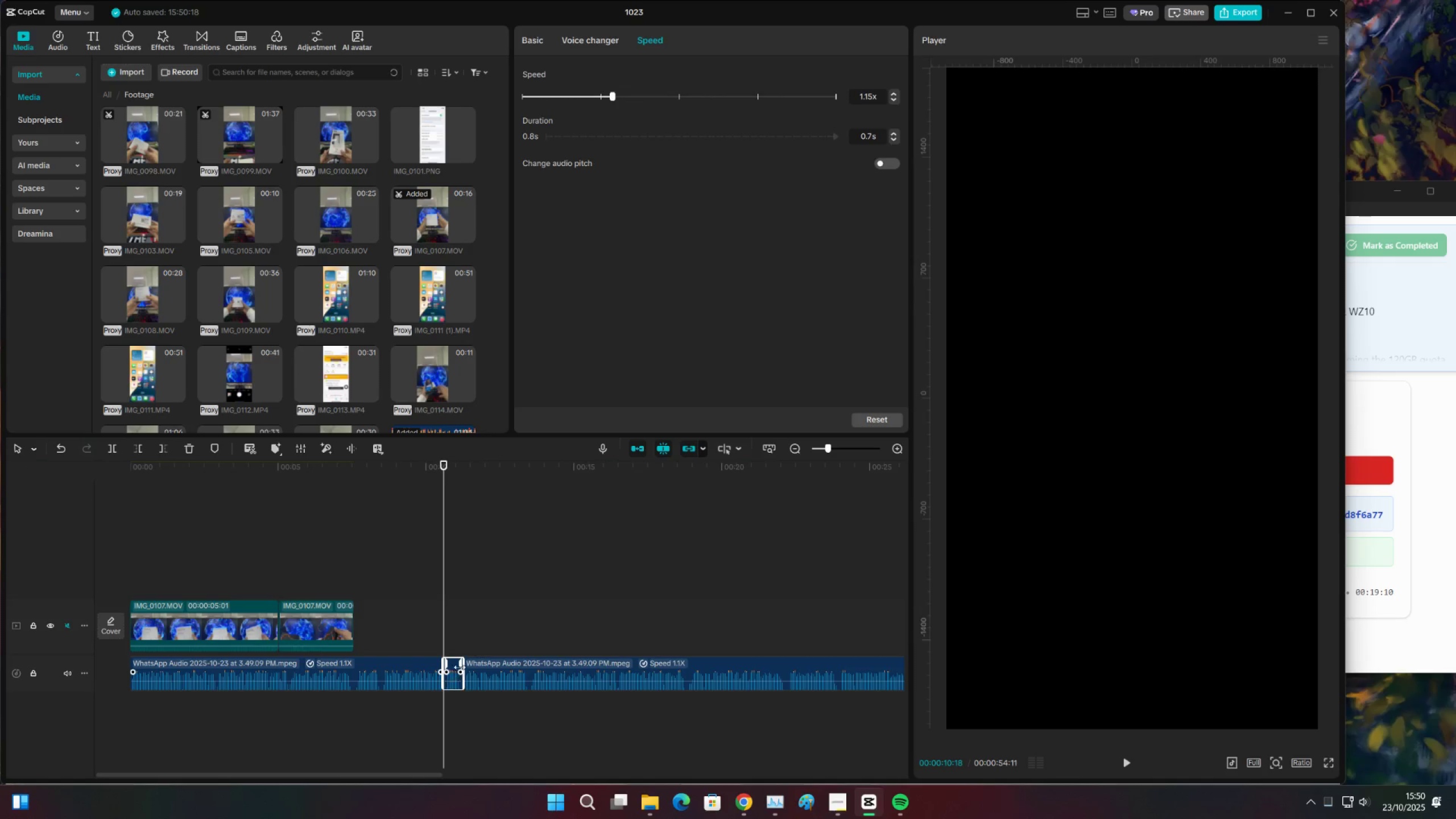 
key(Space)
 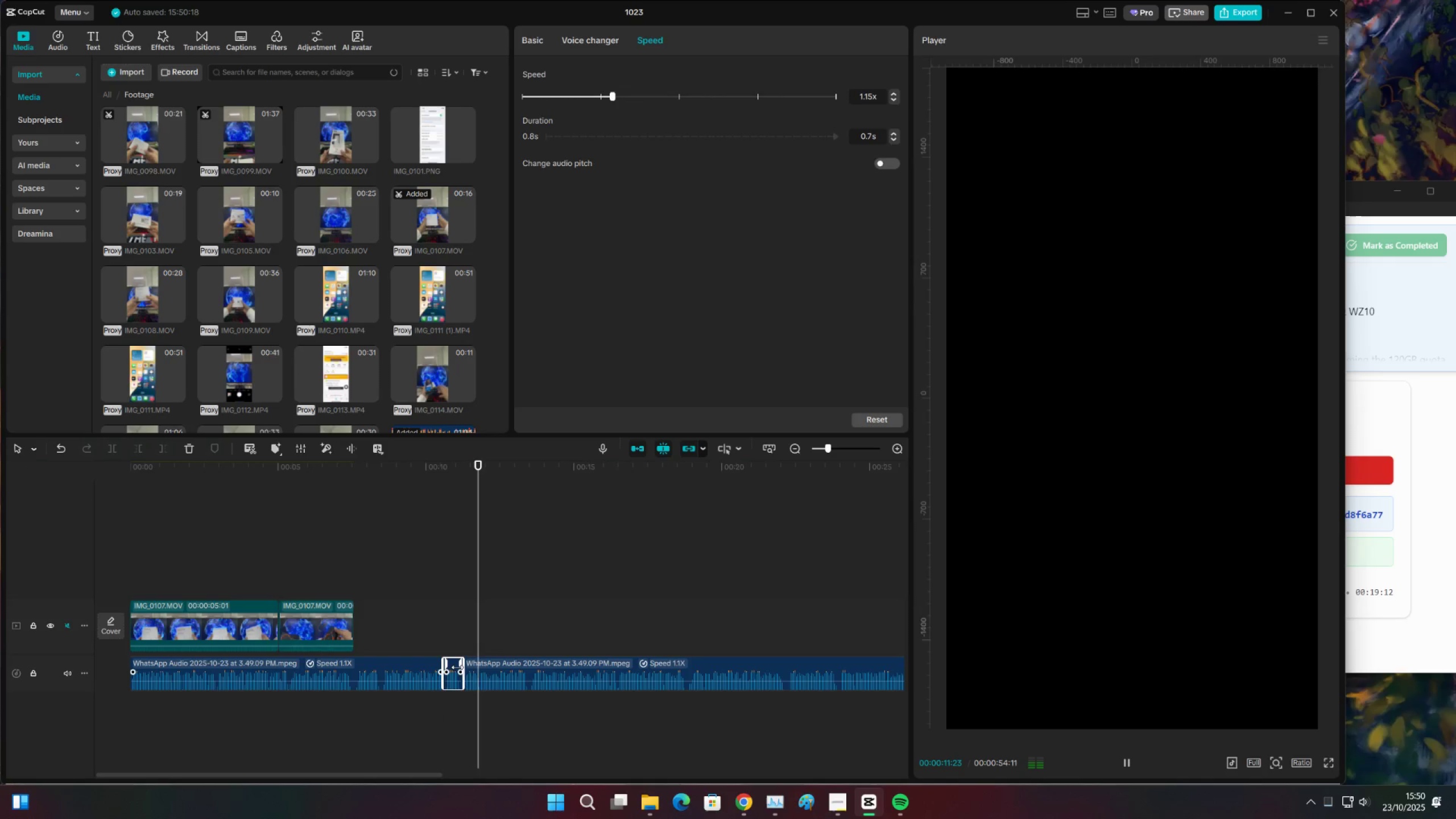 
key(Space)
 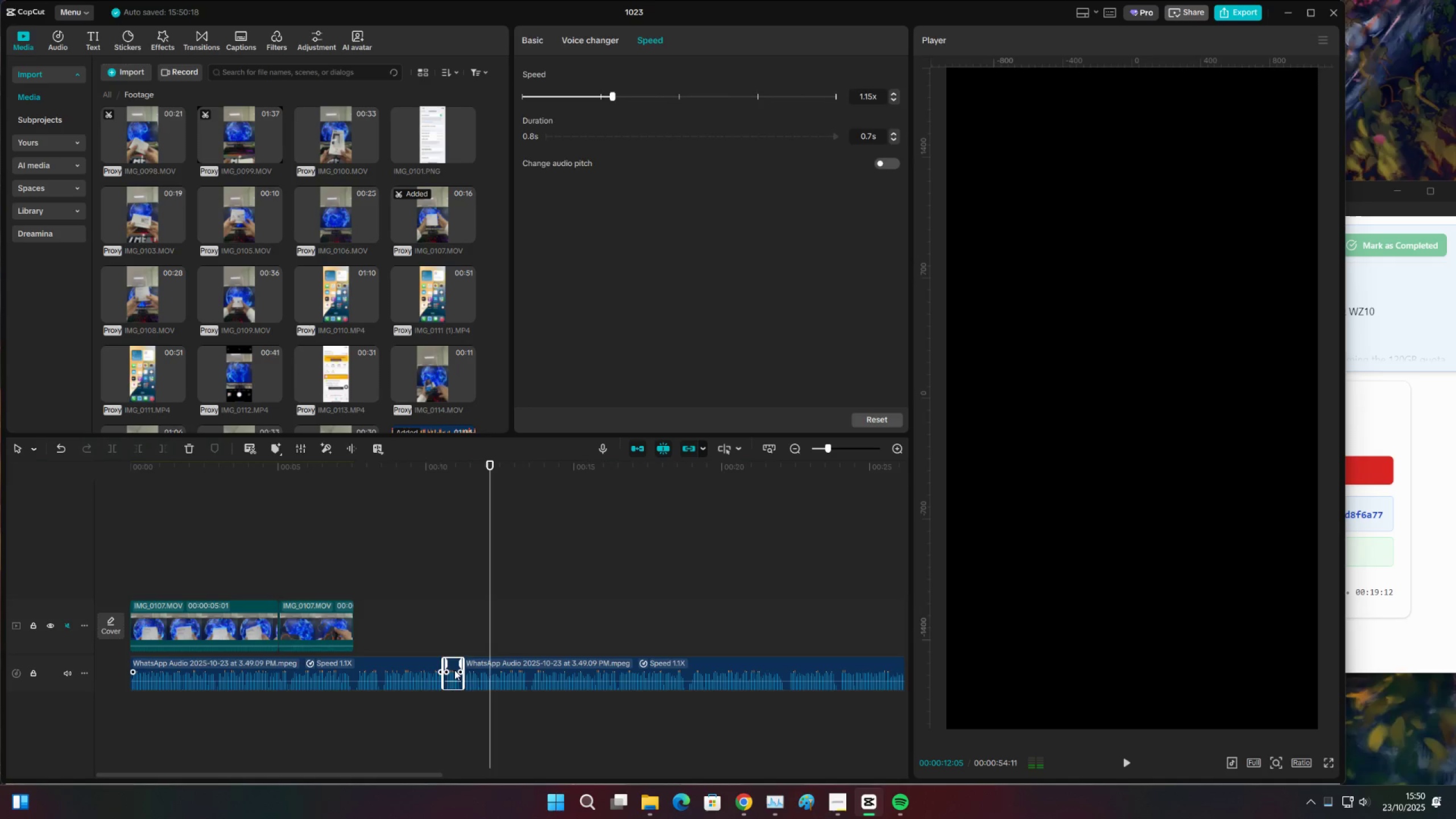 
key(X)
 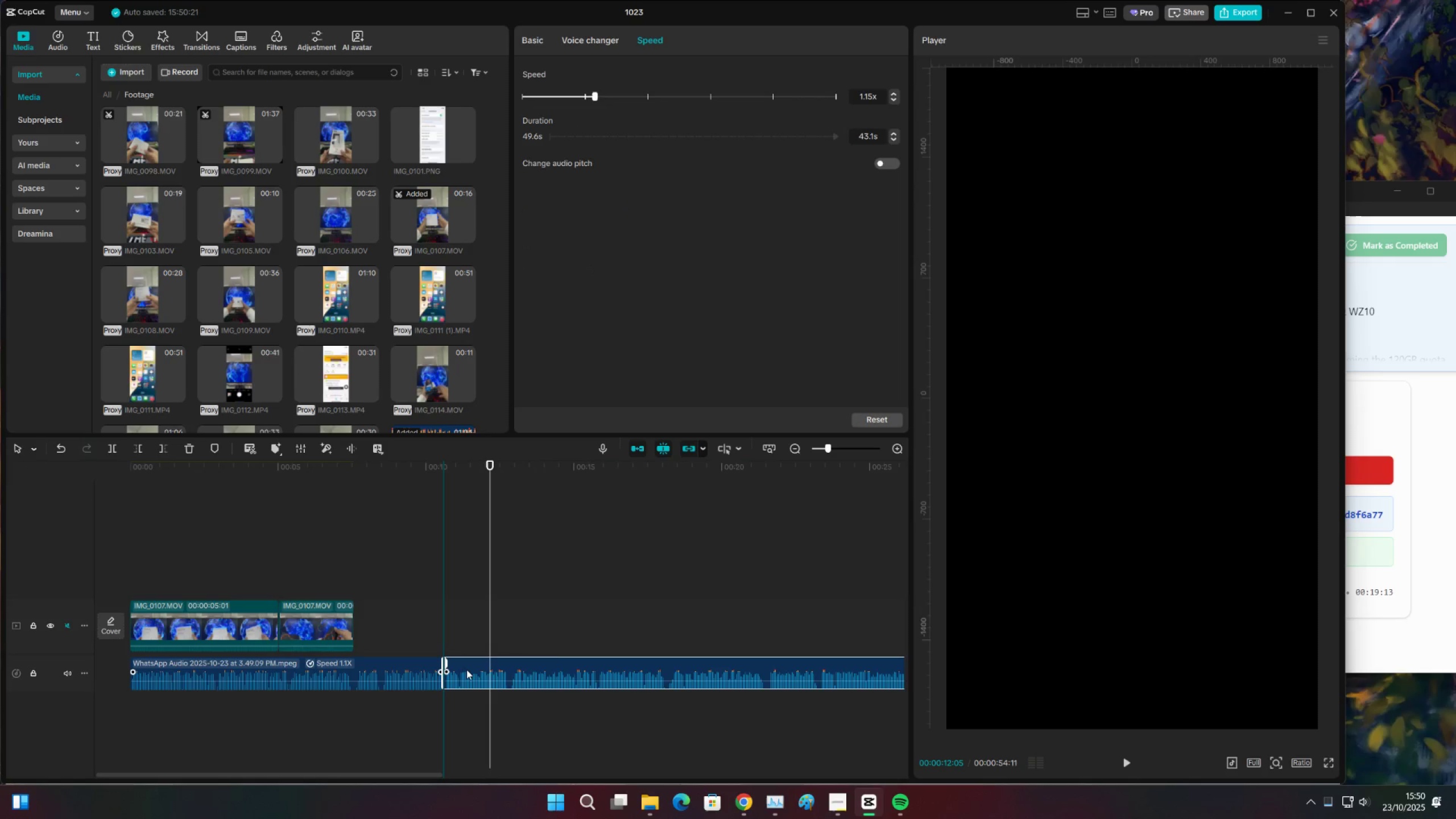 
left_click([441, 630])
 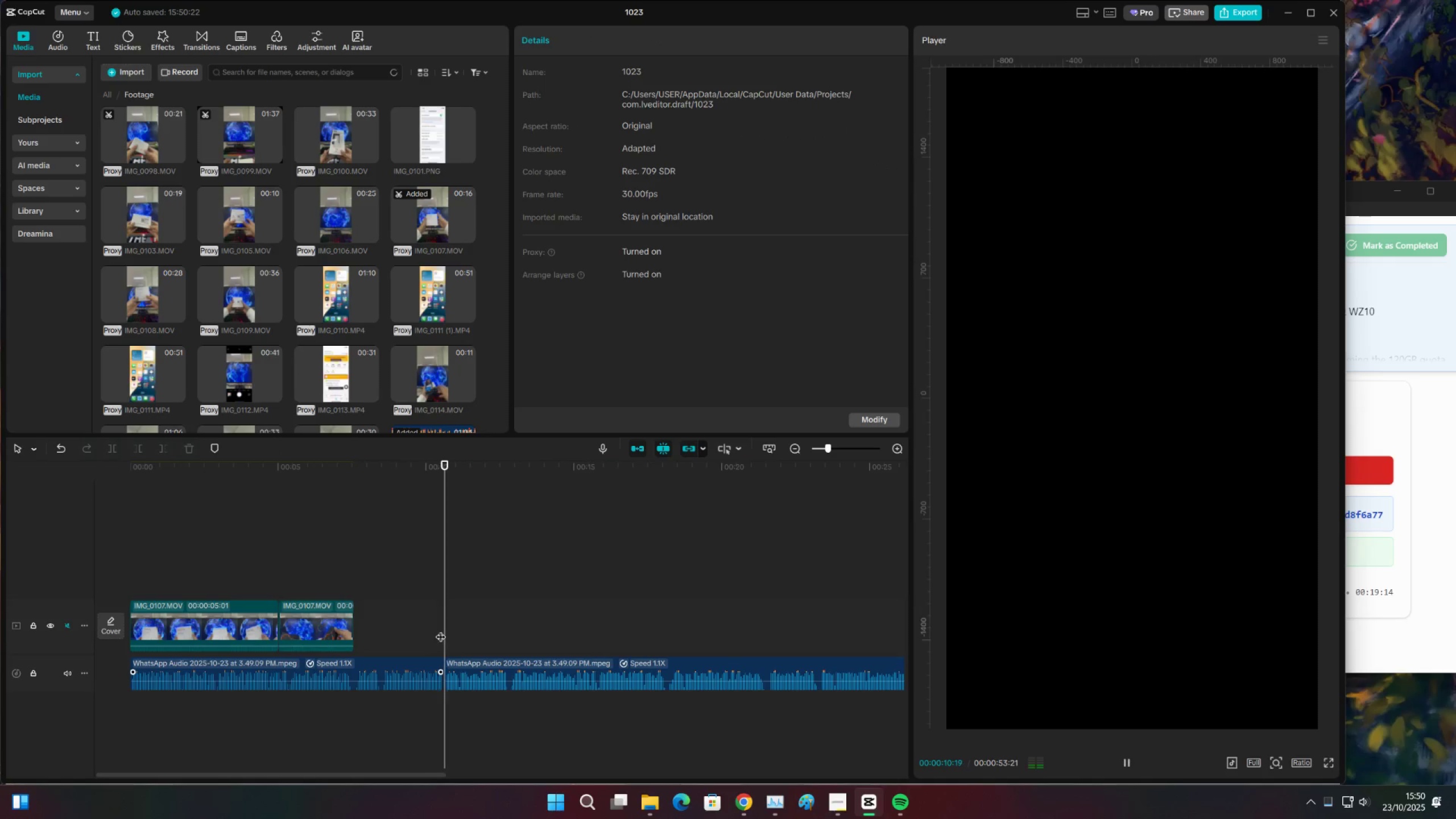 
key(Space)
 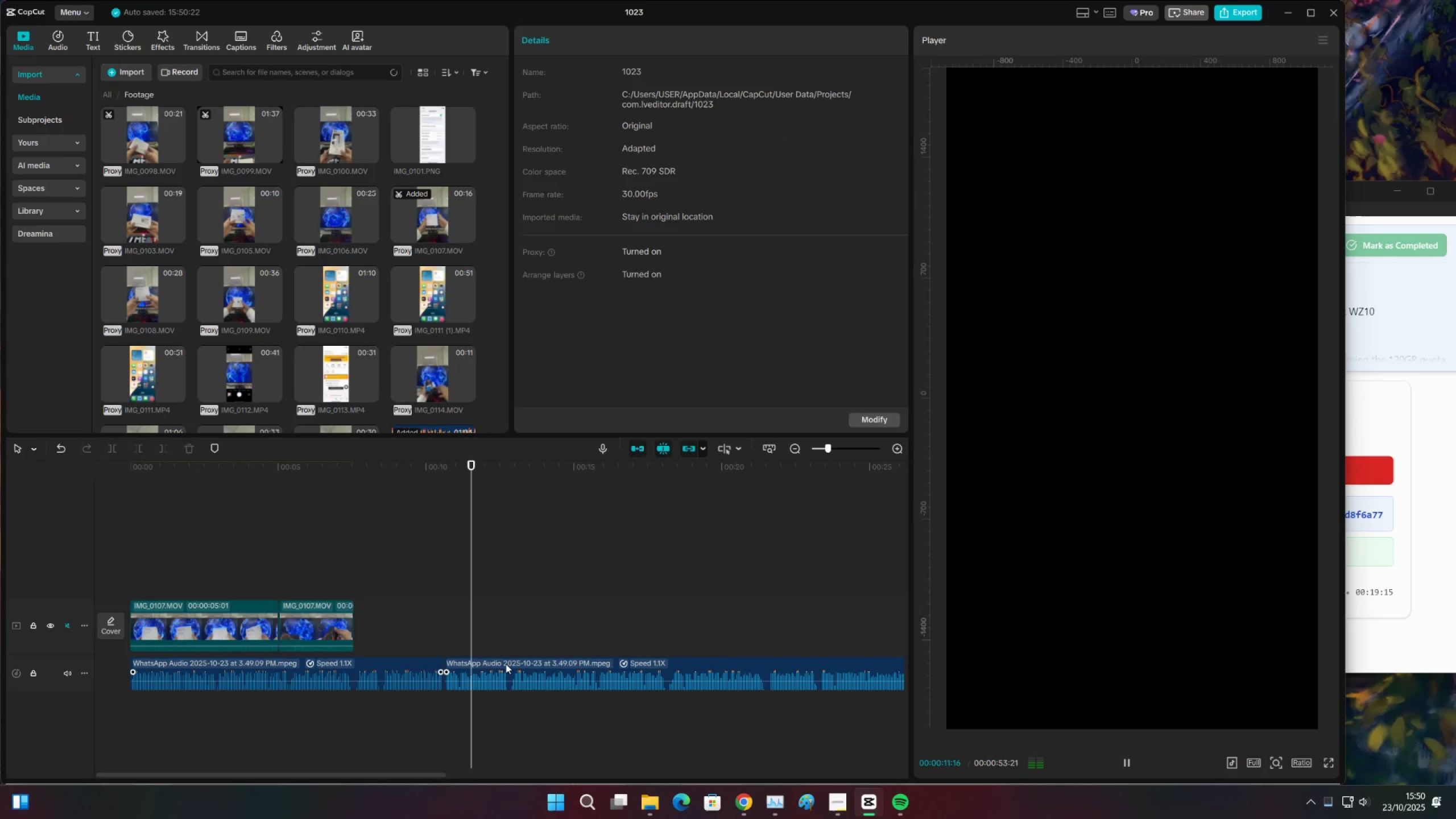 
left_click([506, 664])
 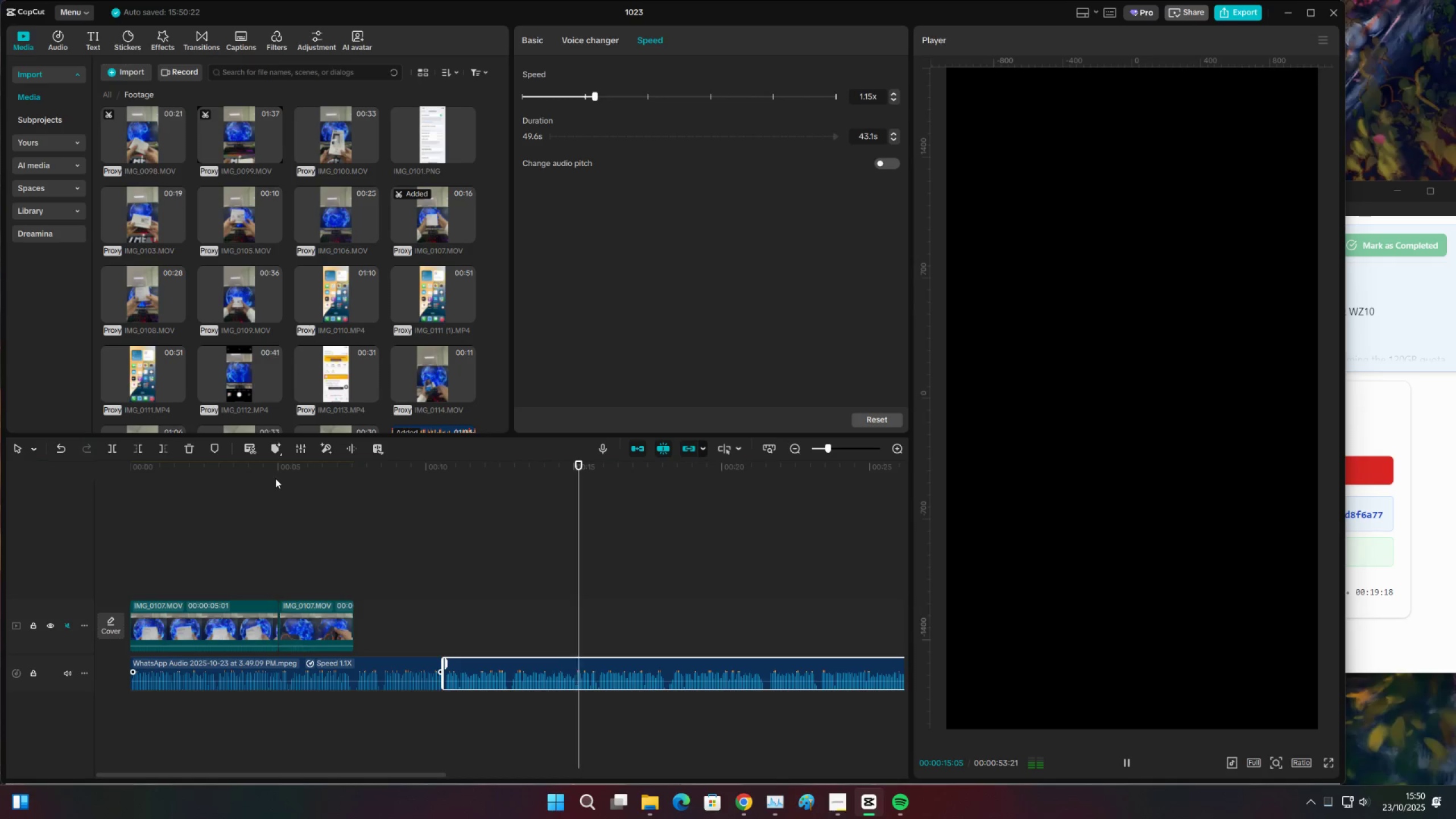 
key(Space)
 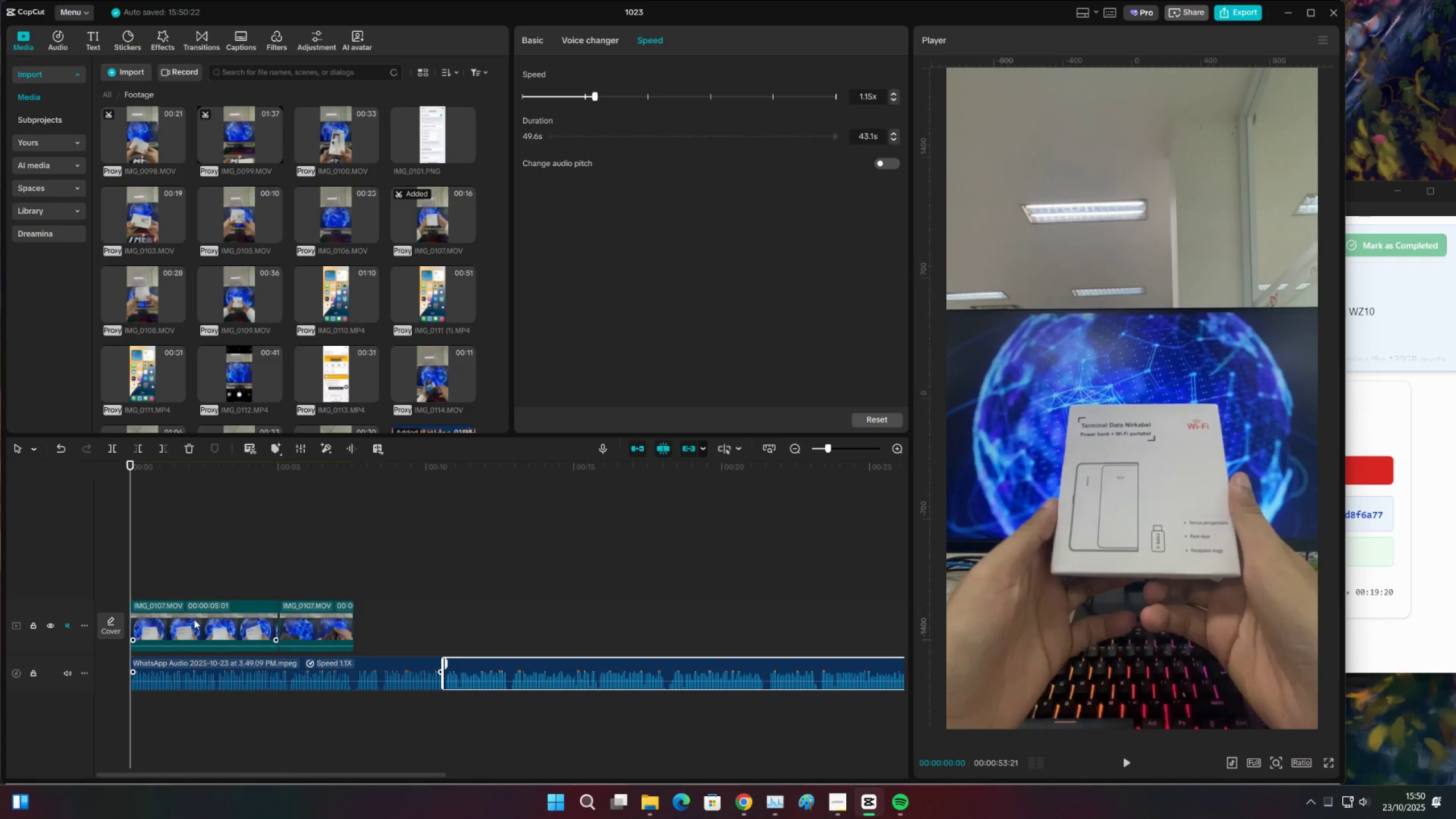 
key(Space)
 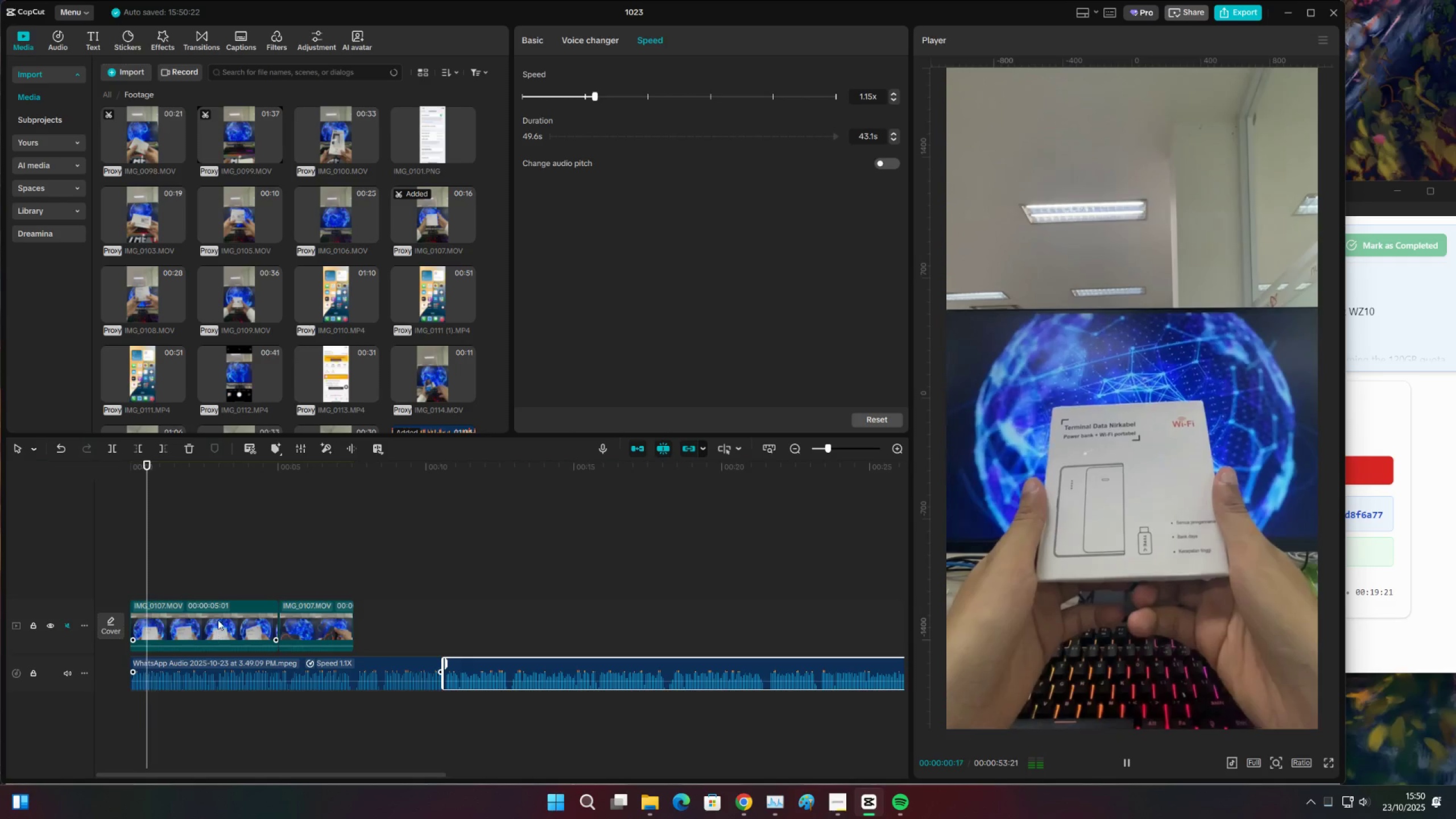 
left_click([218, 611])
 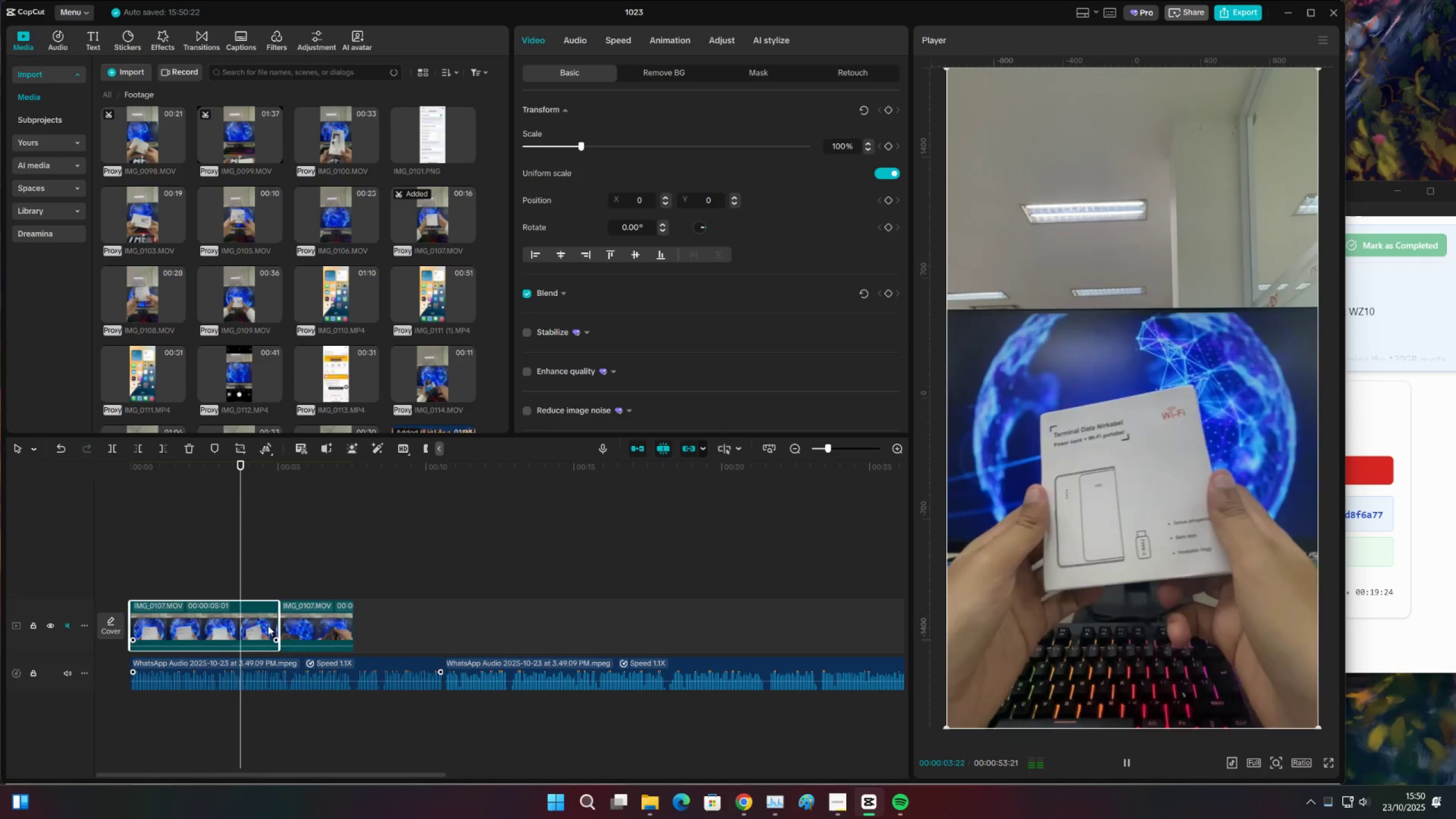 
key(Space)
 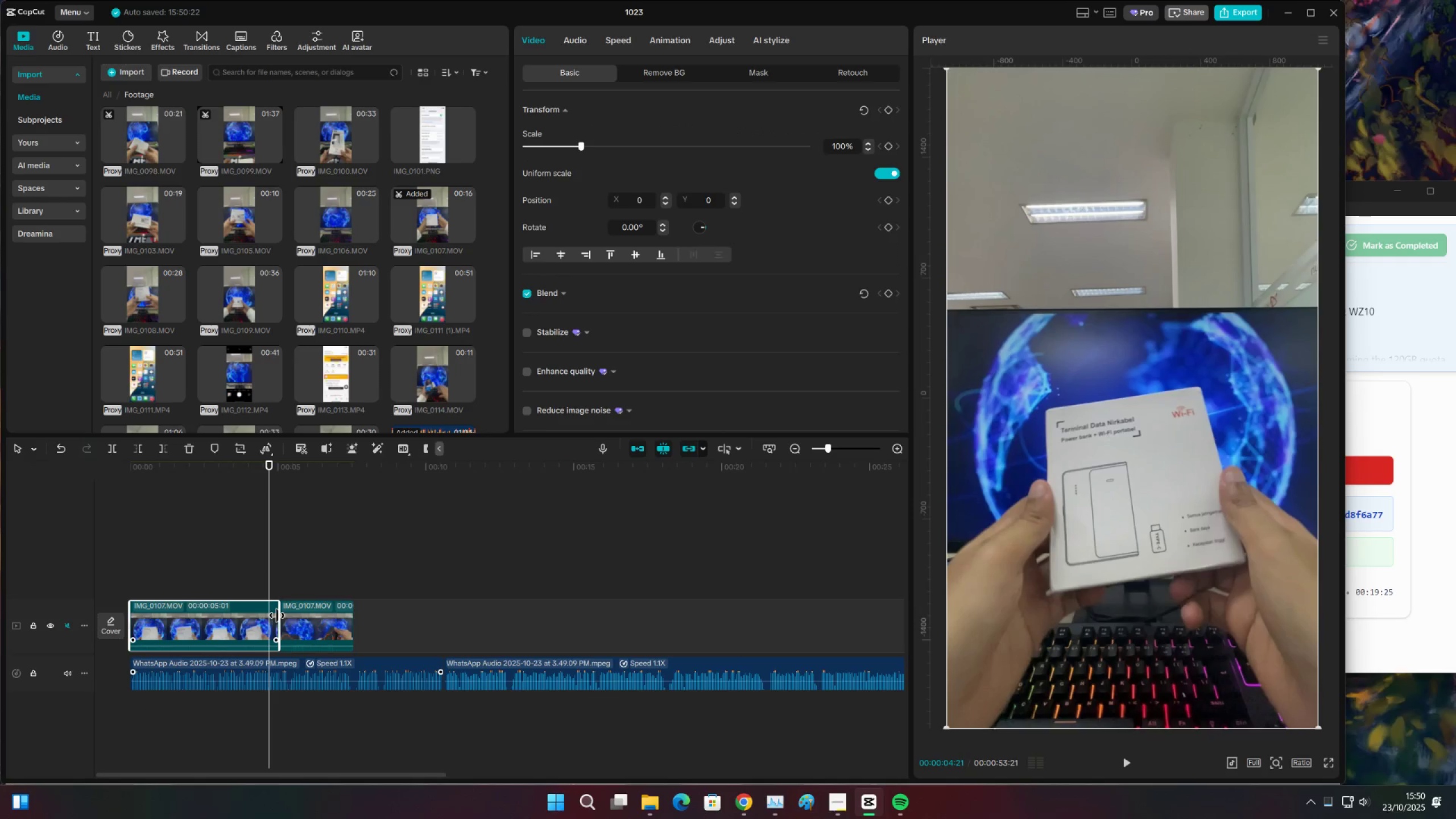 
left_click([277, 615])
 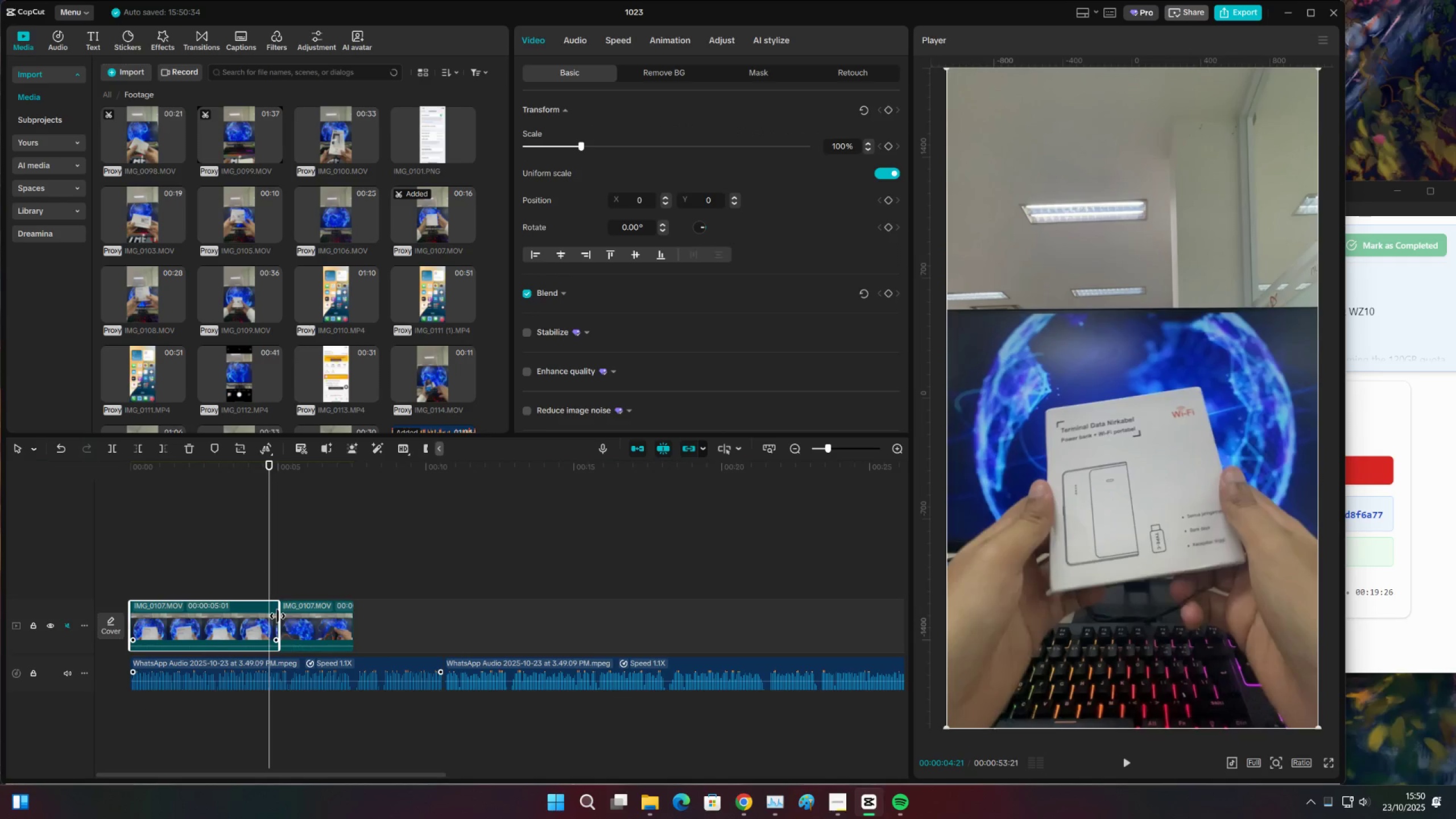 
key(Space)
 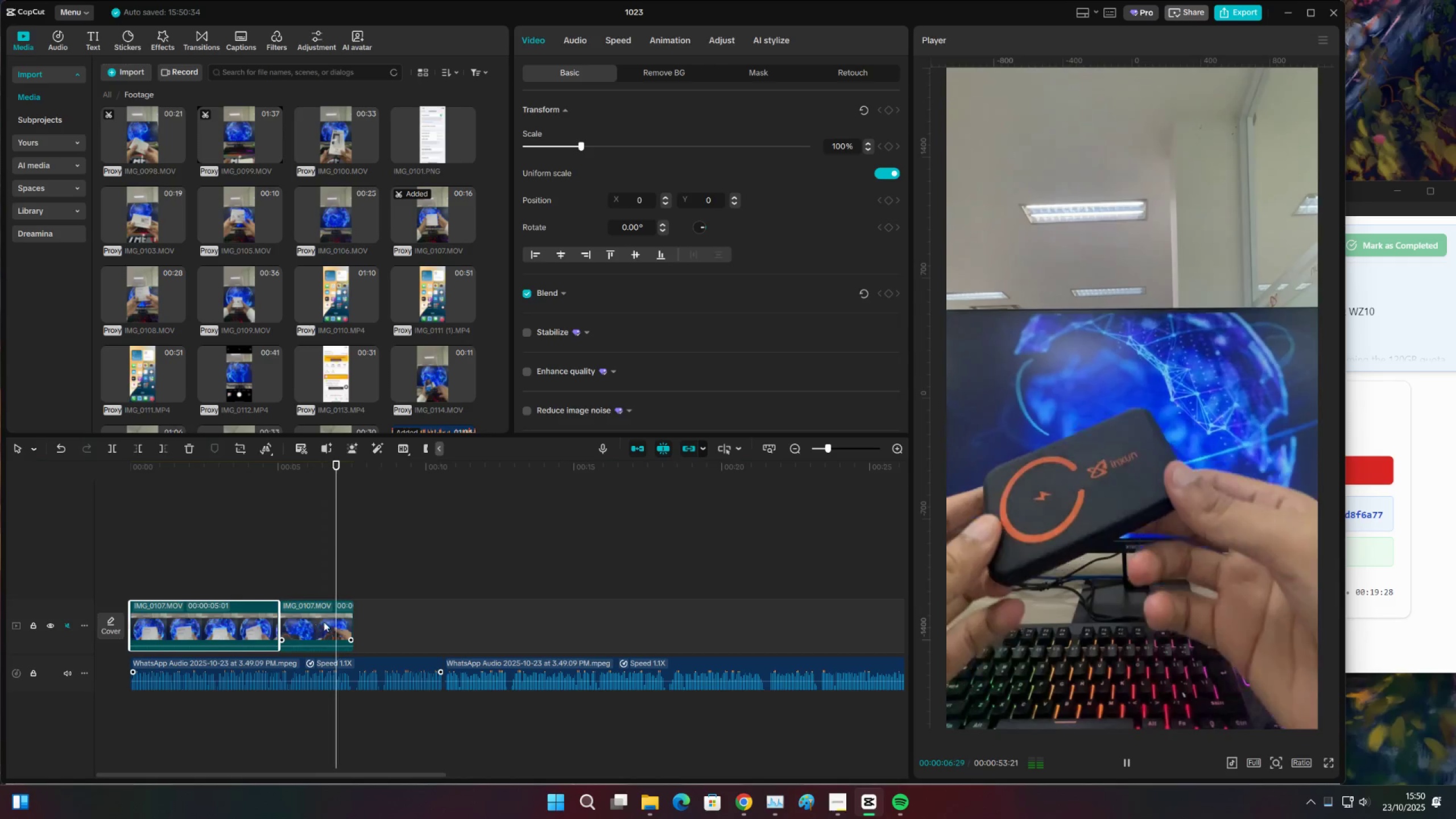 
key(Space)
 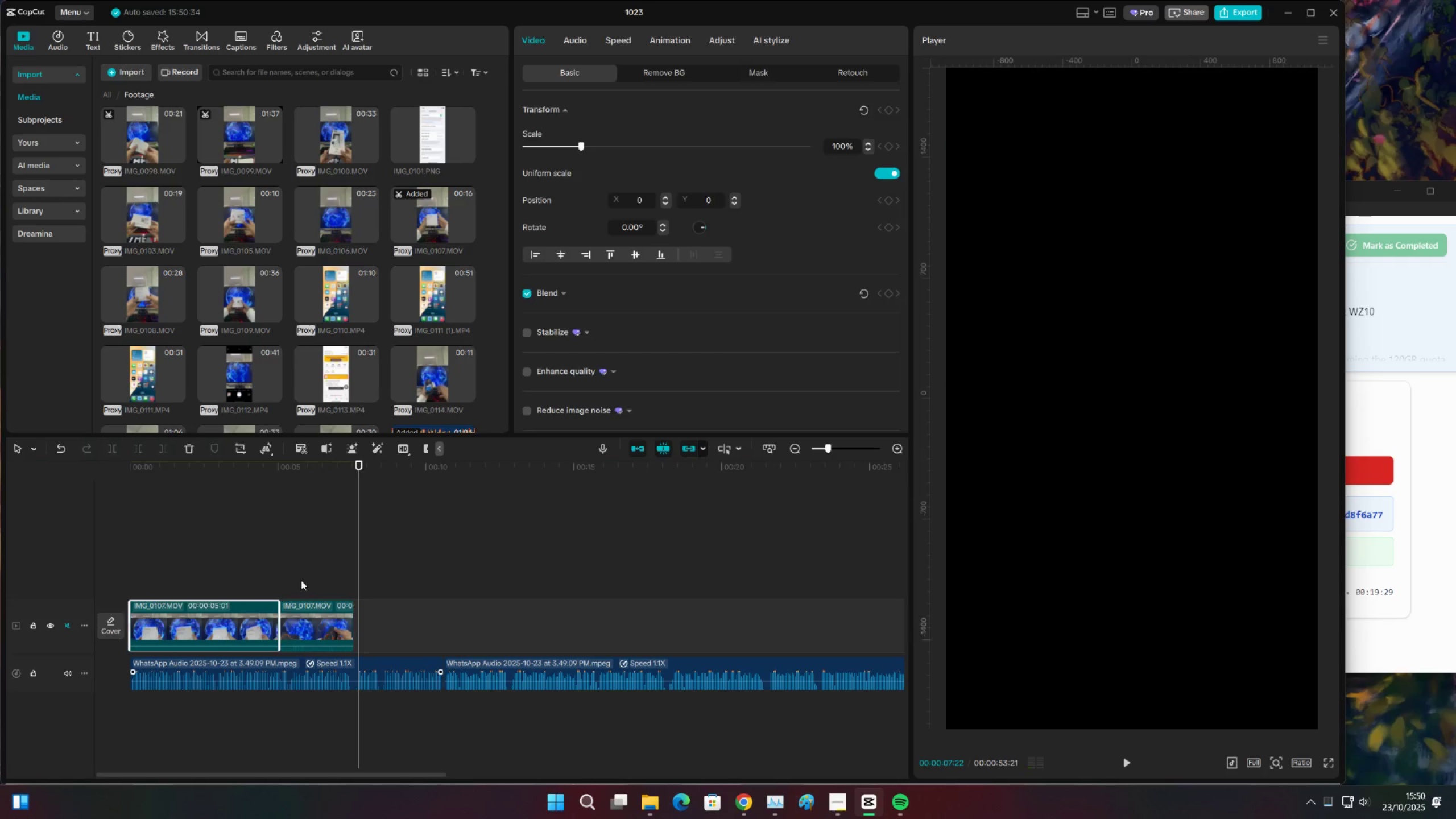 
left_click([301, 580])
 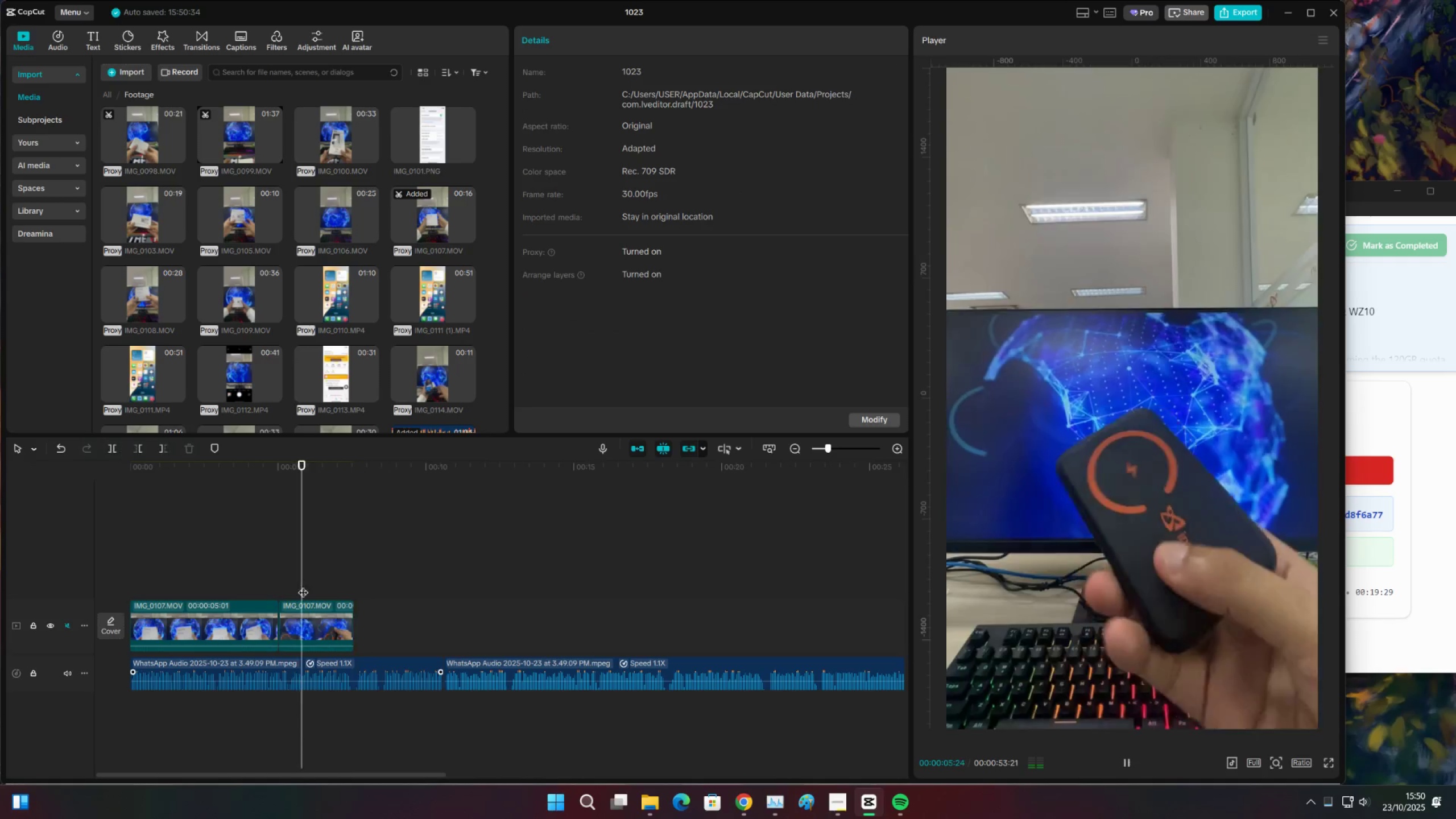 
key(Space)
 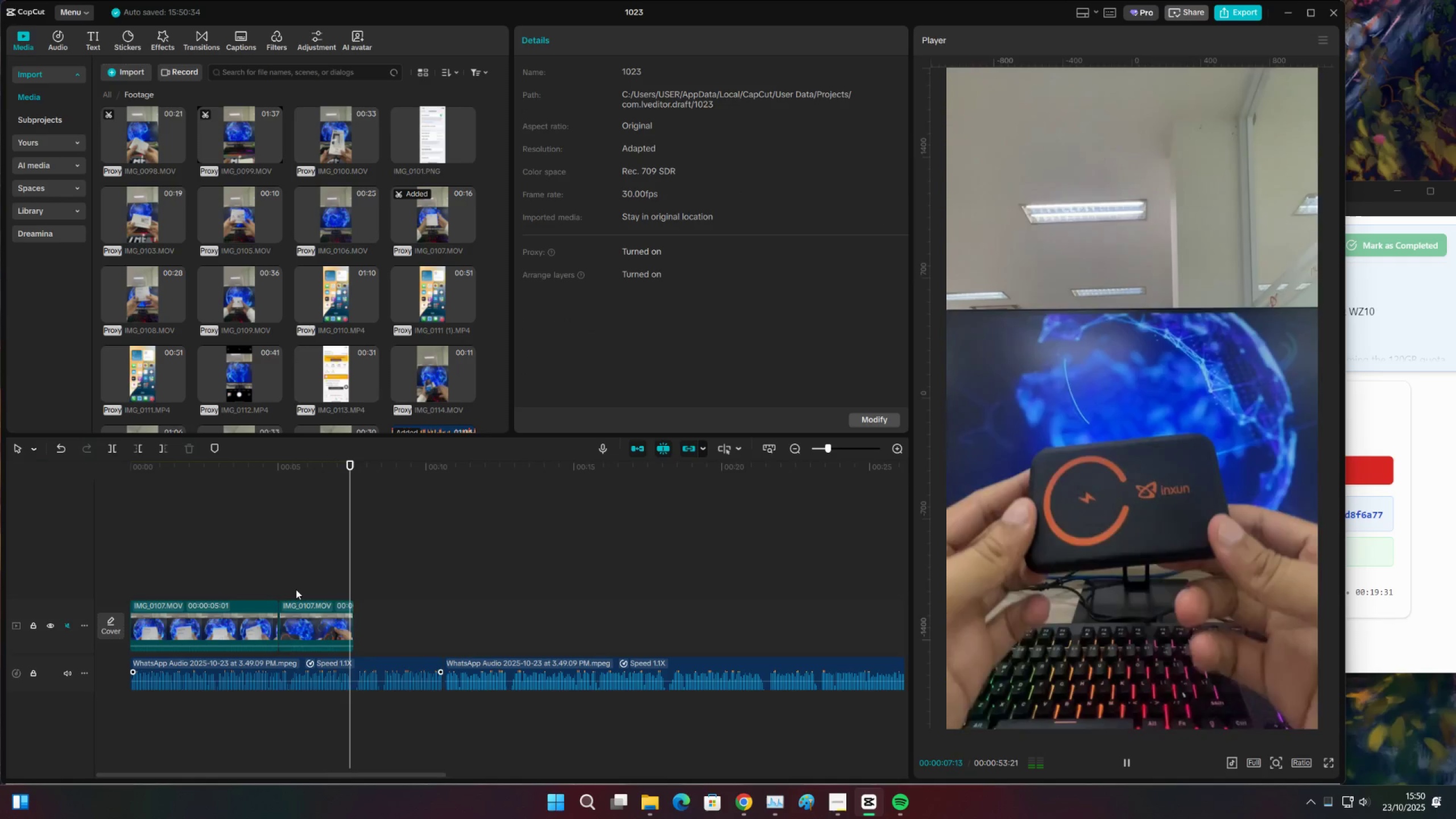 
key(Space)
 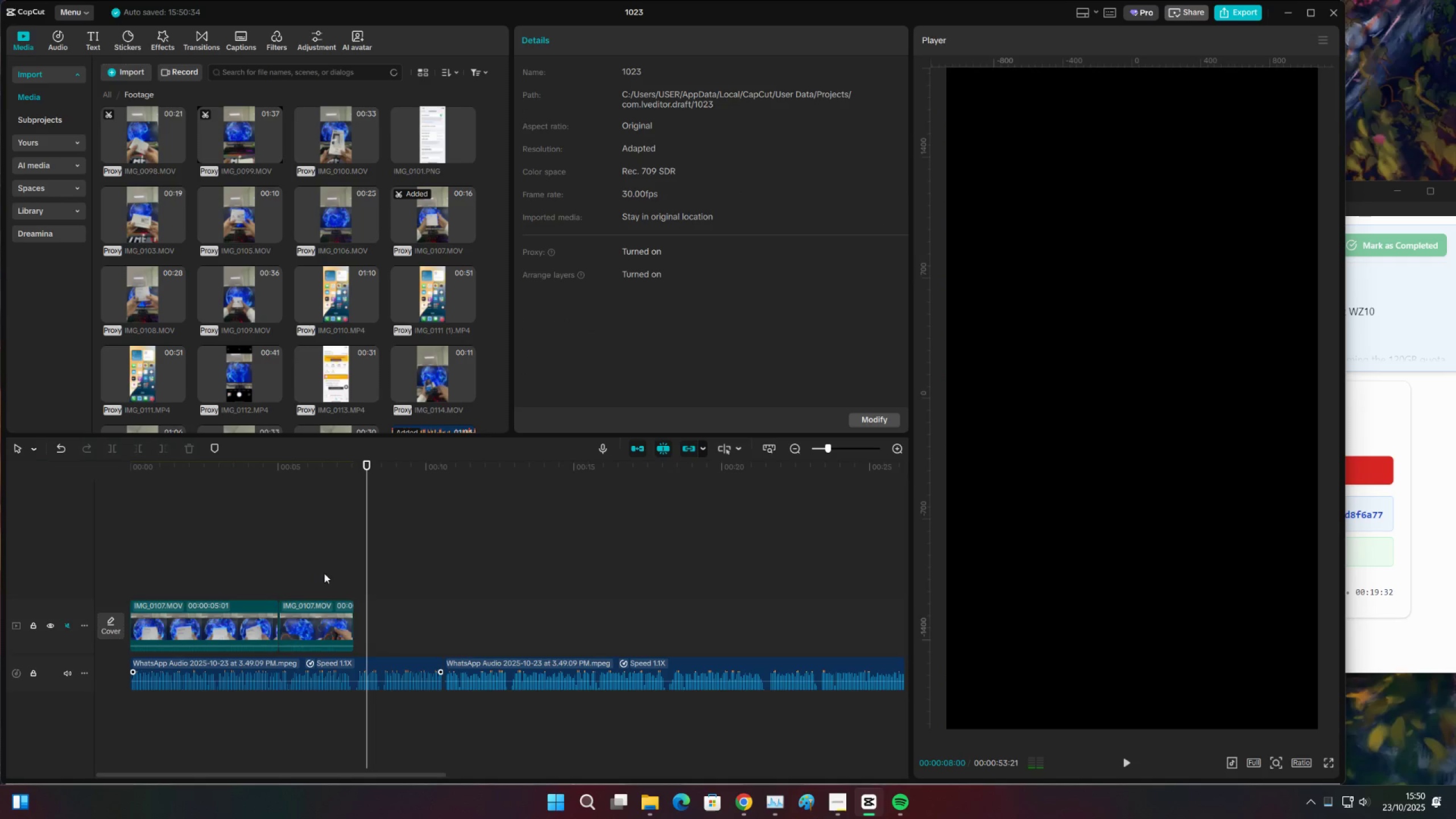 
left_click([325, 573])
 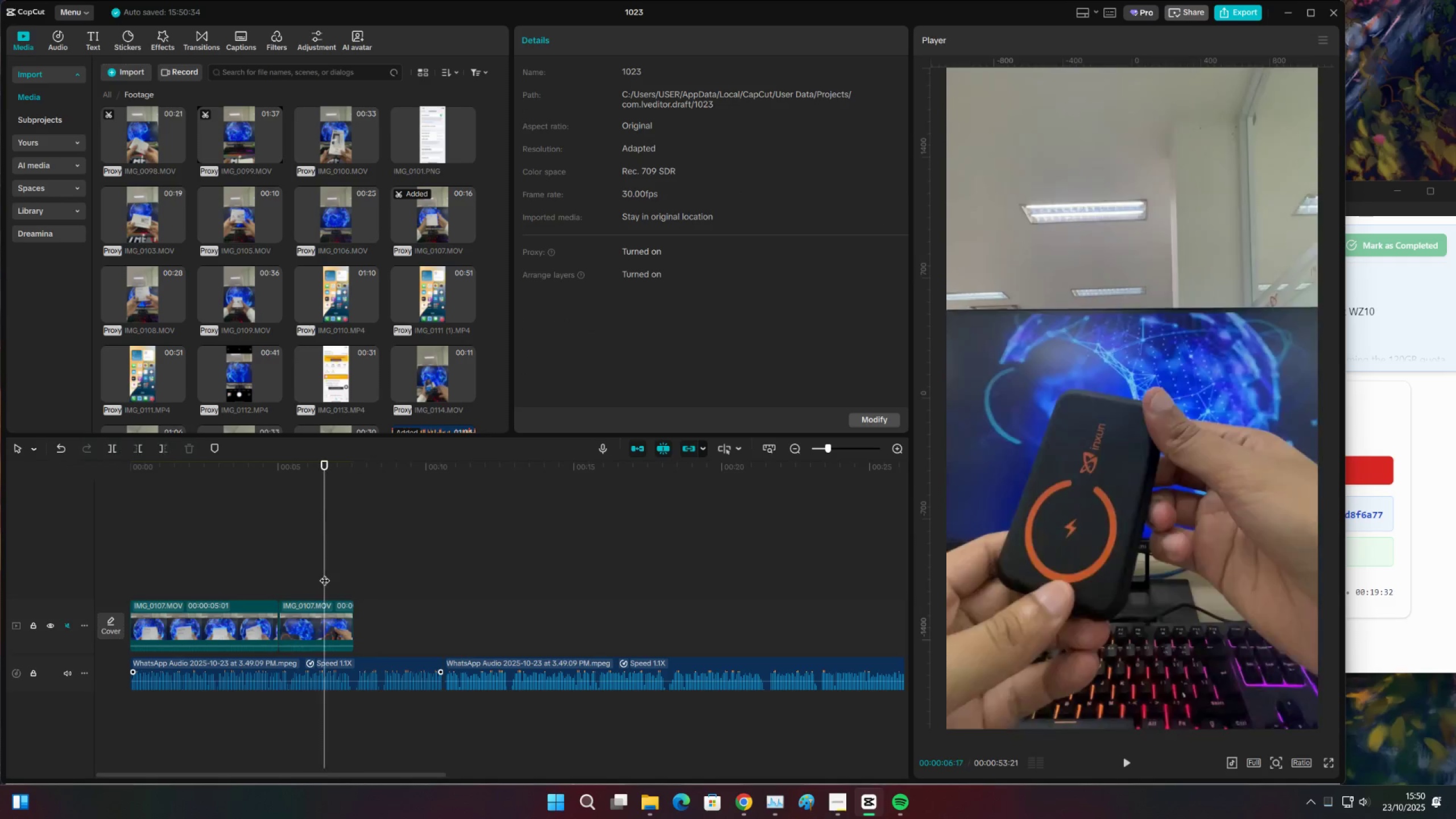 
key(Space)
 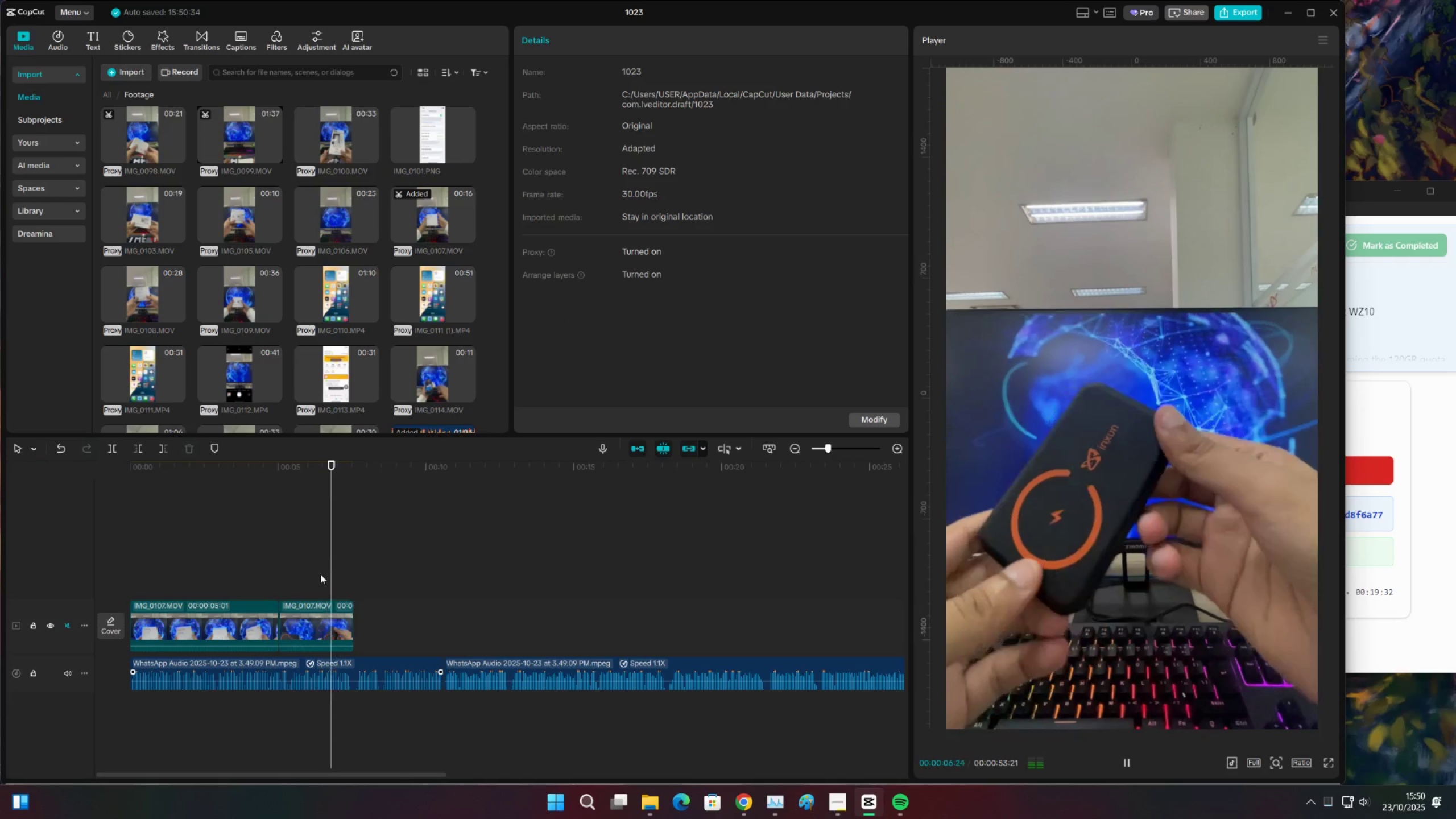 
key(Space)
 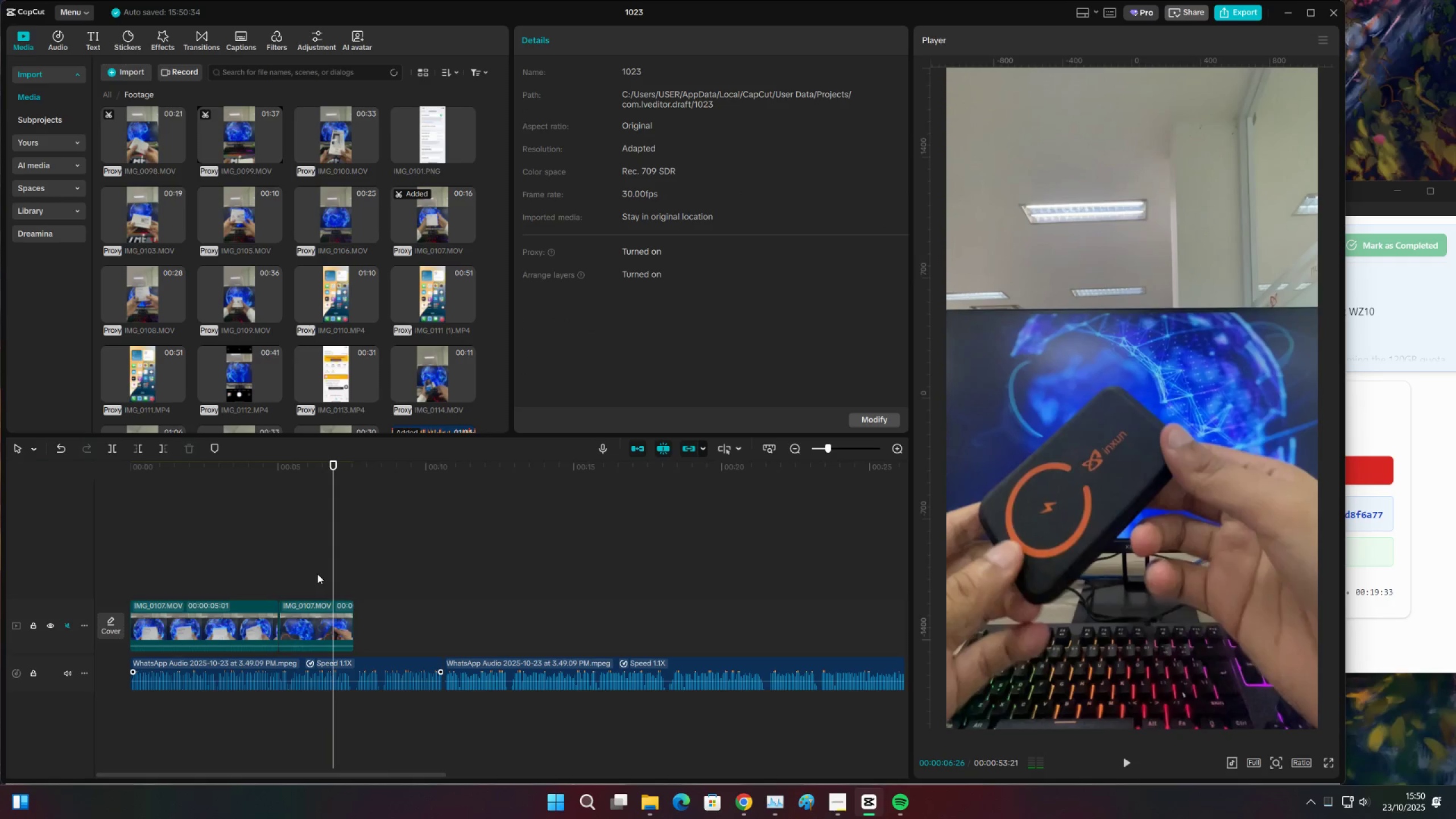 
key(Space)
 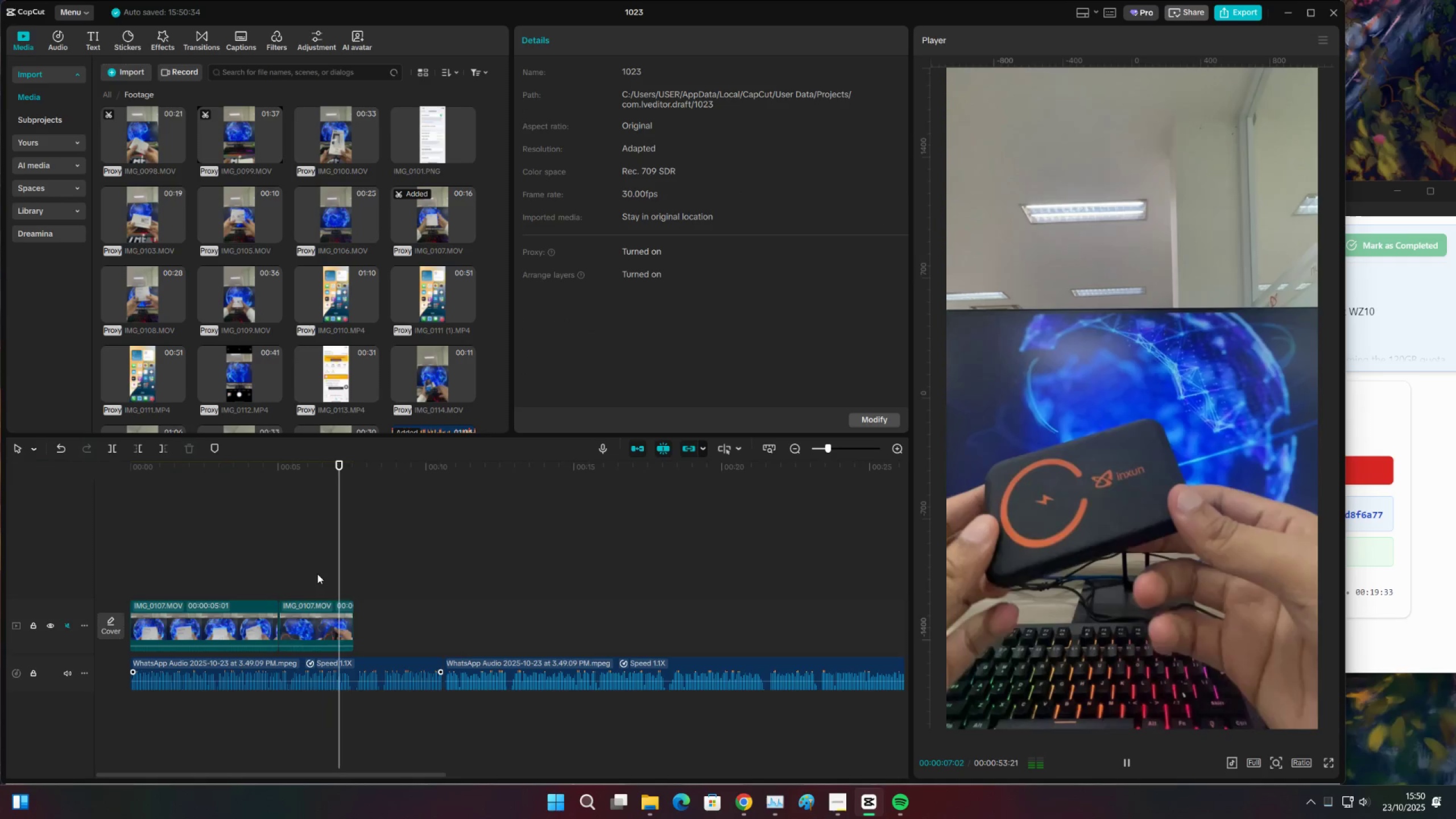 
key(Space)
 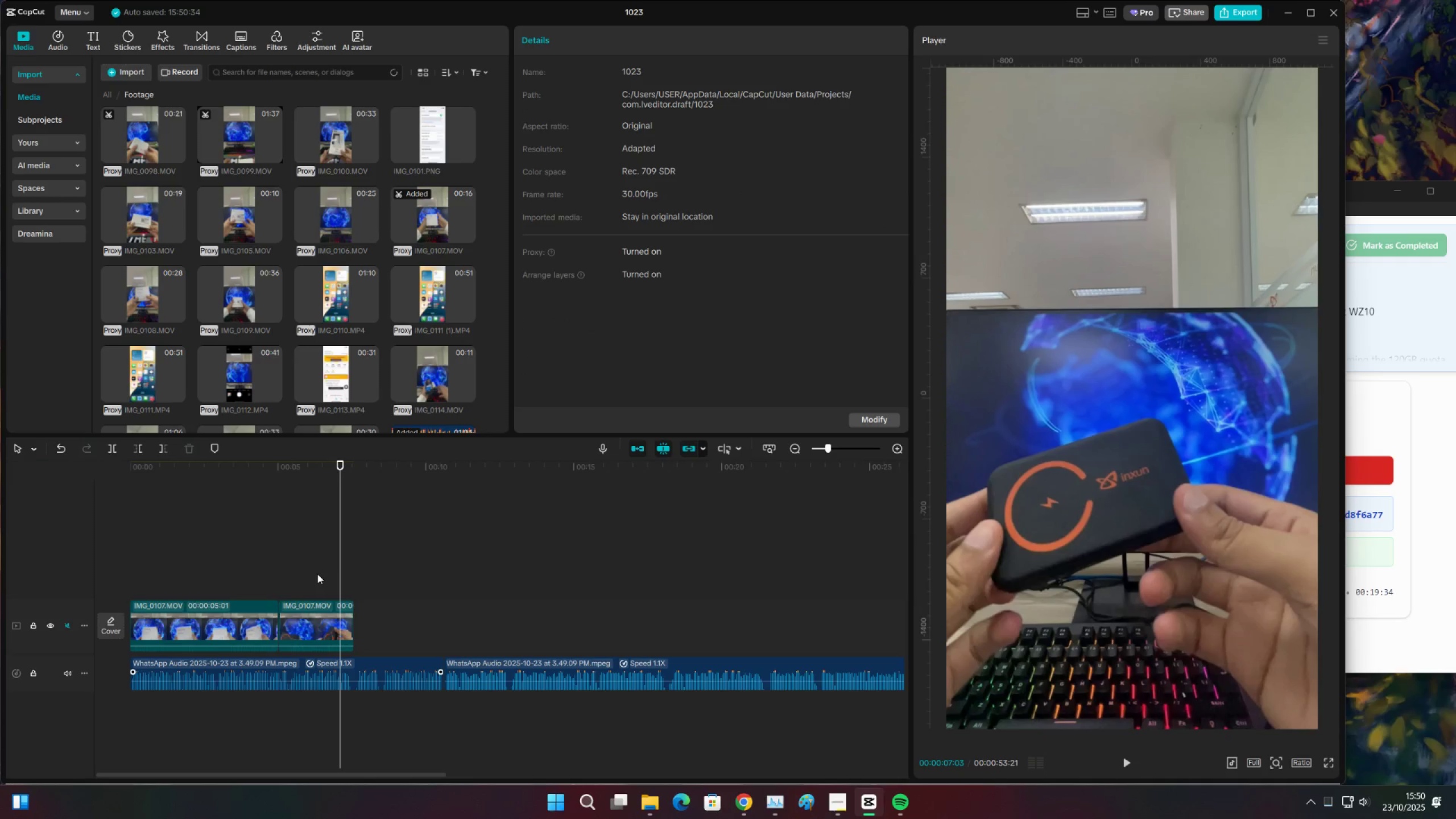 
key(Space)
 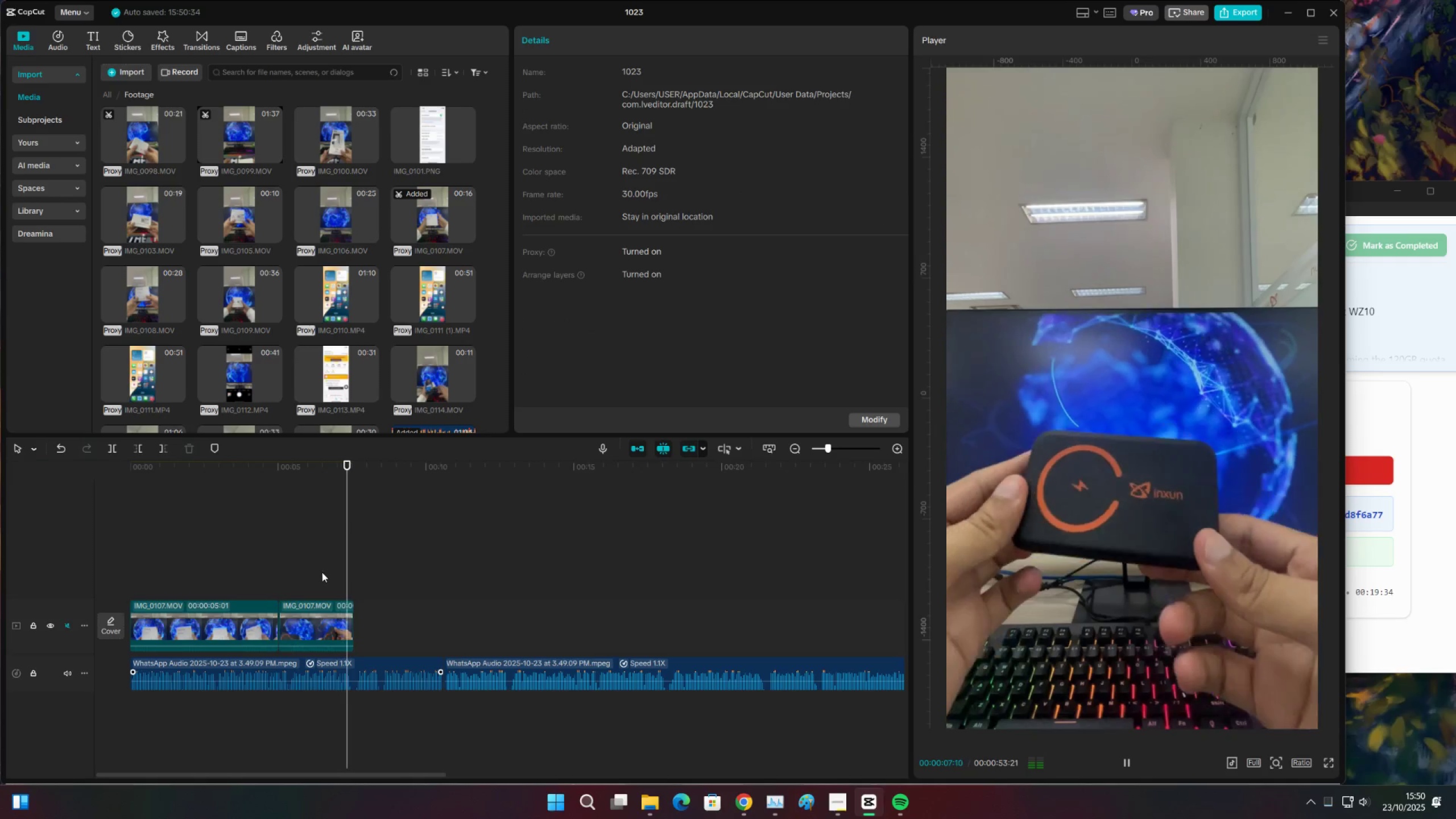 
key(Space)
 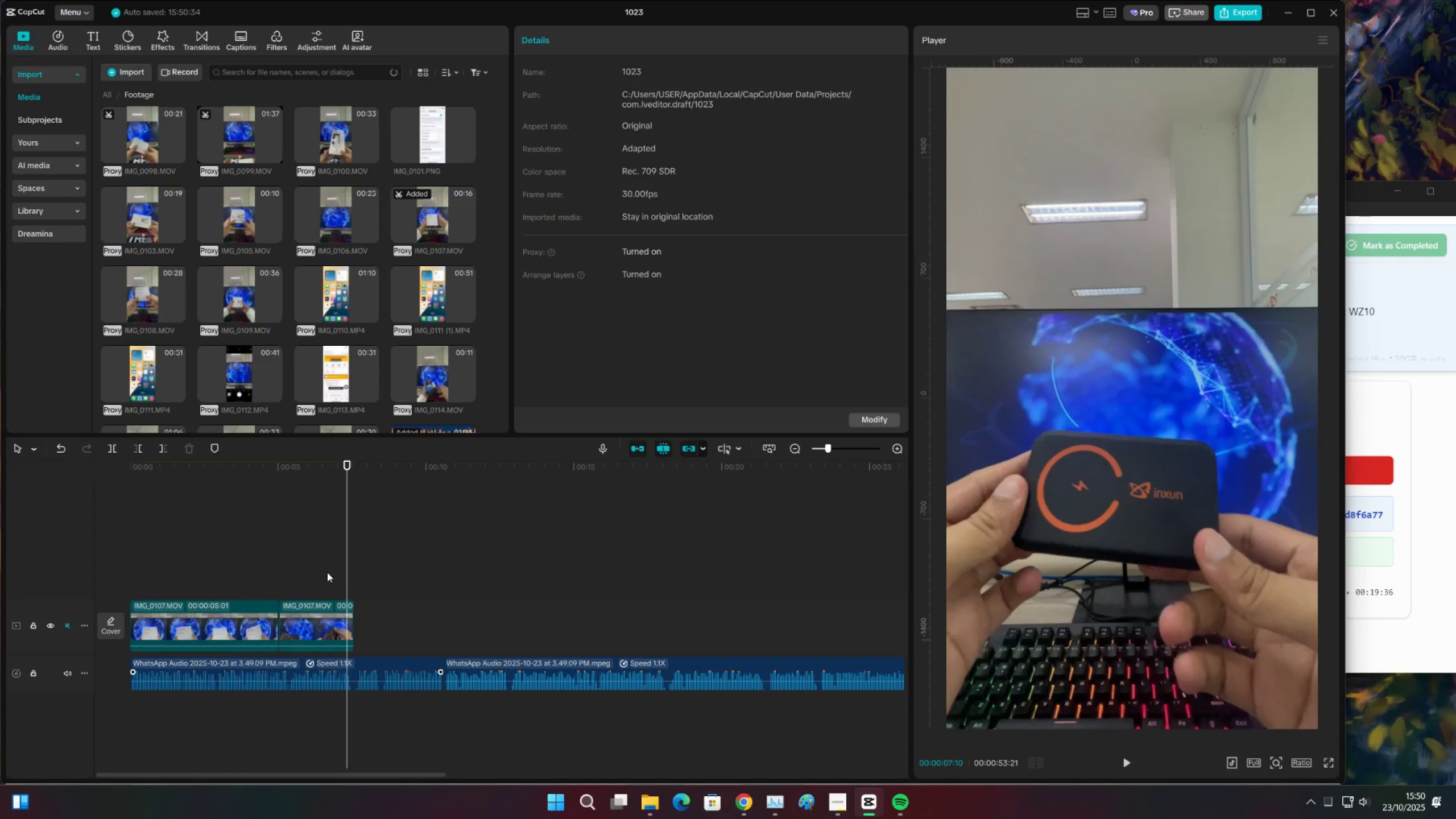 
key(Space)
 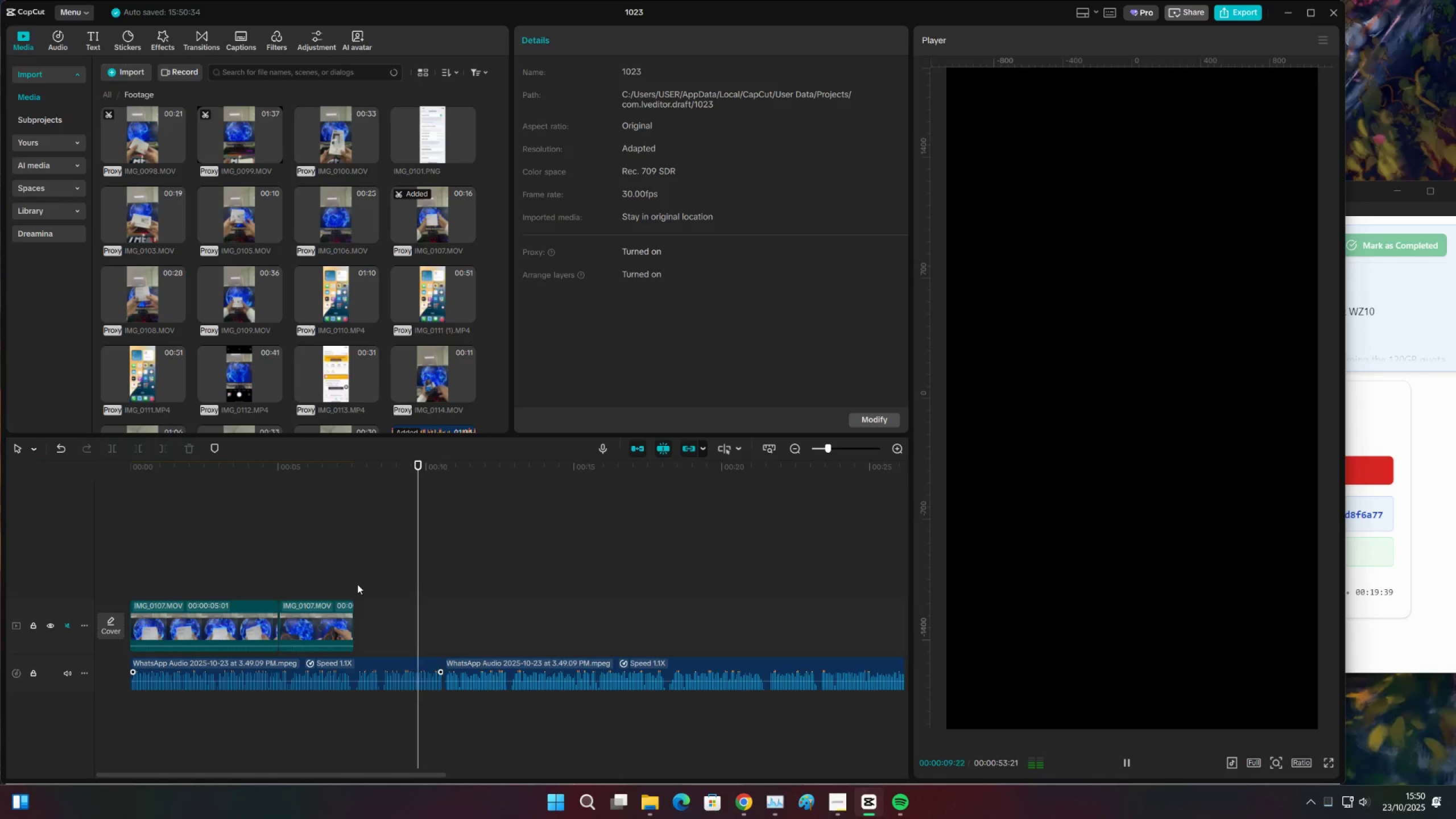 
key(Space)
 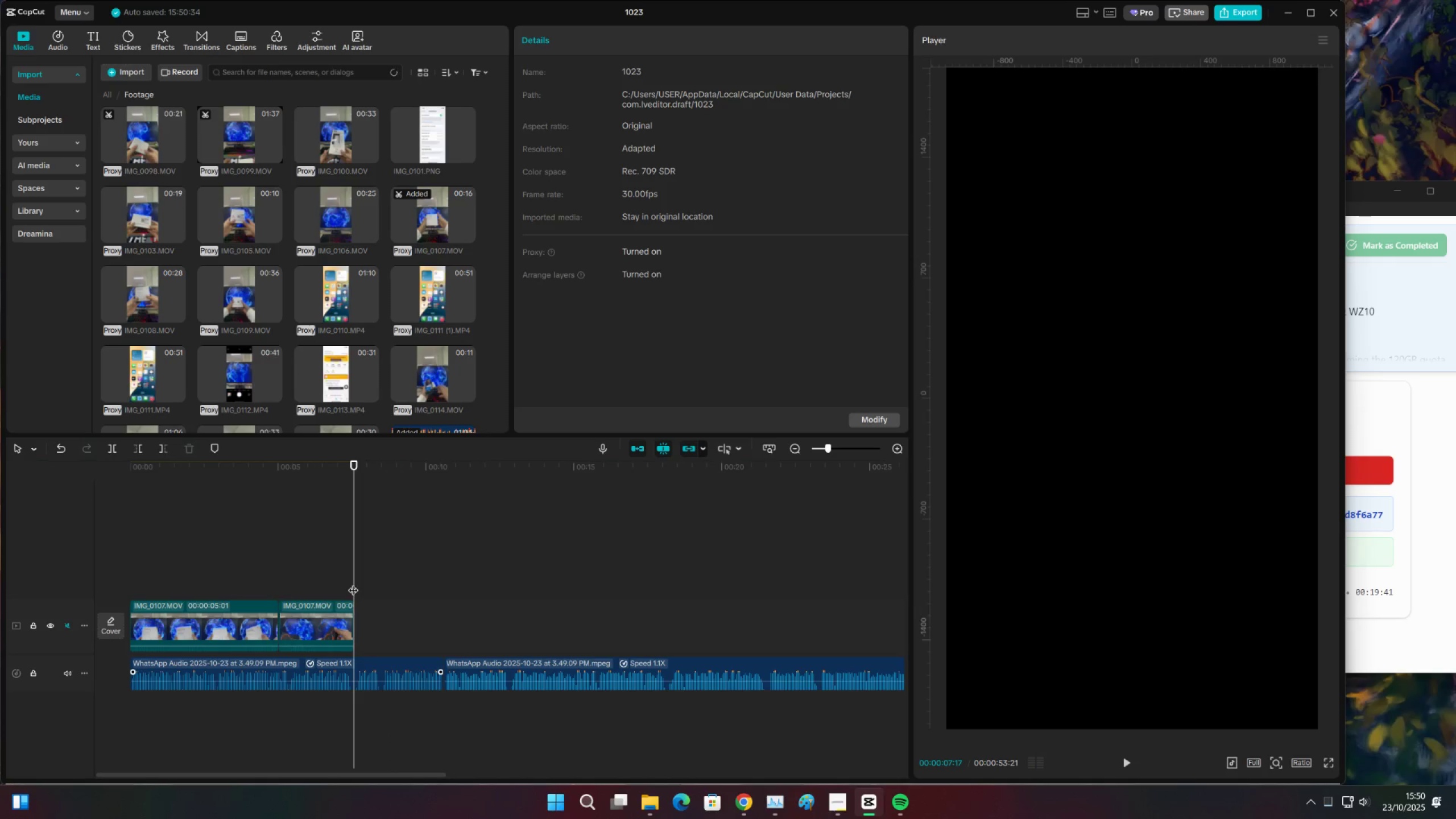 
left_click([353, 583])
 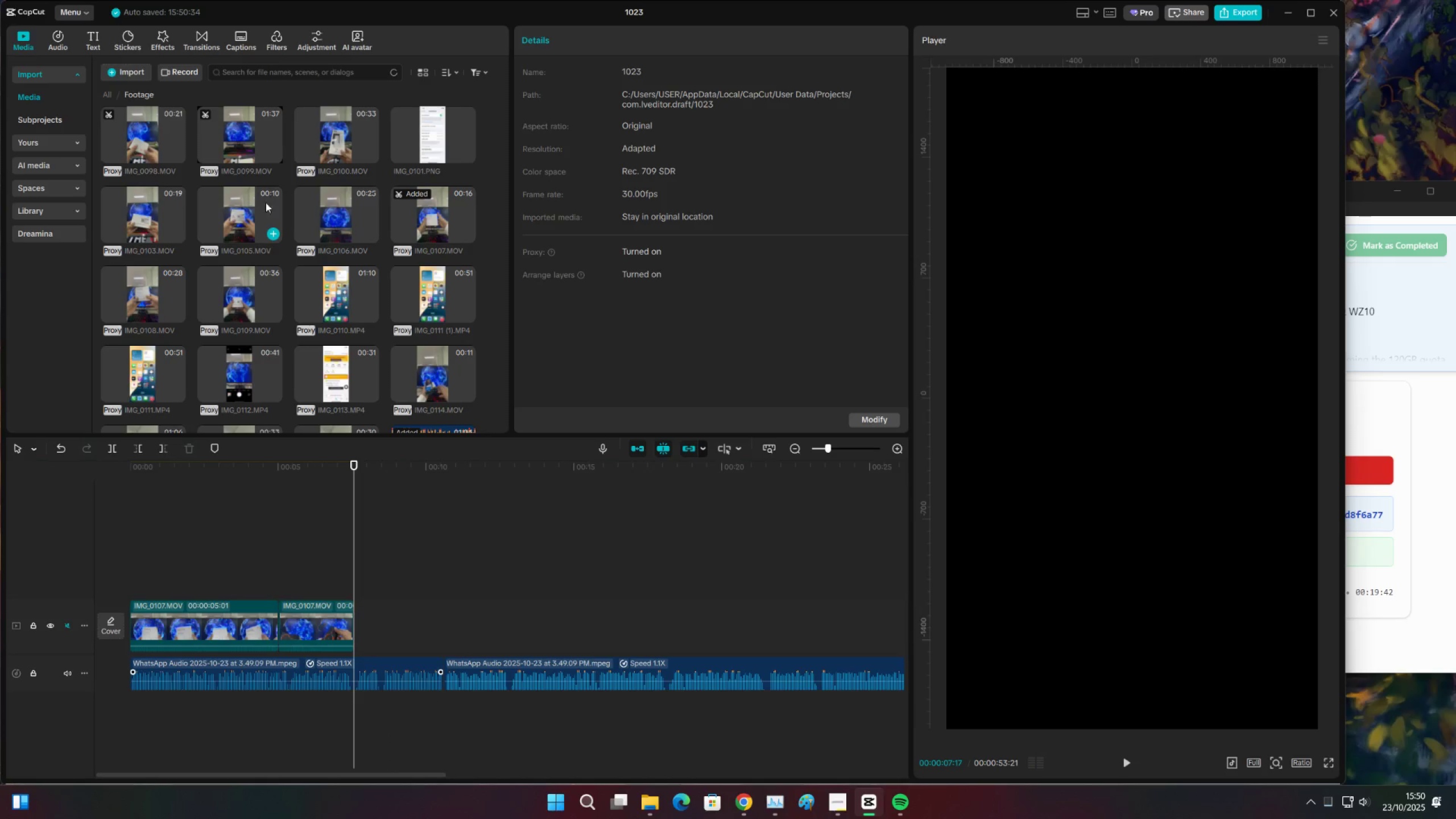 
scroll: coordinate [308, 177], scroll_direction: up, amount: 1.0
 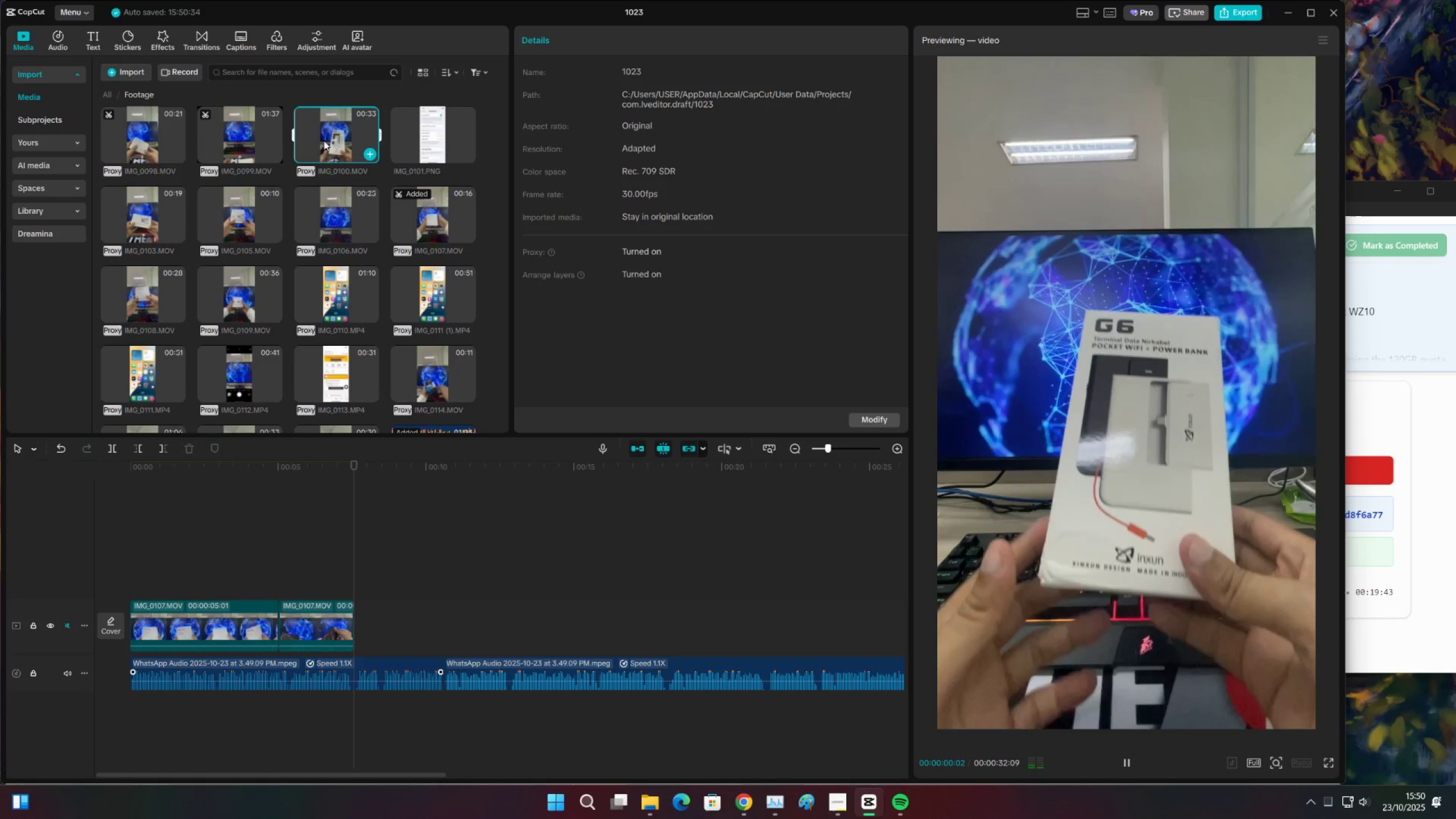 
double_click([318, 140])
 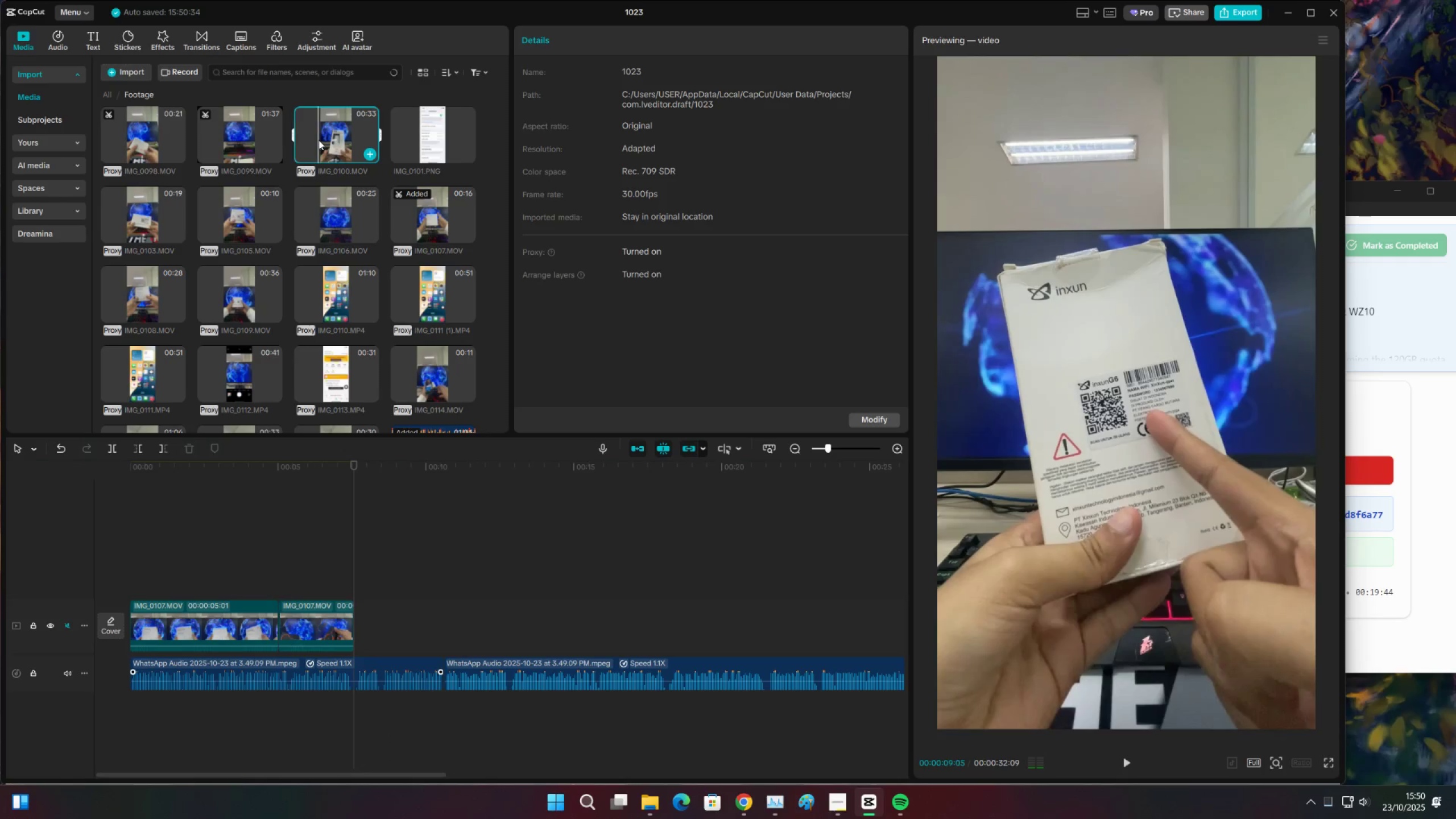 
key(Space)
 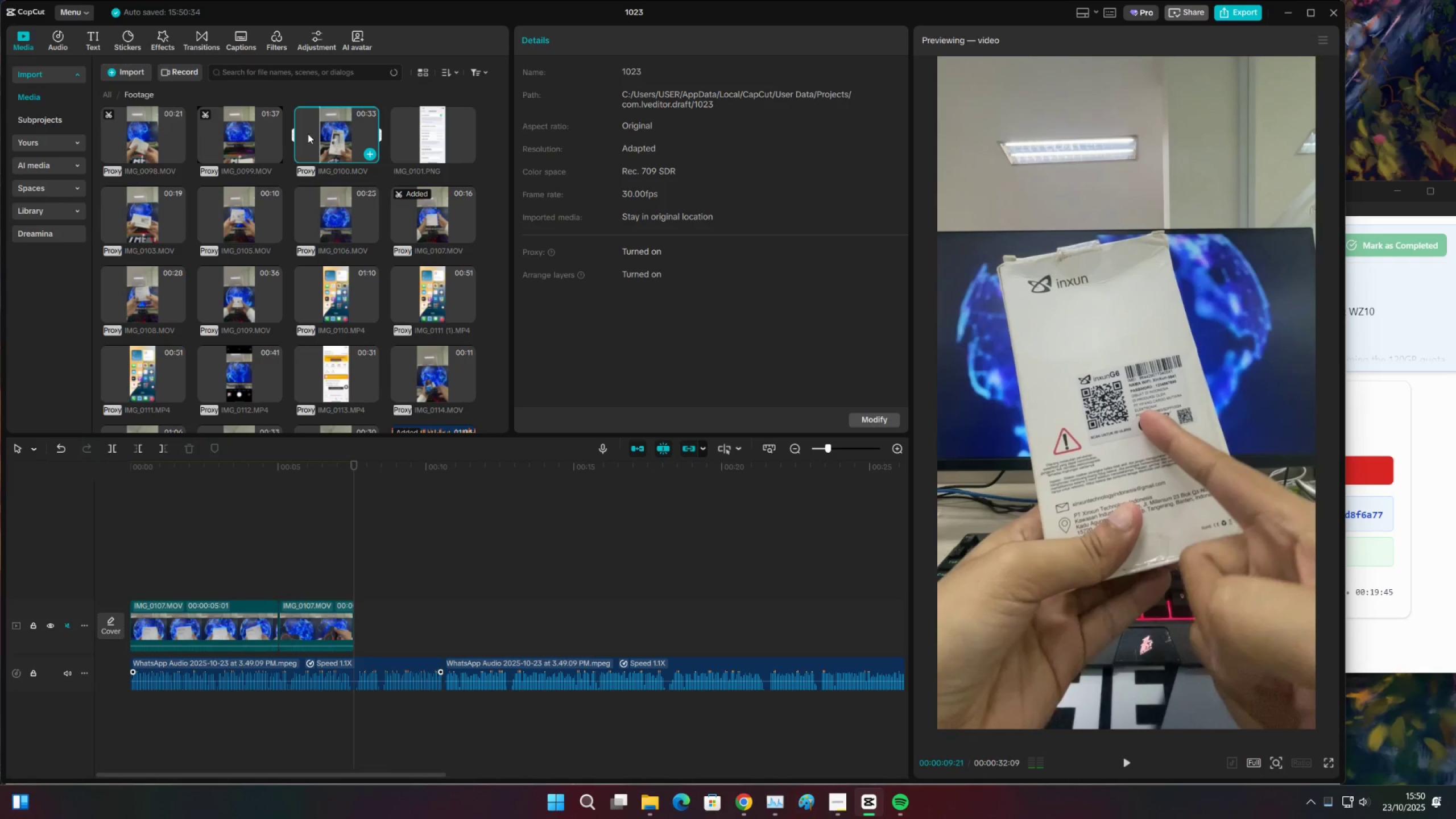 
triple_click([297, 134])
 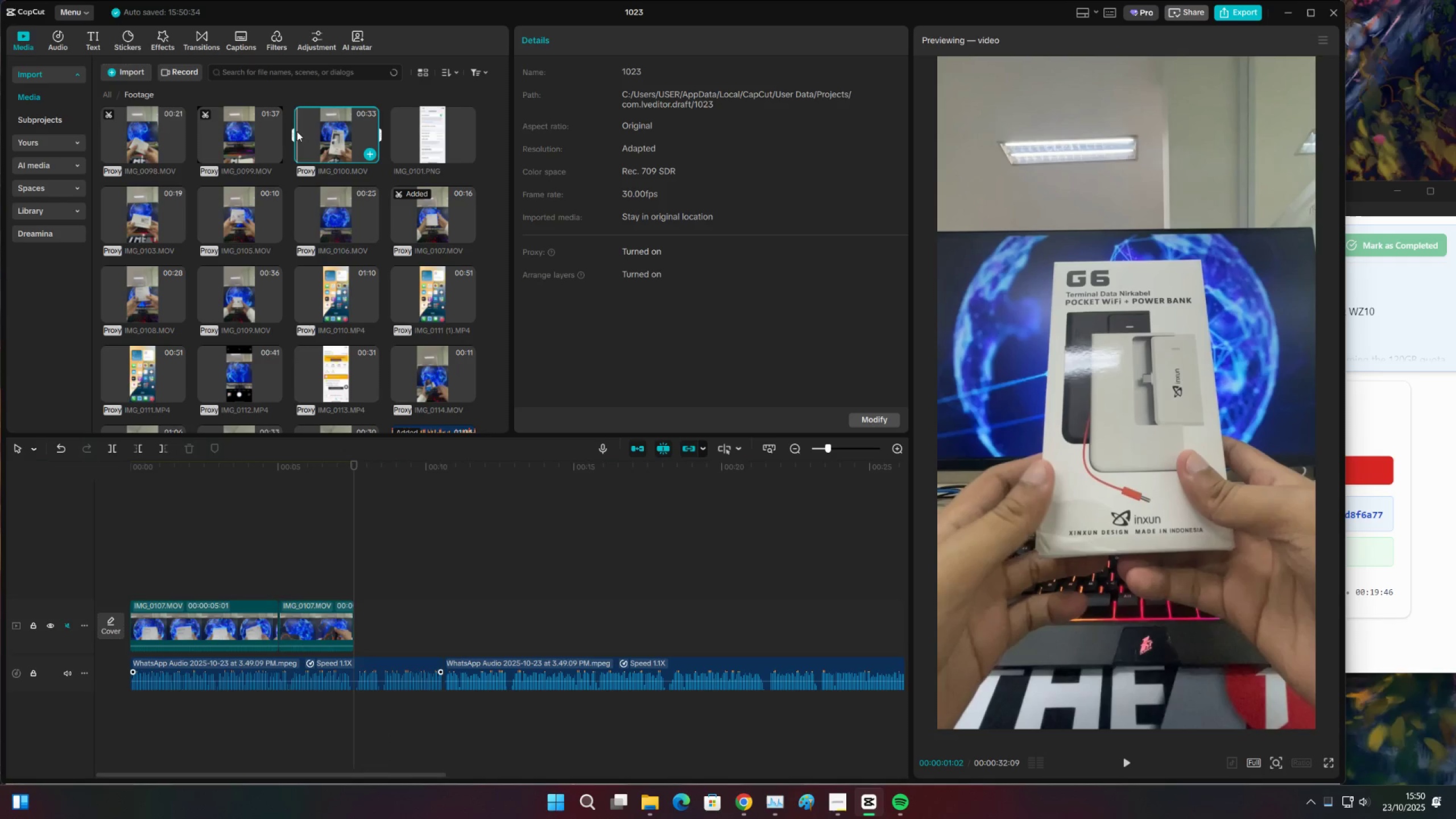 
left_click([297, 131])
 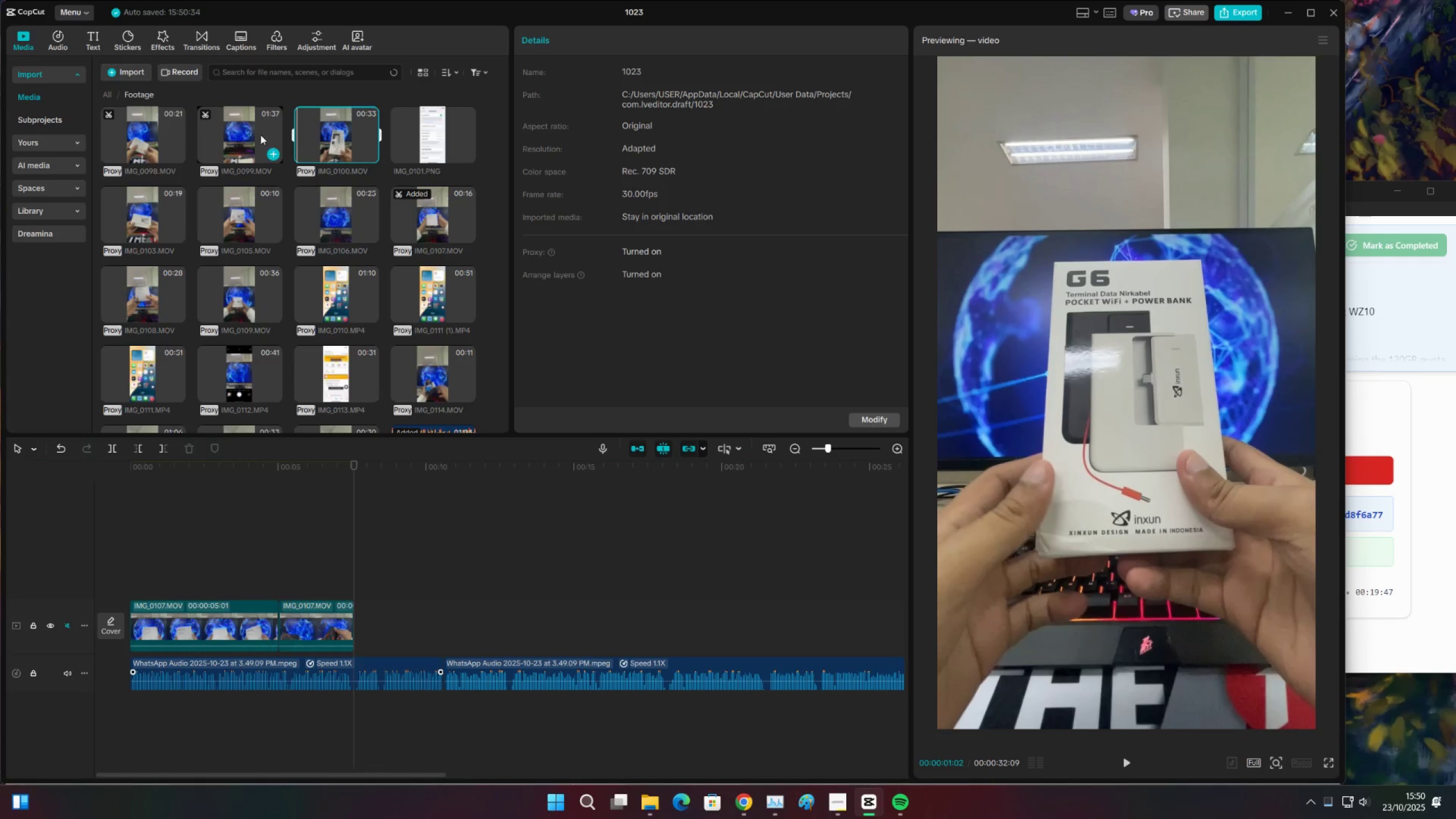 
left_click([236, 140])
 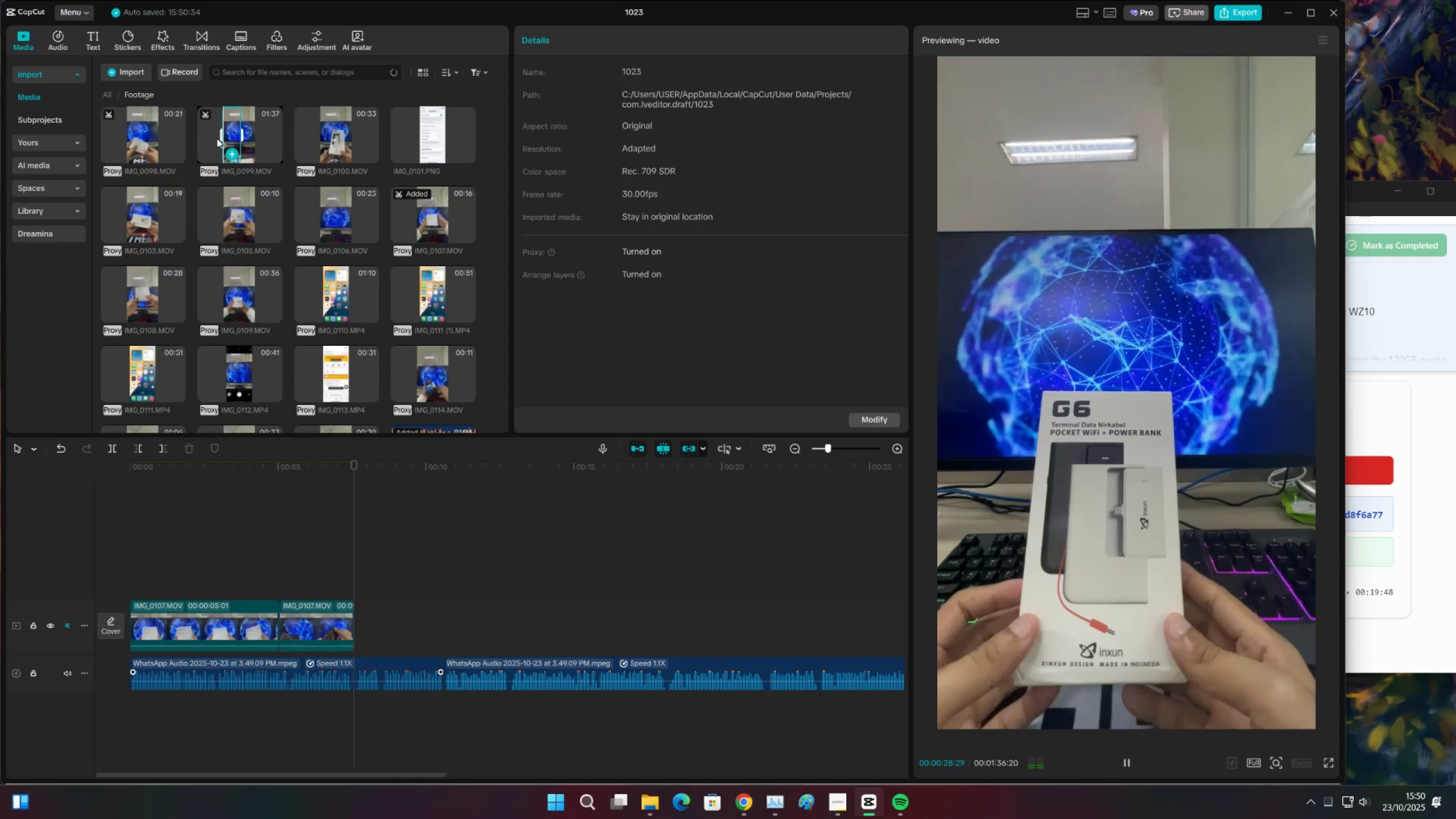 
left_click([215, 137])
 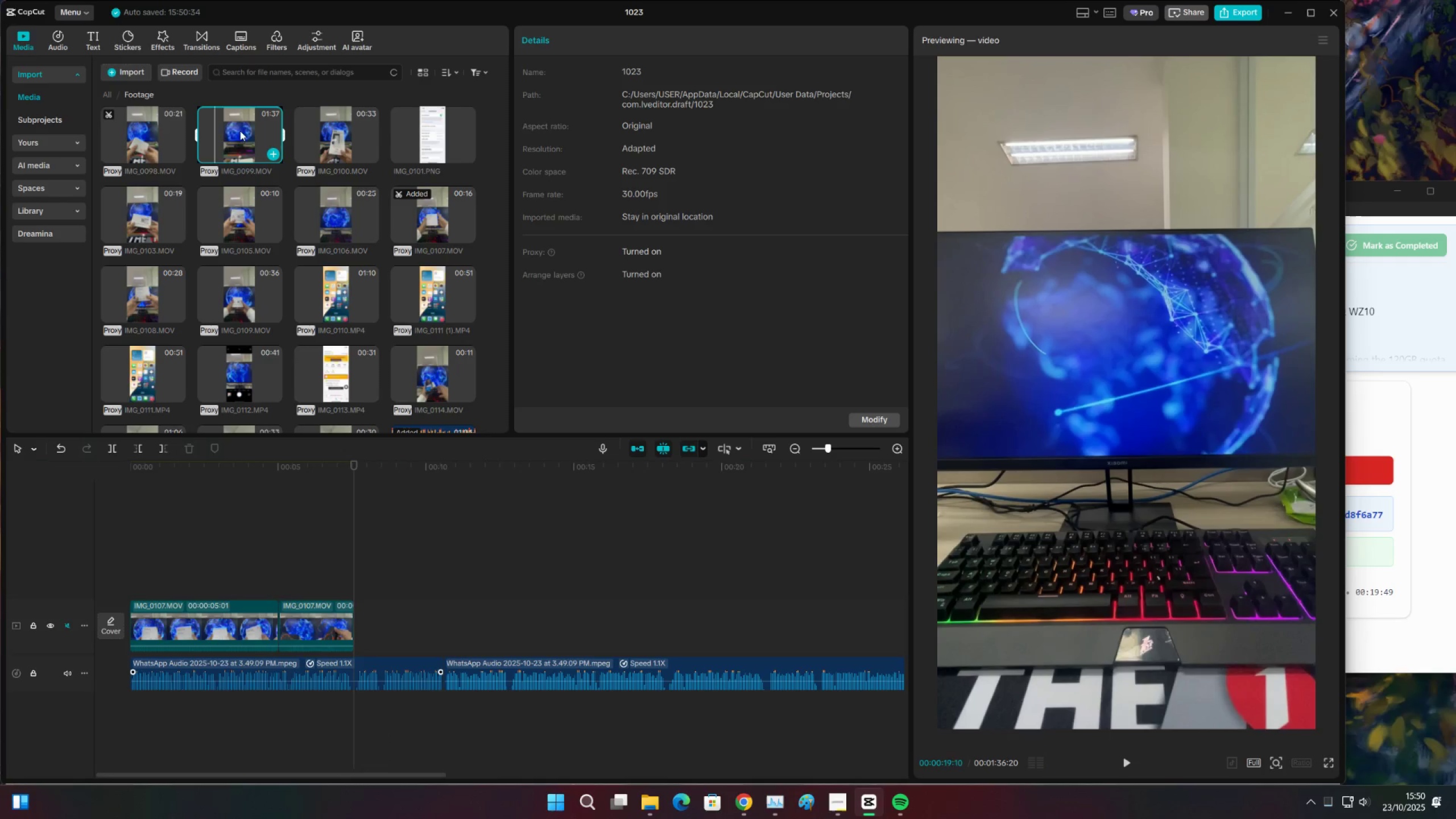 
double_click([209, 131])
 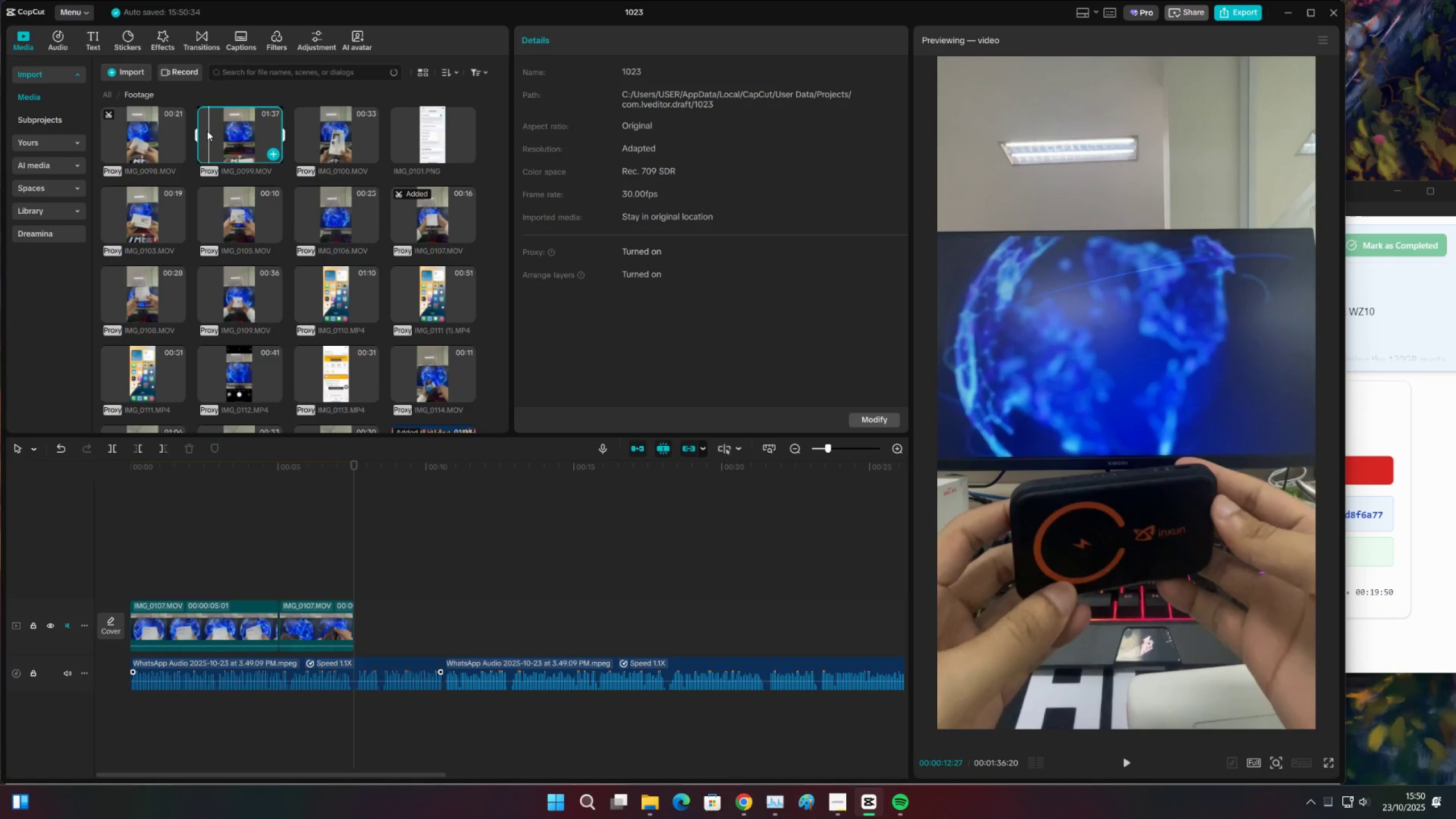 
left_click([207, 131])
 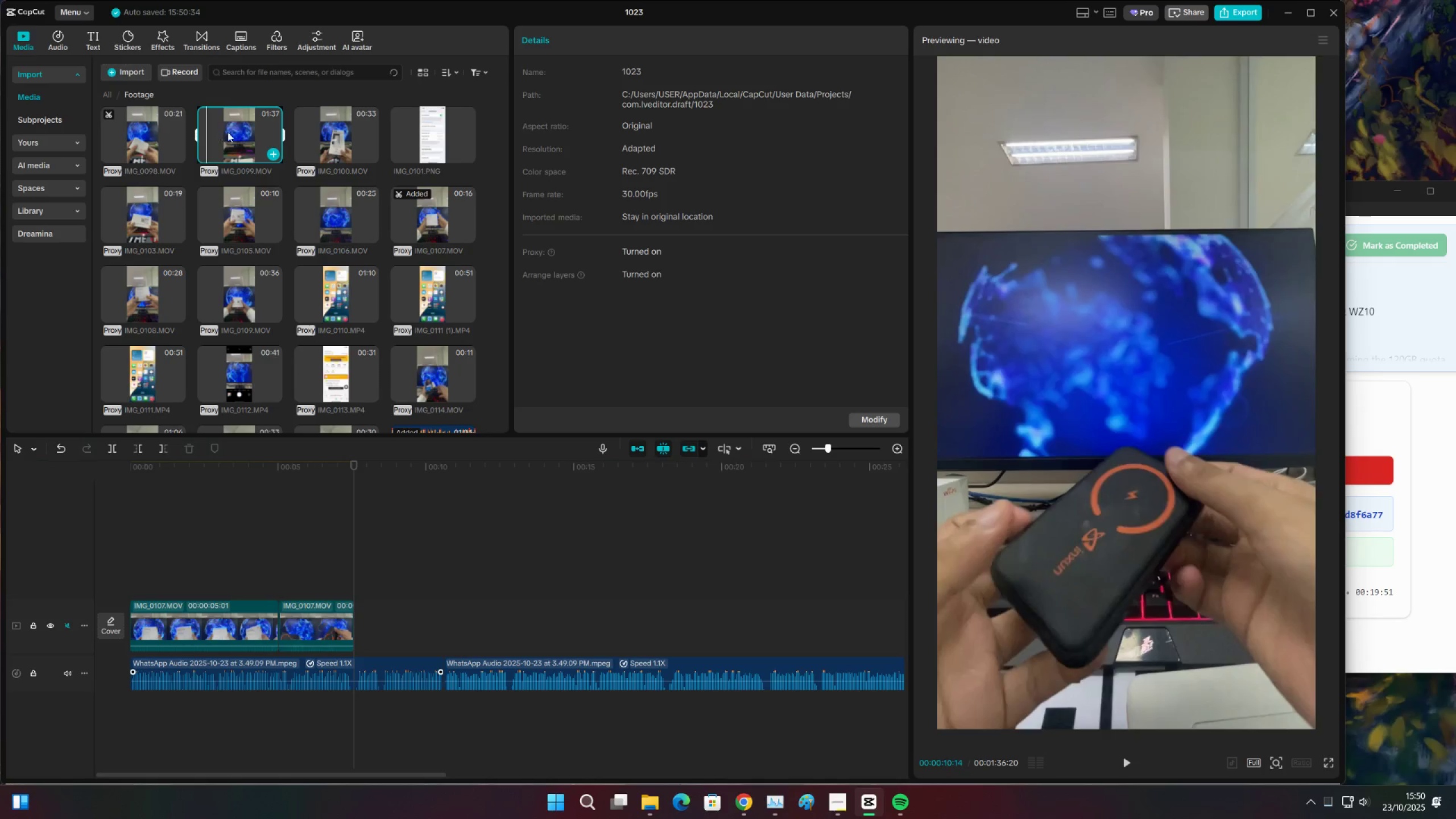 
triple_click([233, 132])
 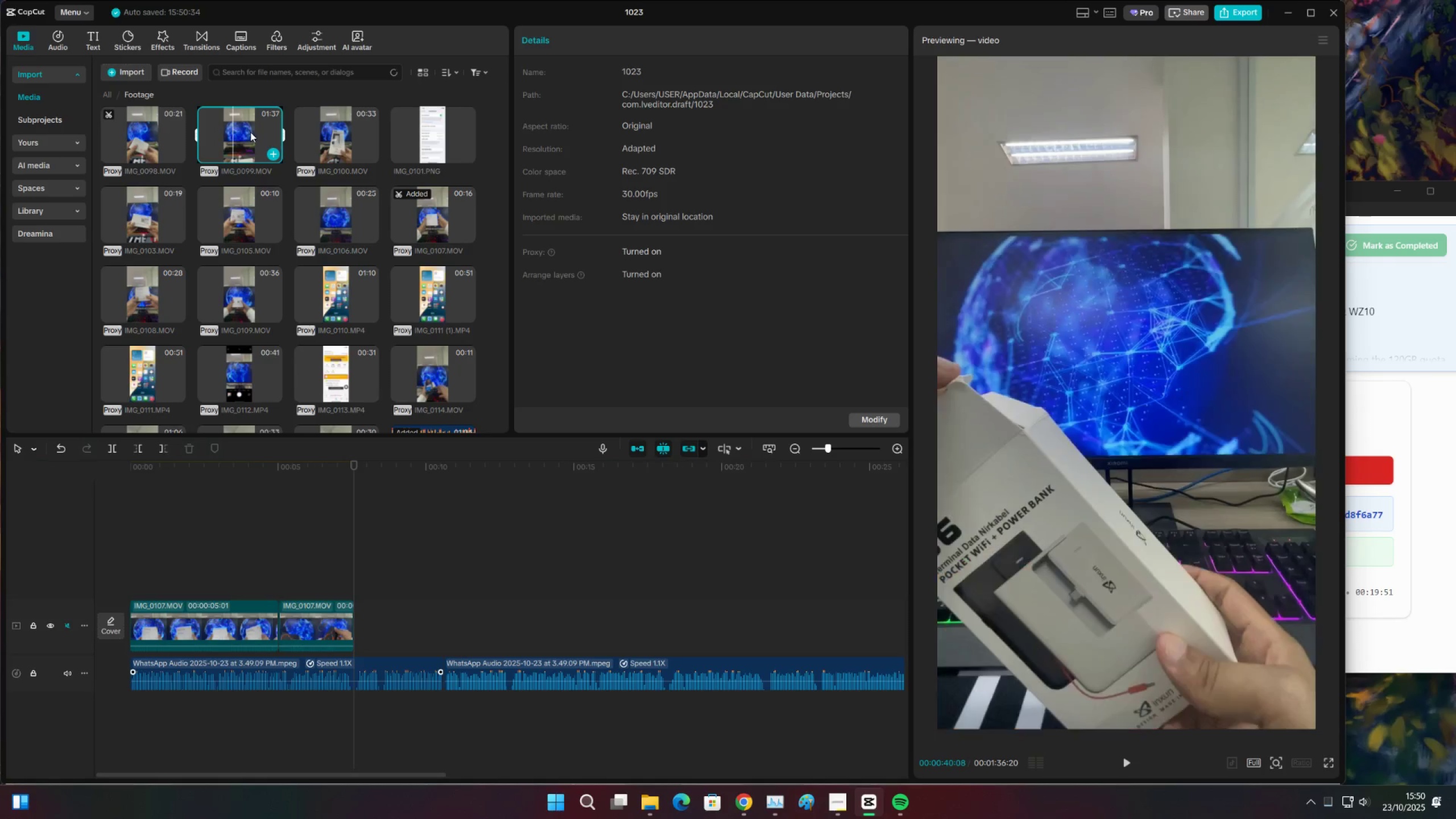 
triple_click([251, 132])
 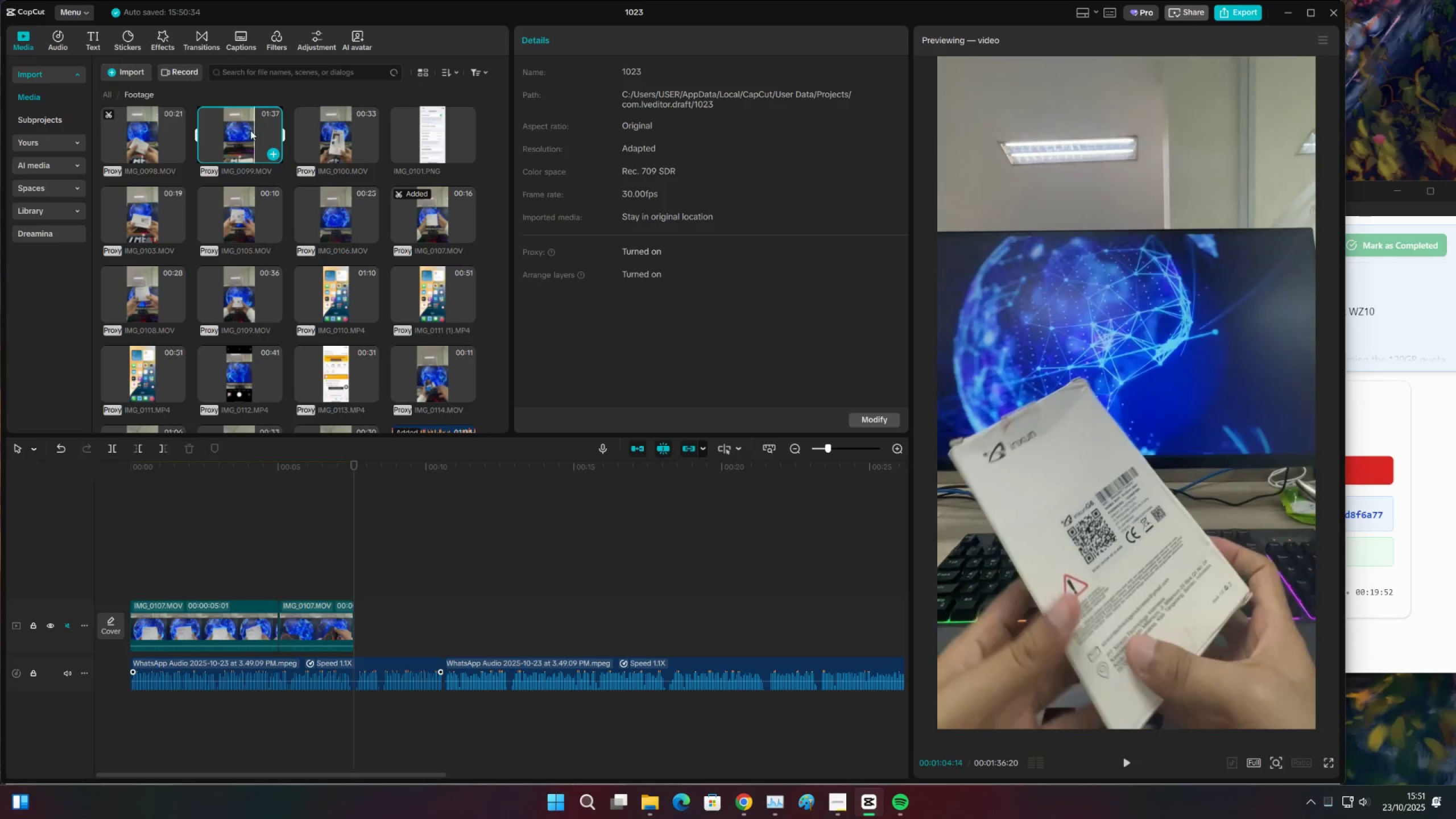 
double_click([244, 131])
 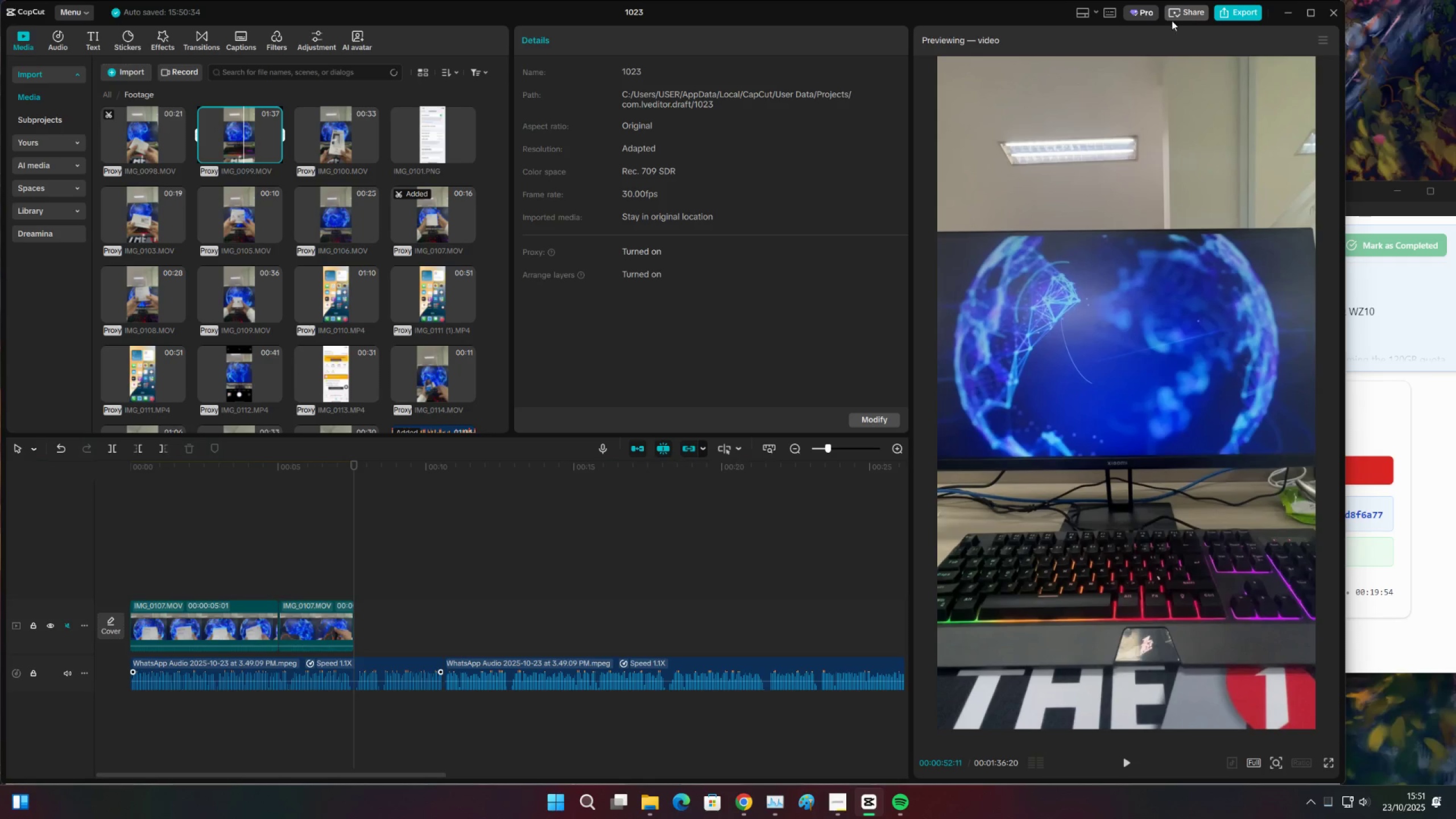 
left_click([1326, 35])
 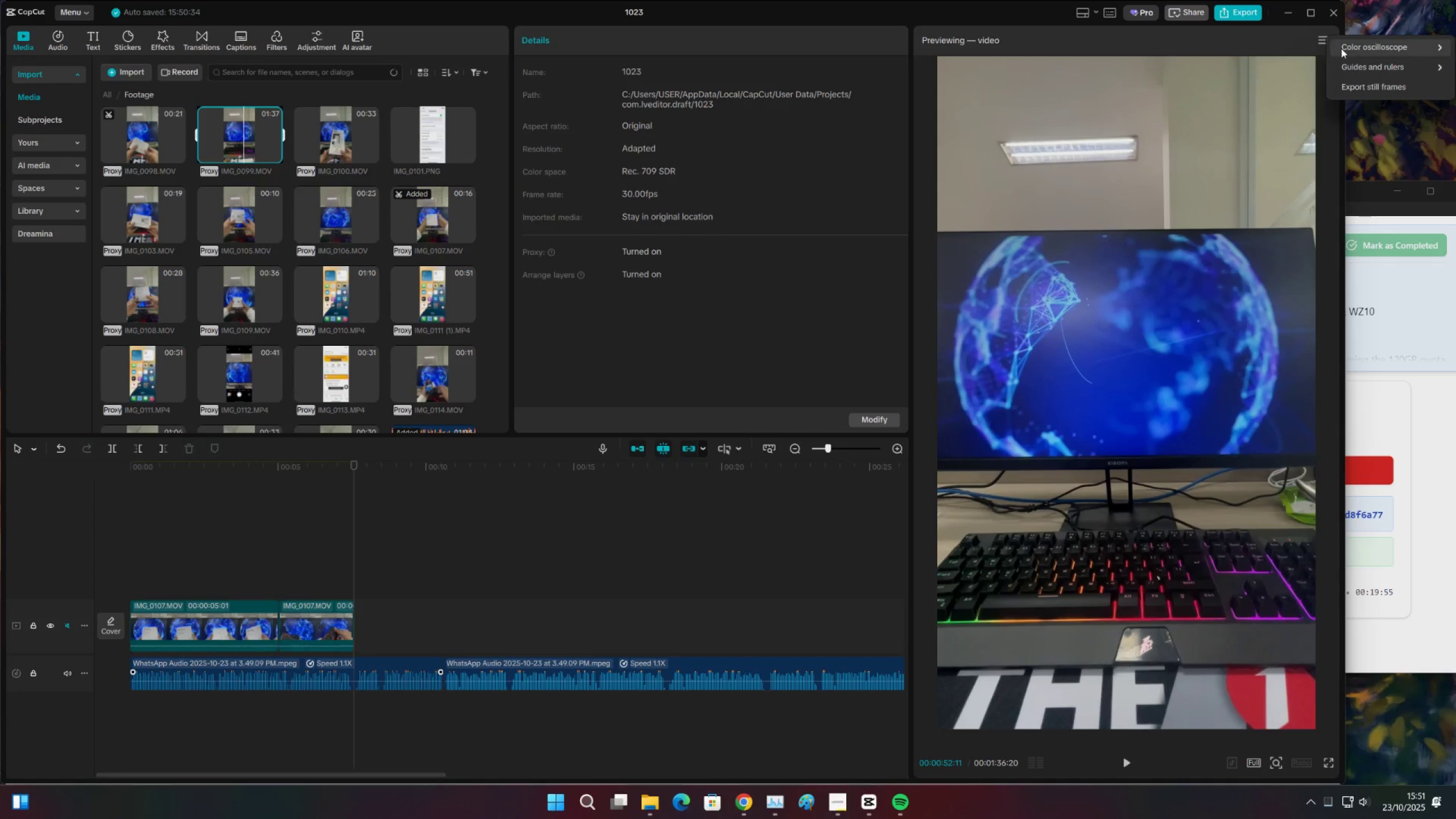 
left_click([1344, 47])
 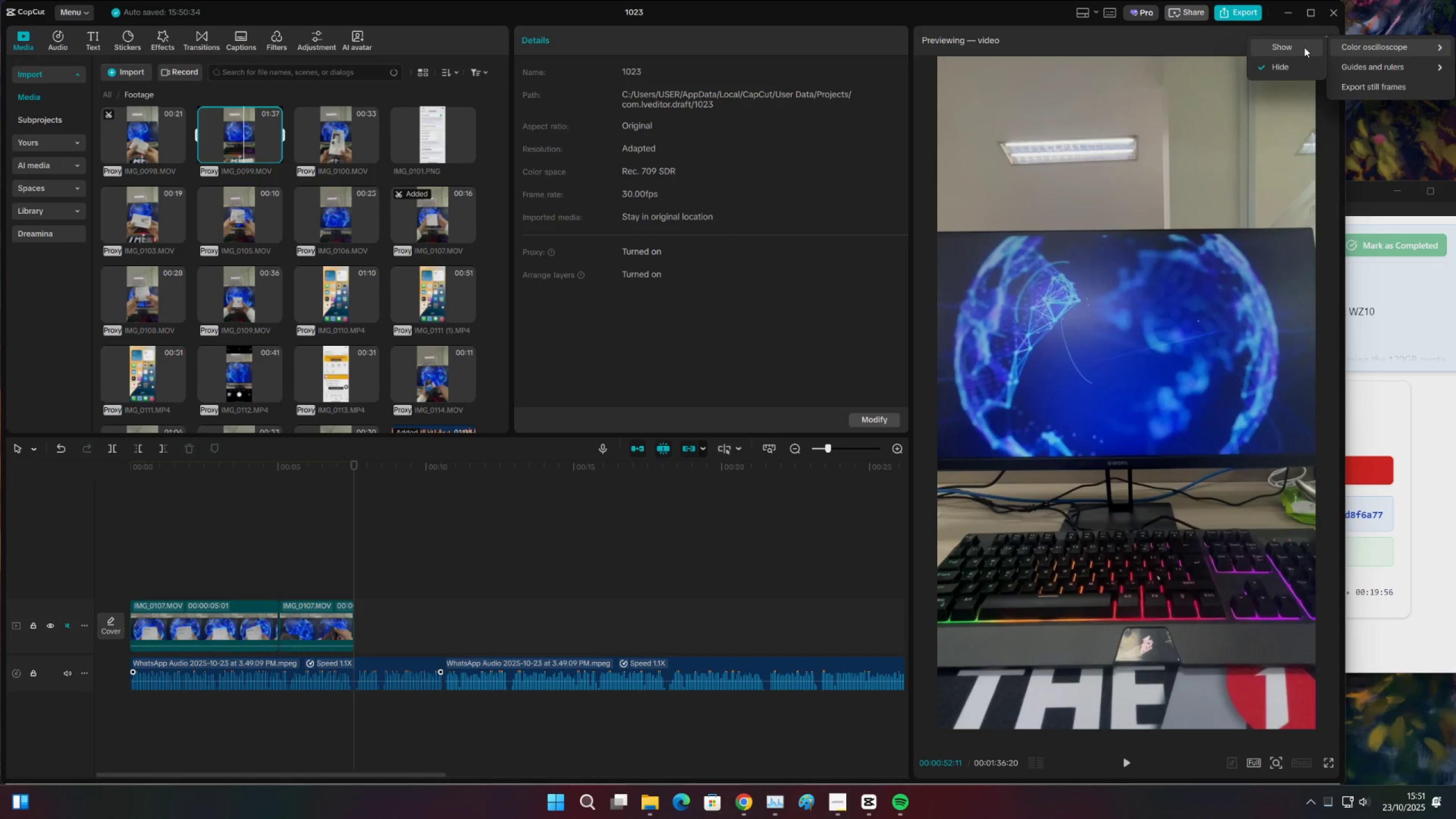 
left_click([1304, 47])
 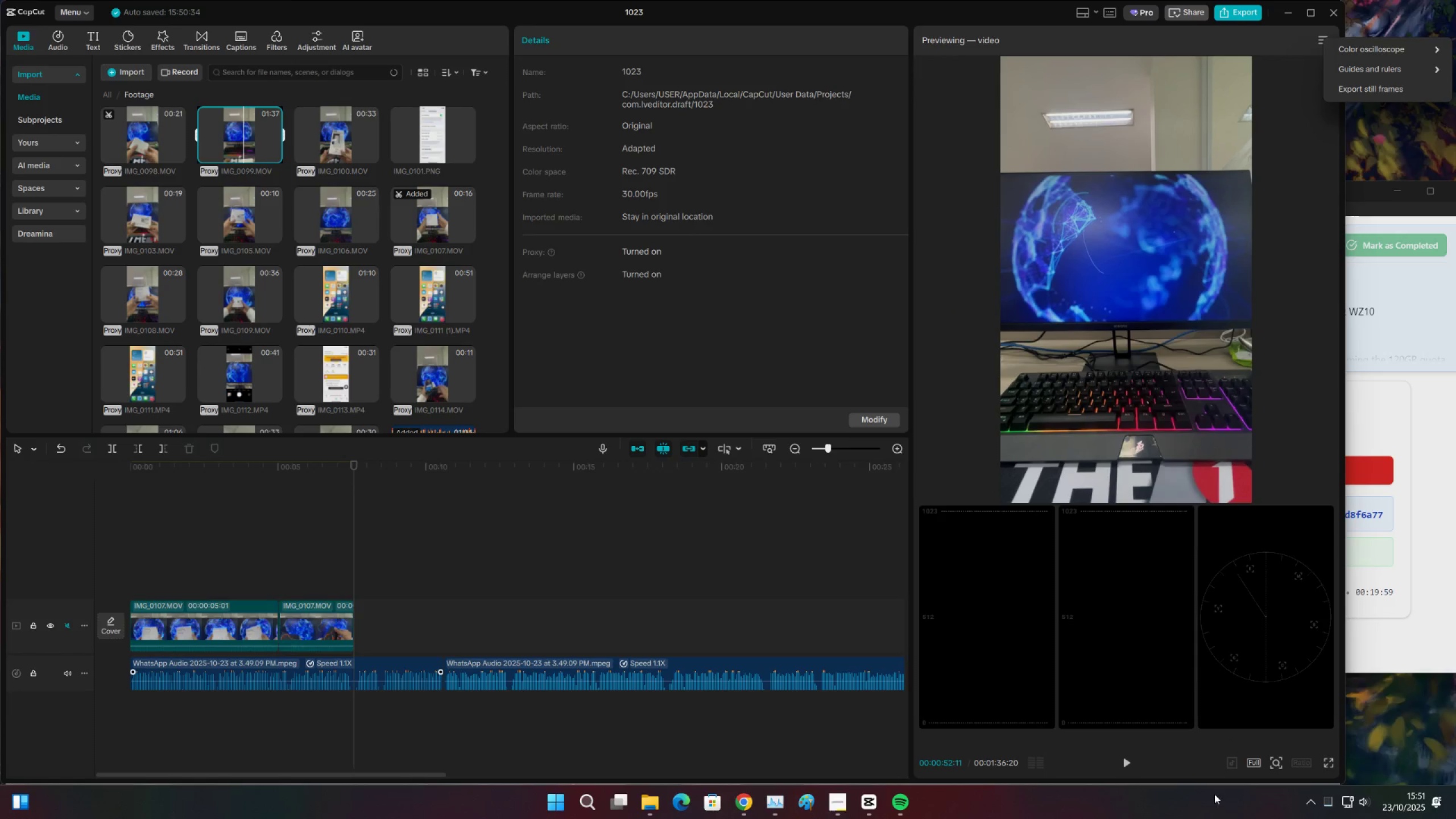 
double_click([1230, 752])
 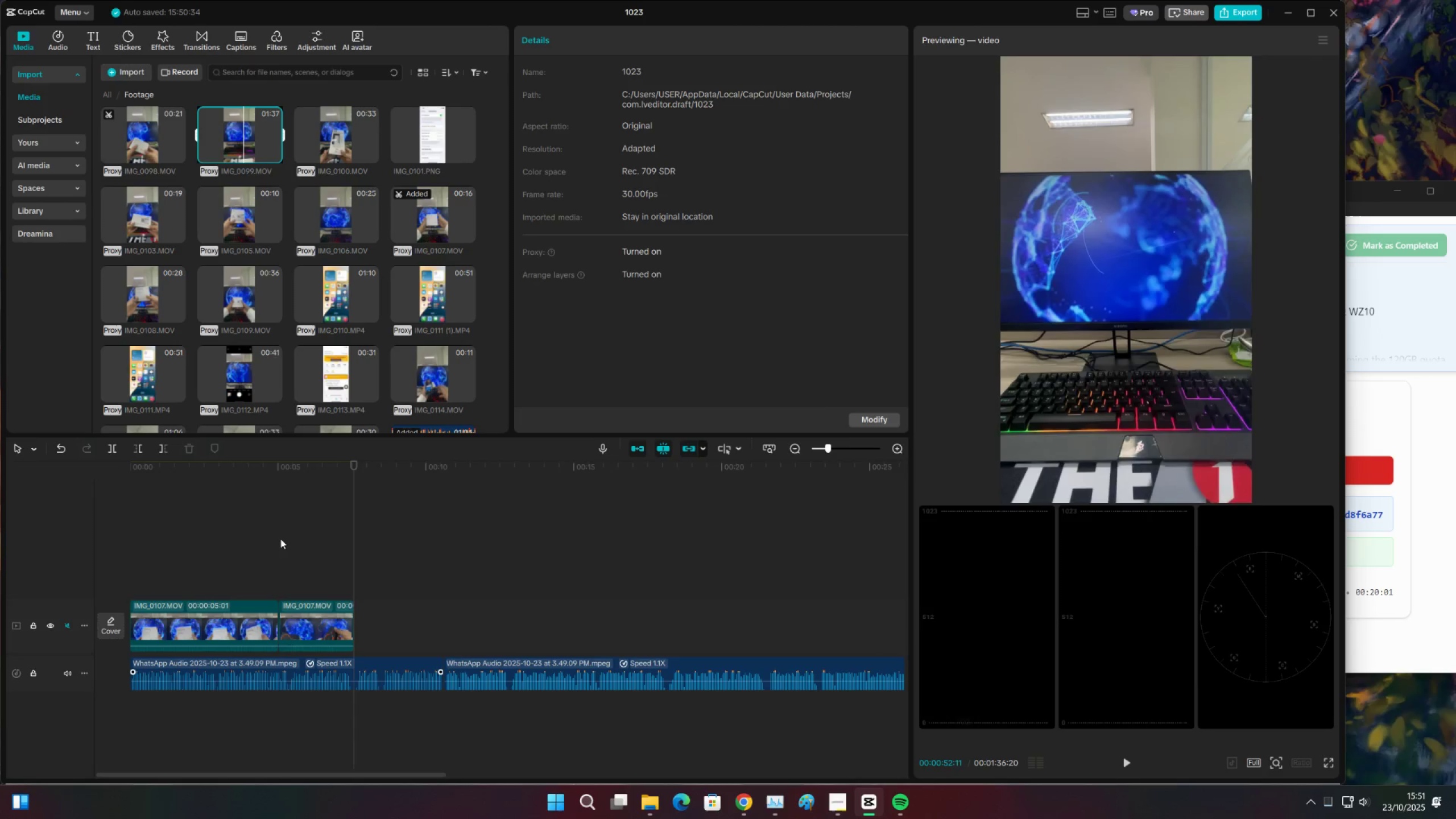 
left_click([280, 537])
 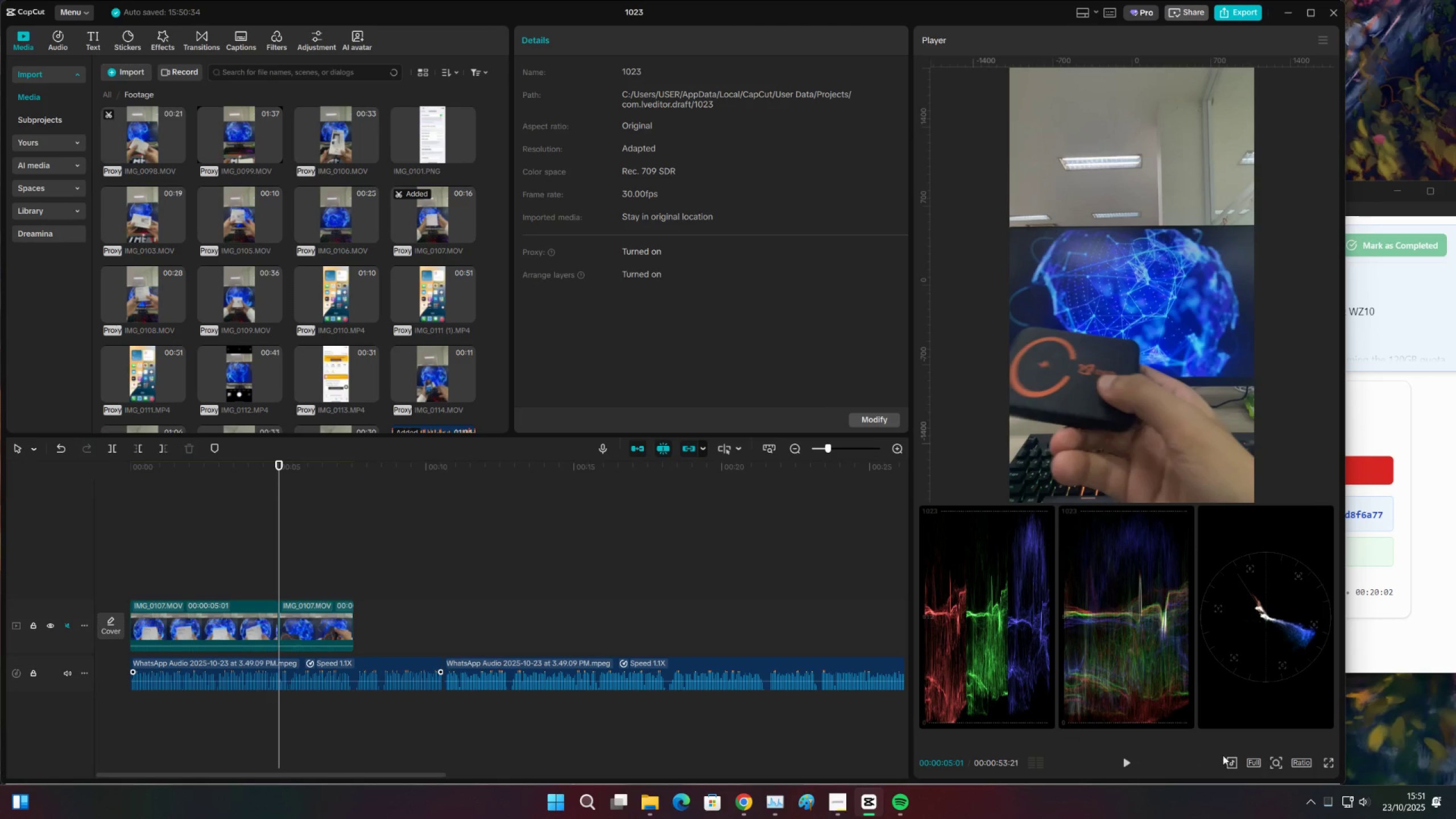 
left_click([1234, 758])
 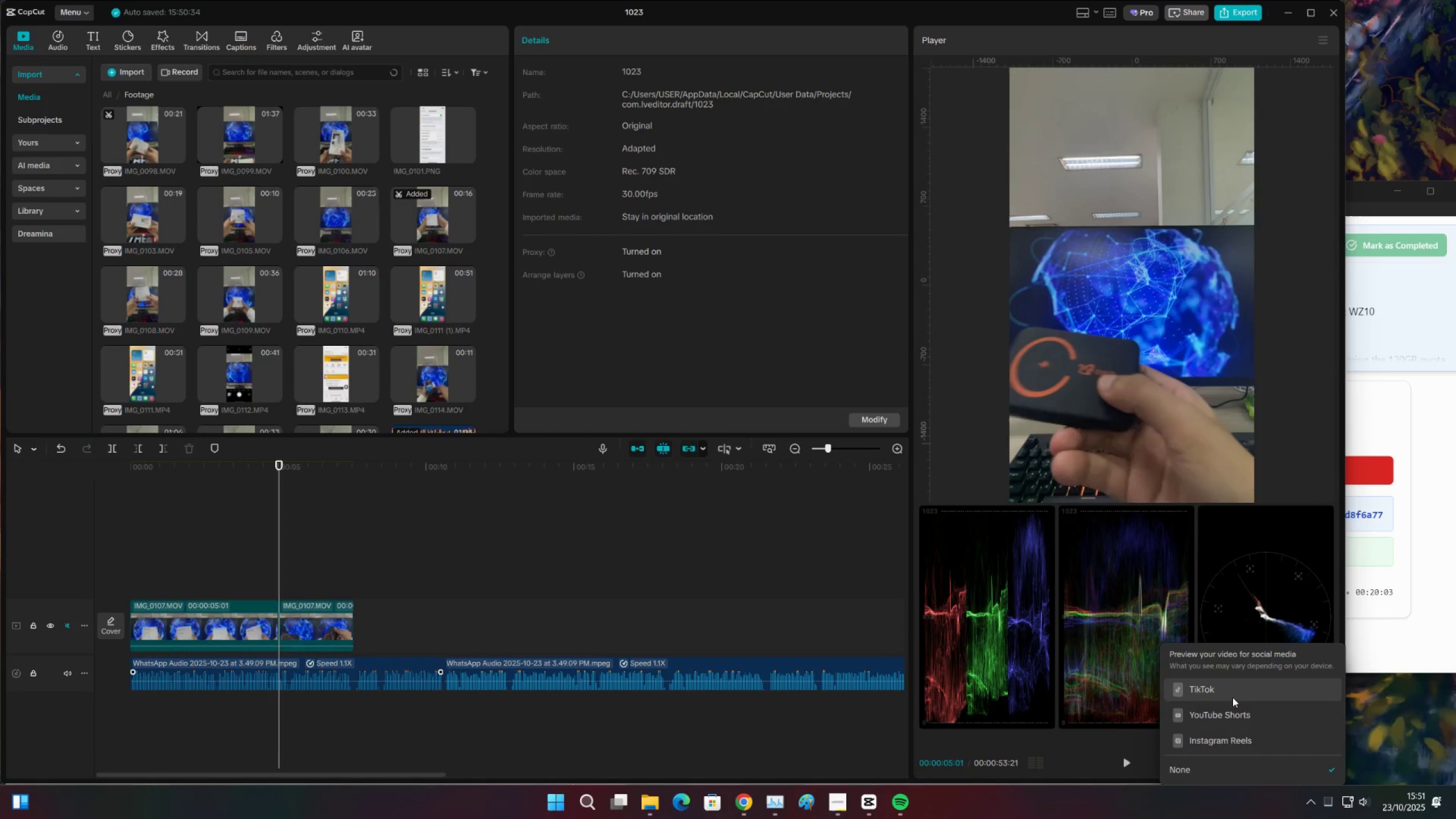 
left_click([1232, 697])
 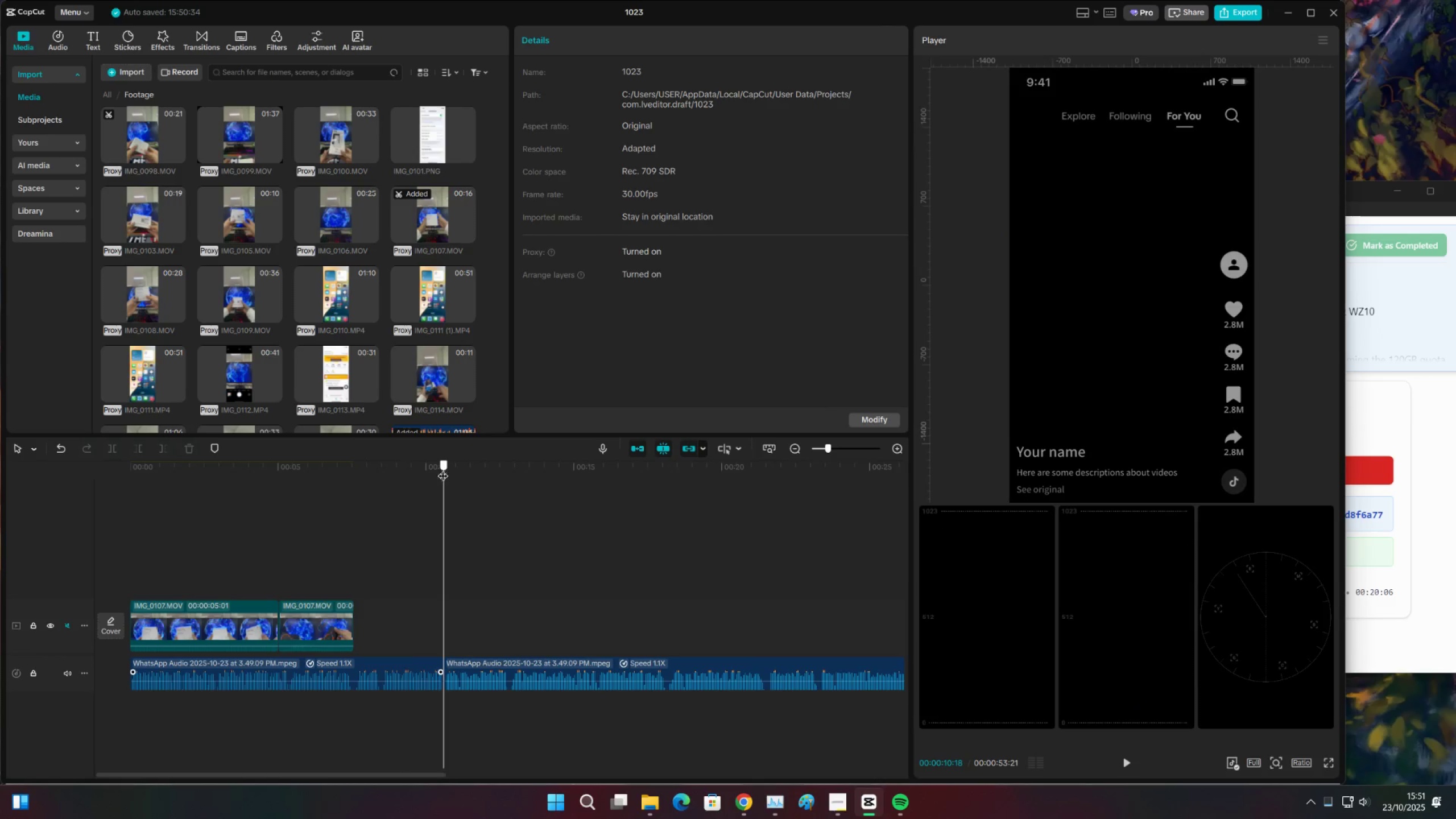 
key(Space)
 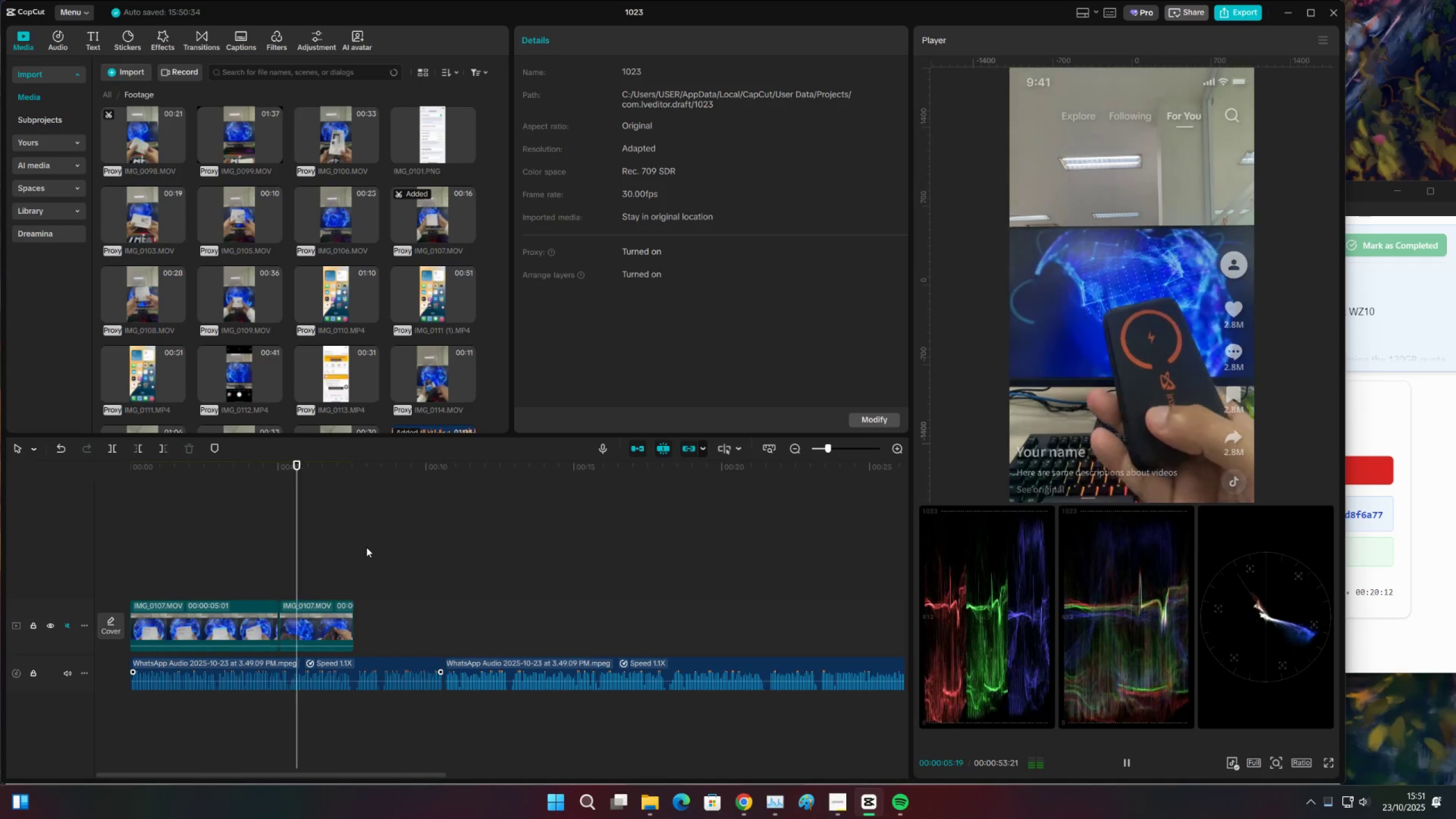 
wait(7.53)
 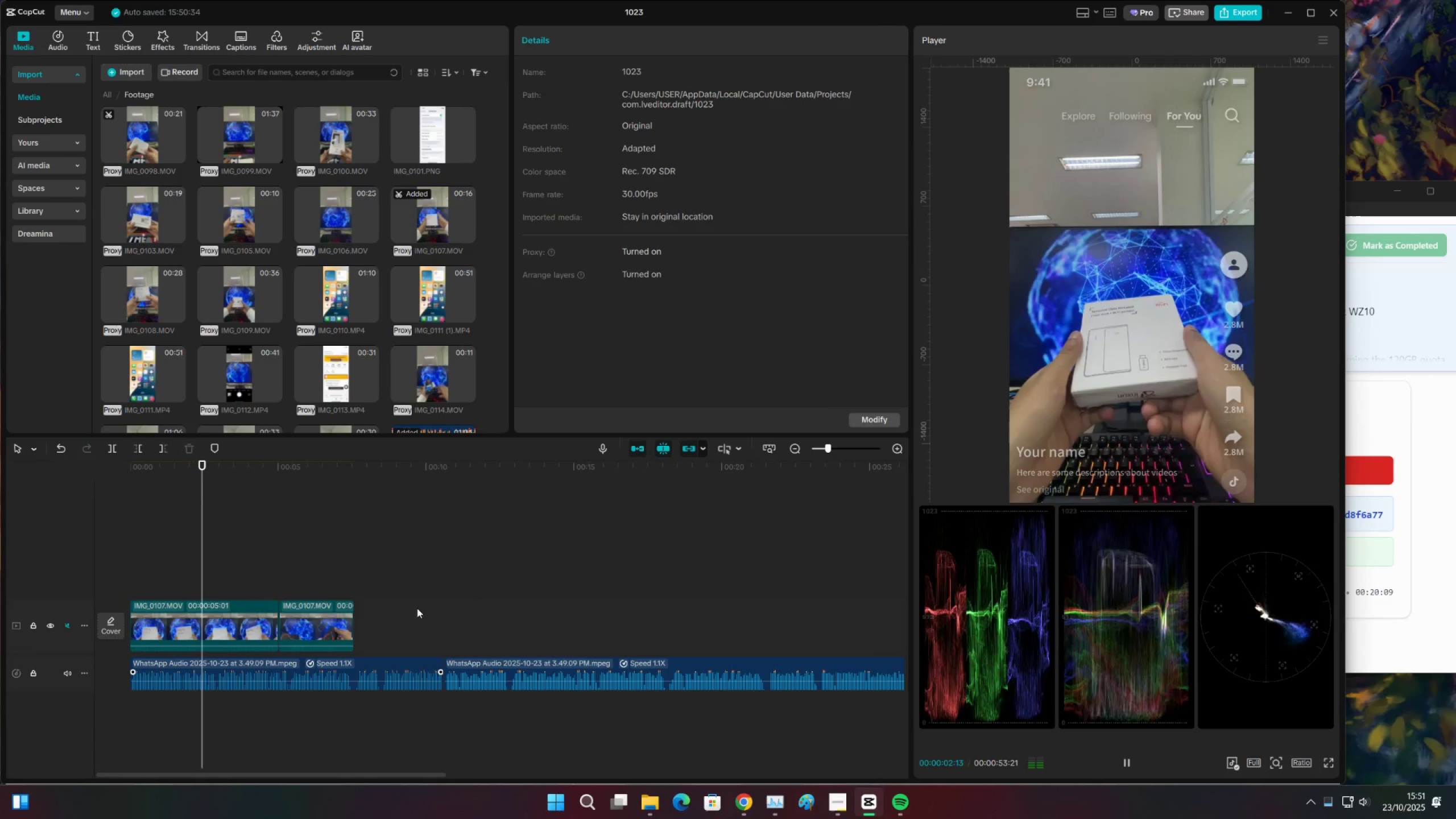 
key(Space)
 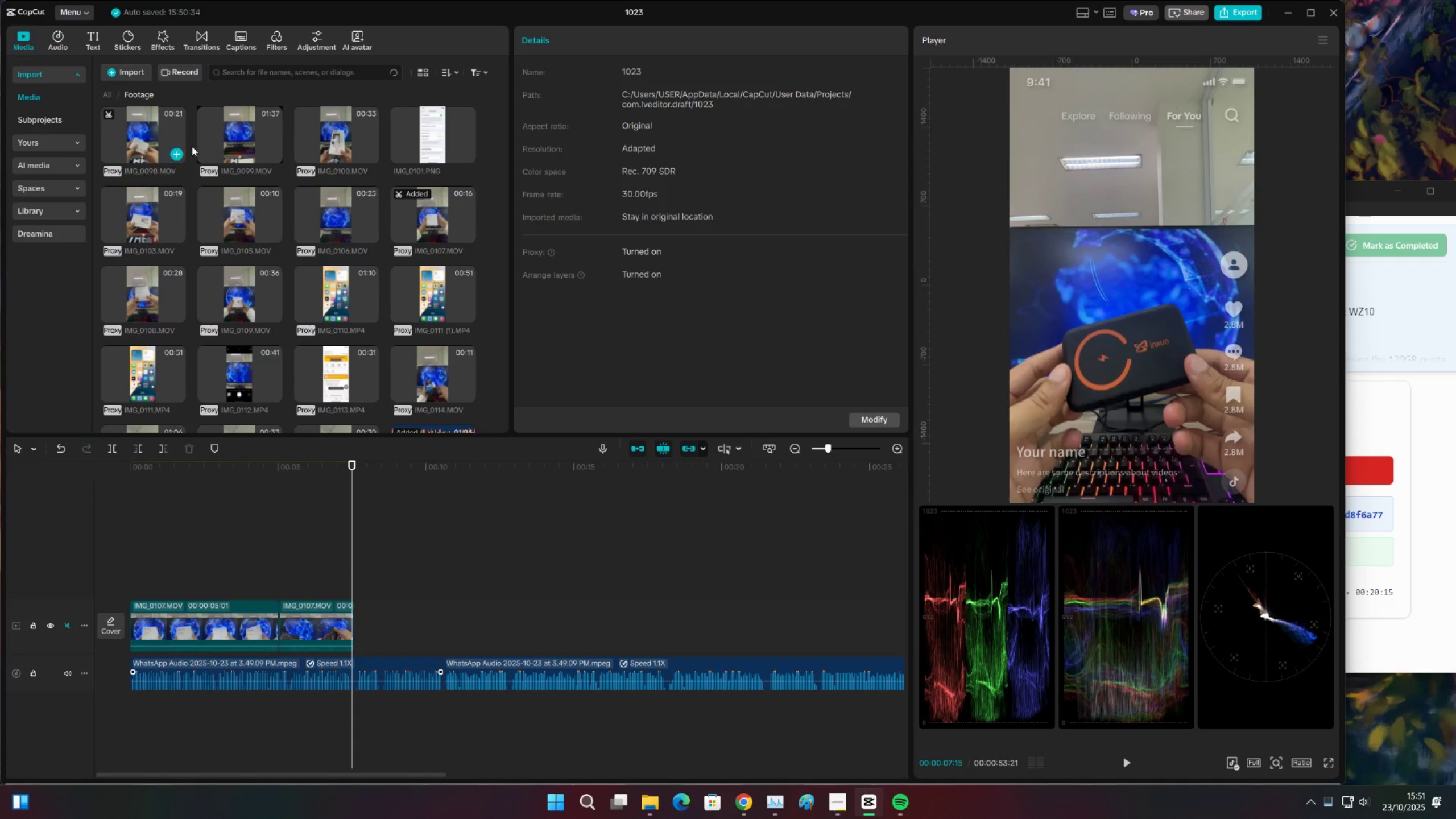 
left_click([245, 136])
 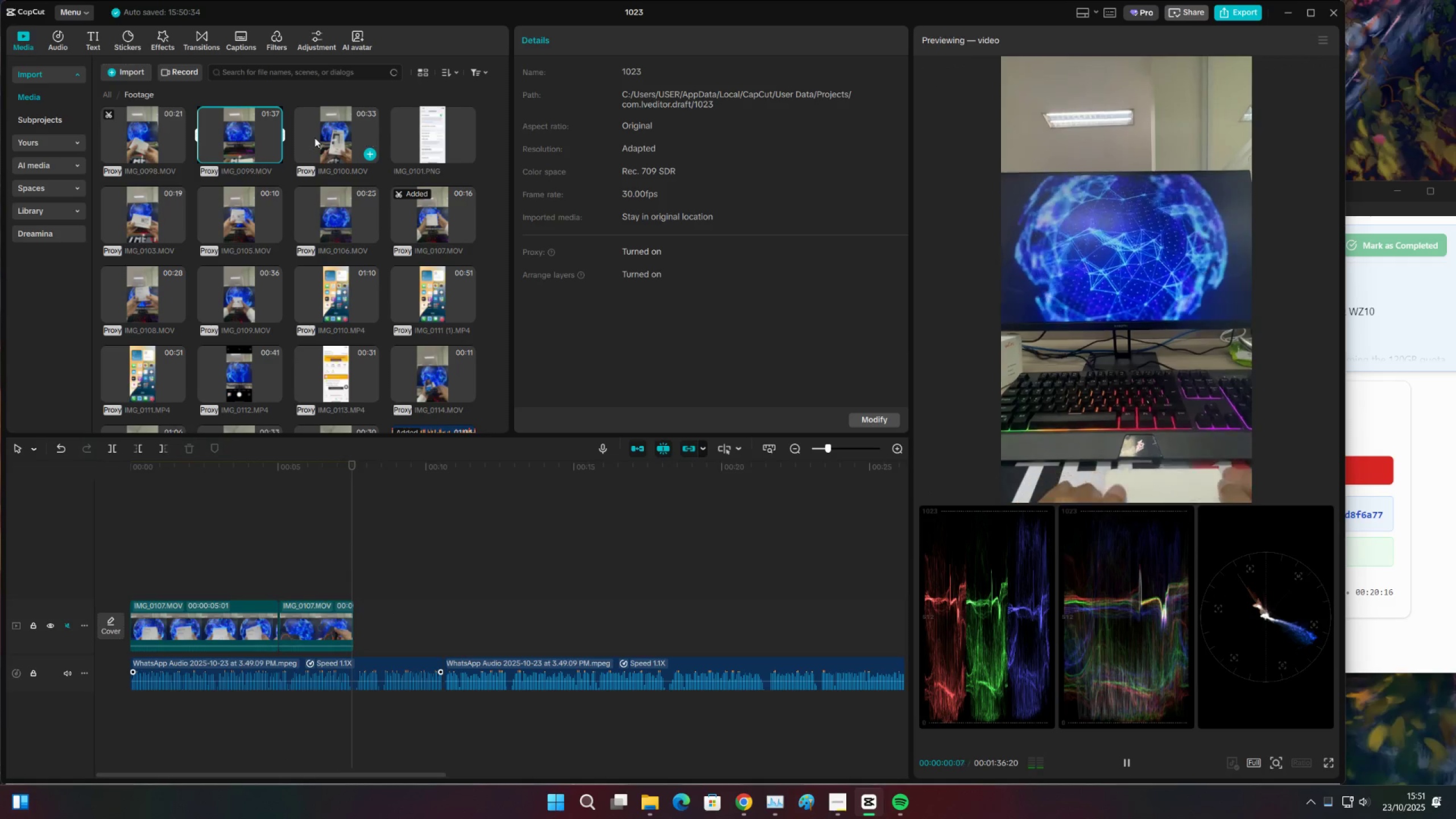 
left_click([315, 138])
 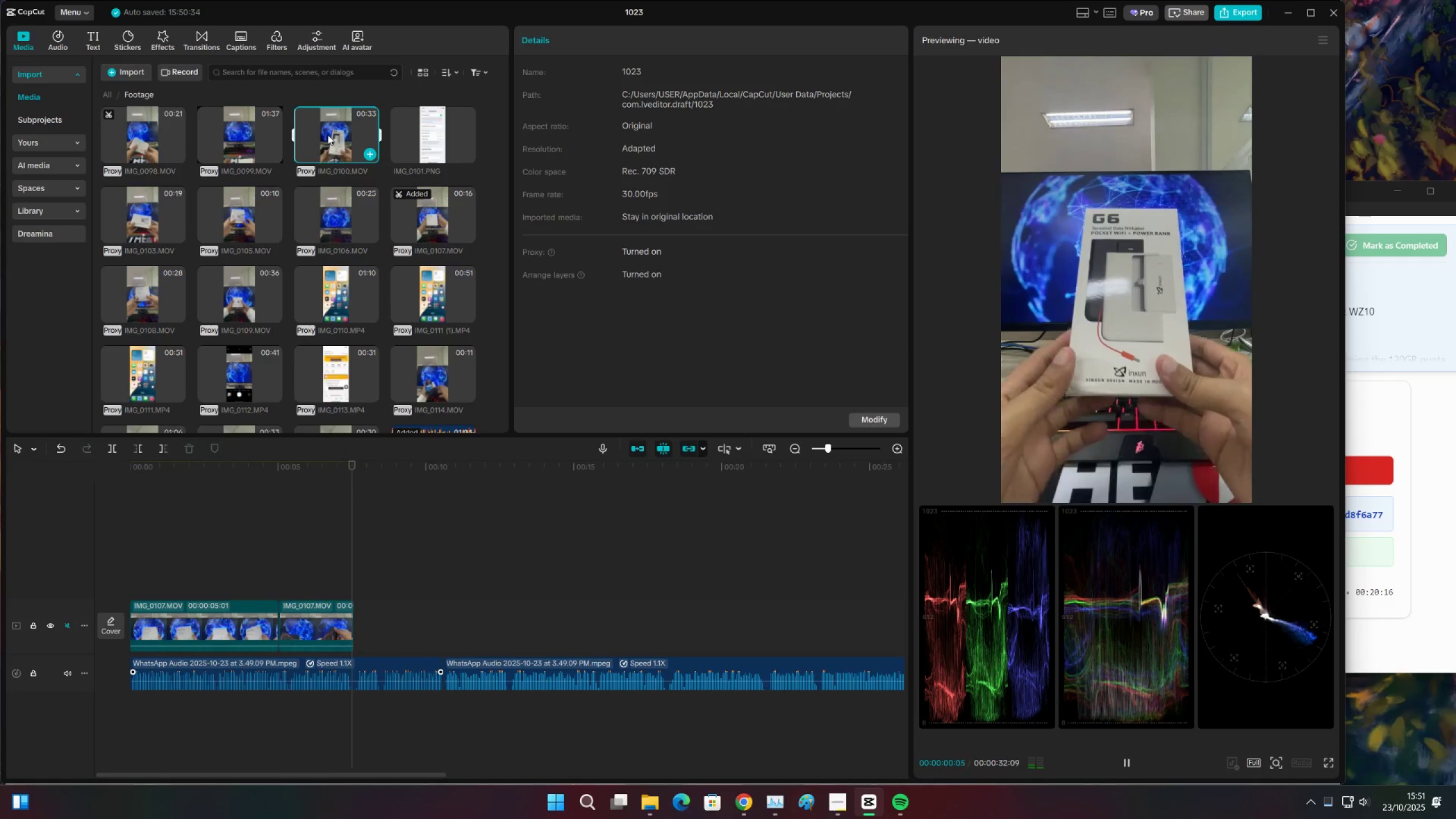 
left_click([328, 135])
 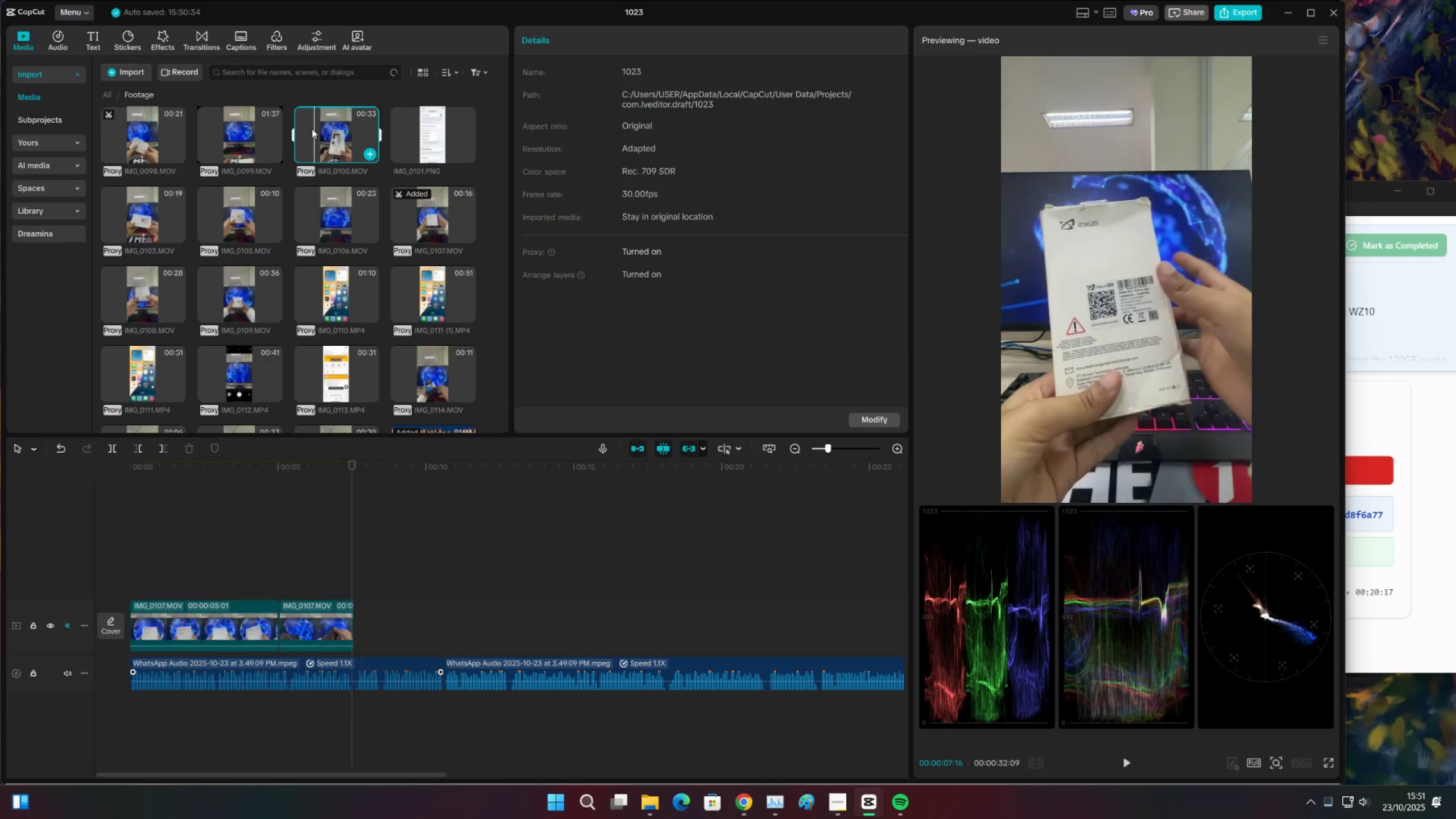 
triple_click([311, 129])
 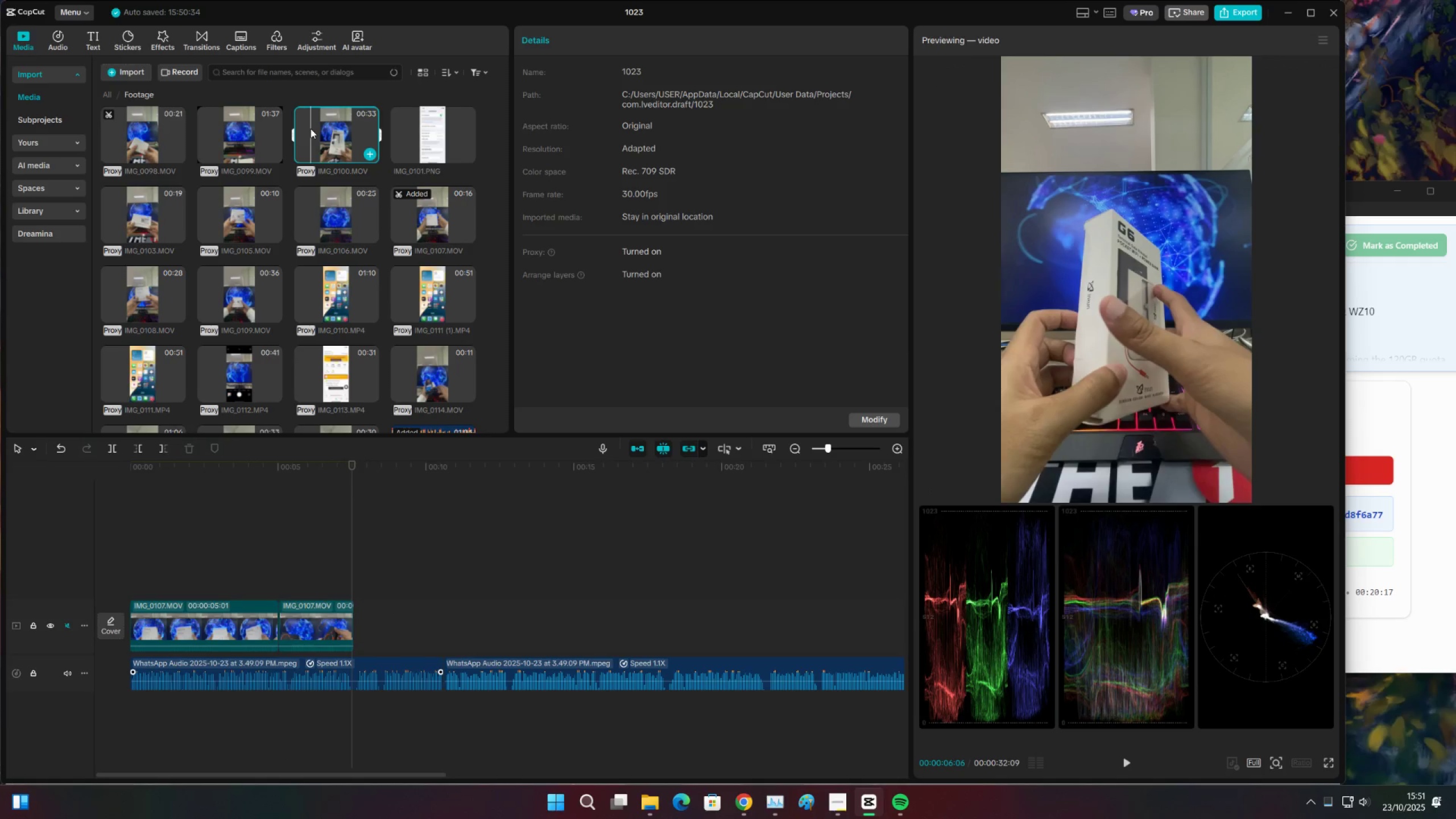 
key(I)
 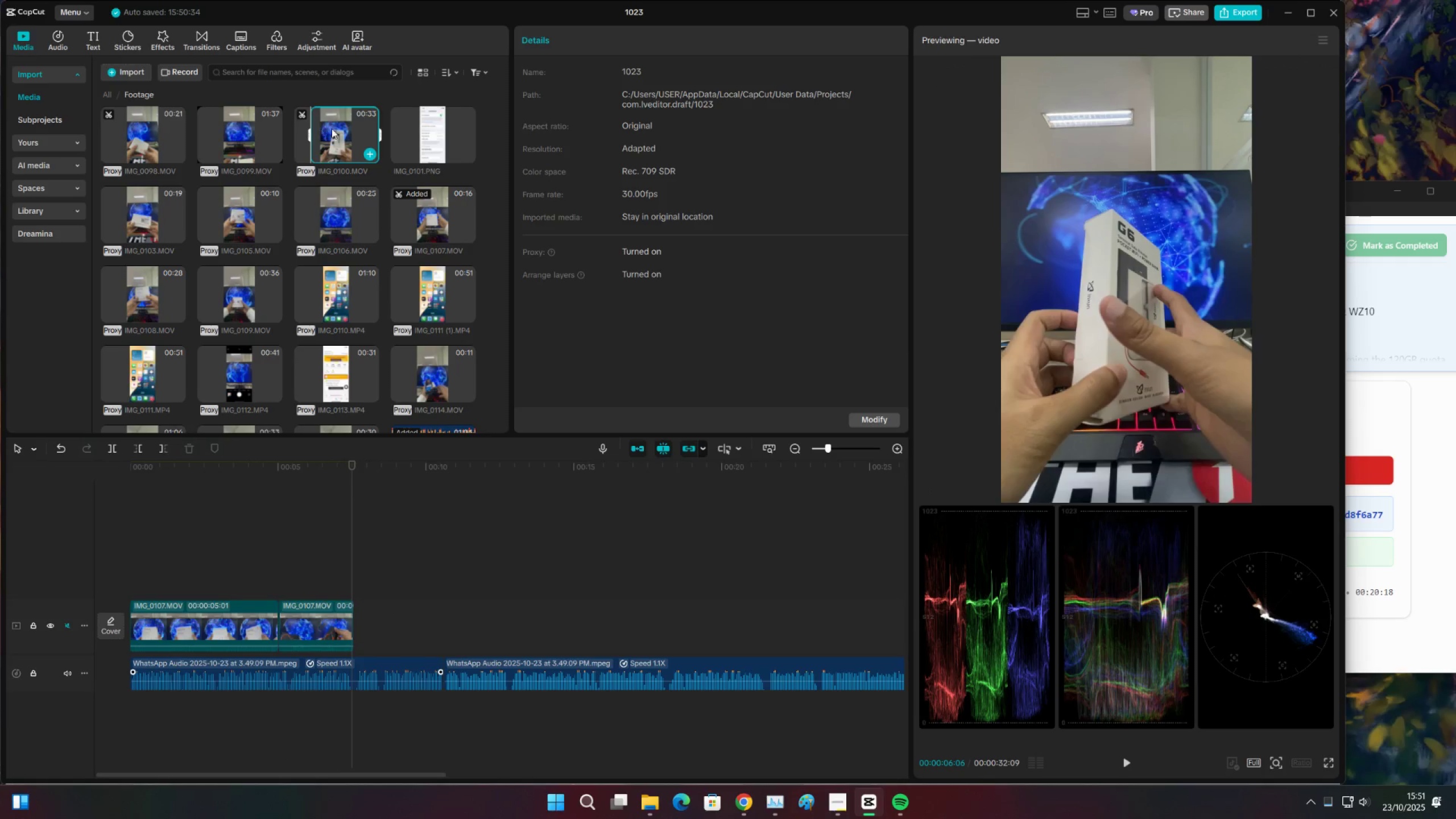 
double_click([336, 129])
 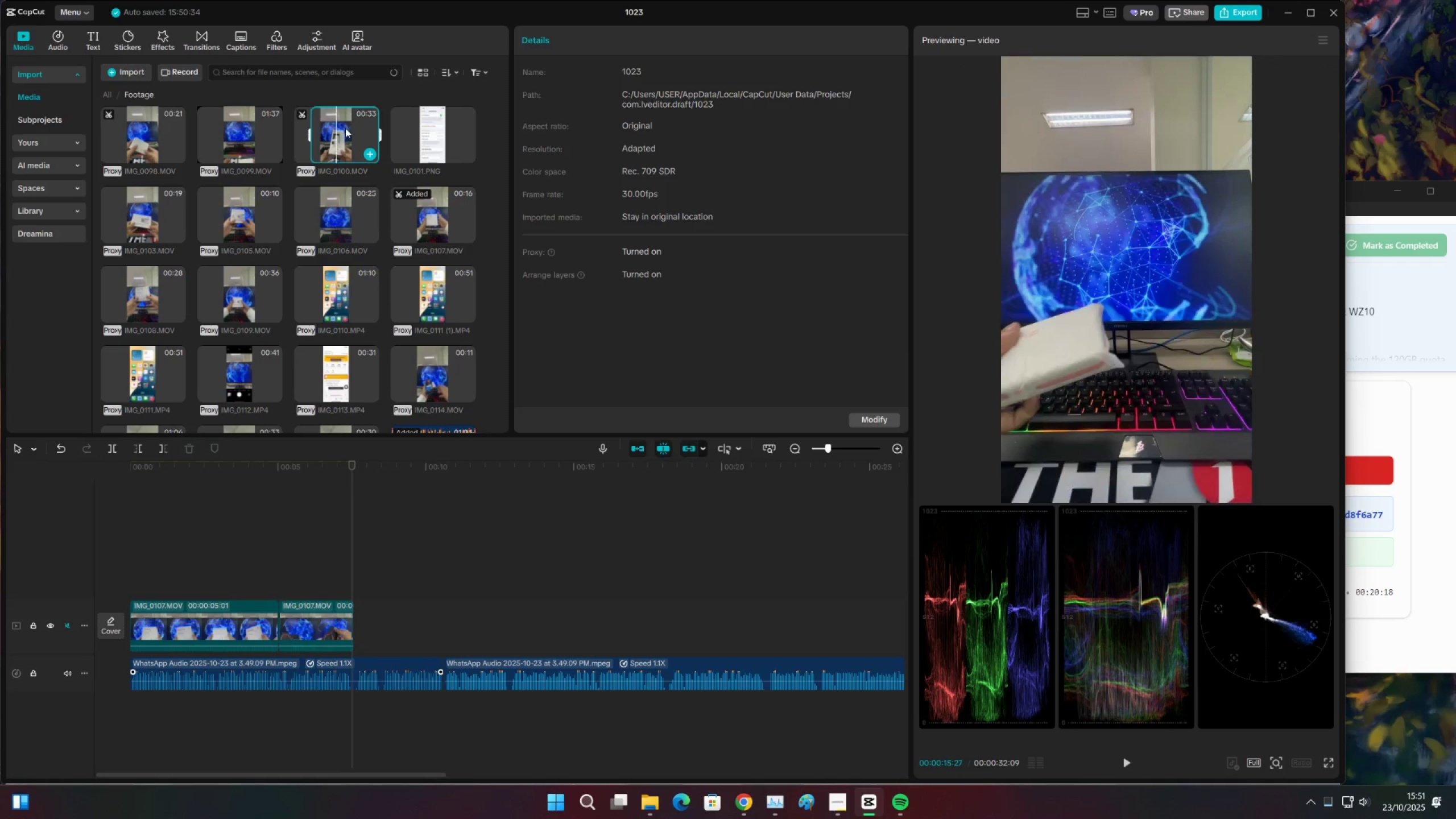 
triple_click([345, 128])
 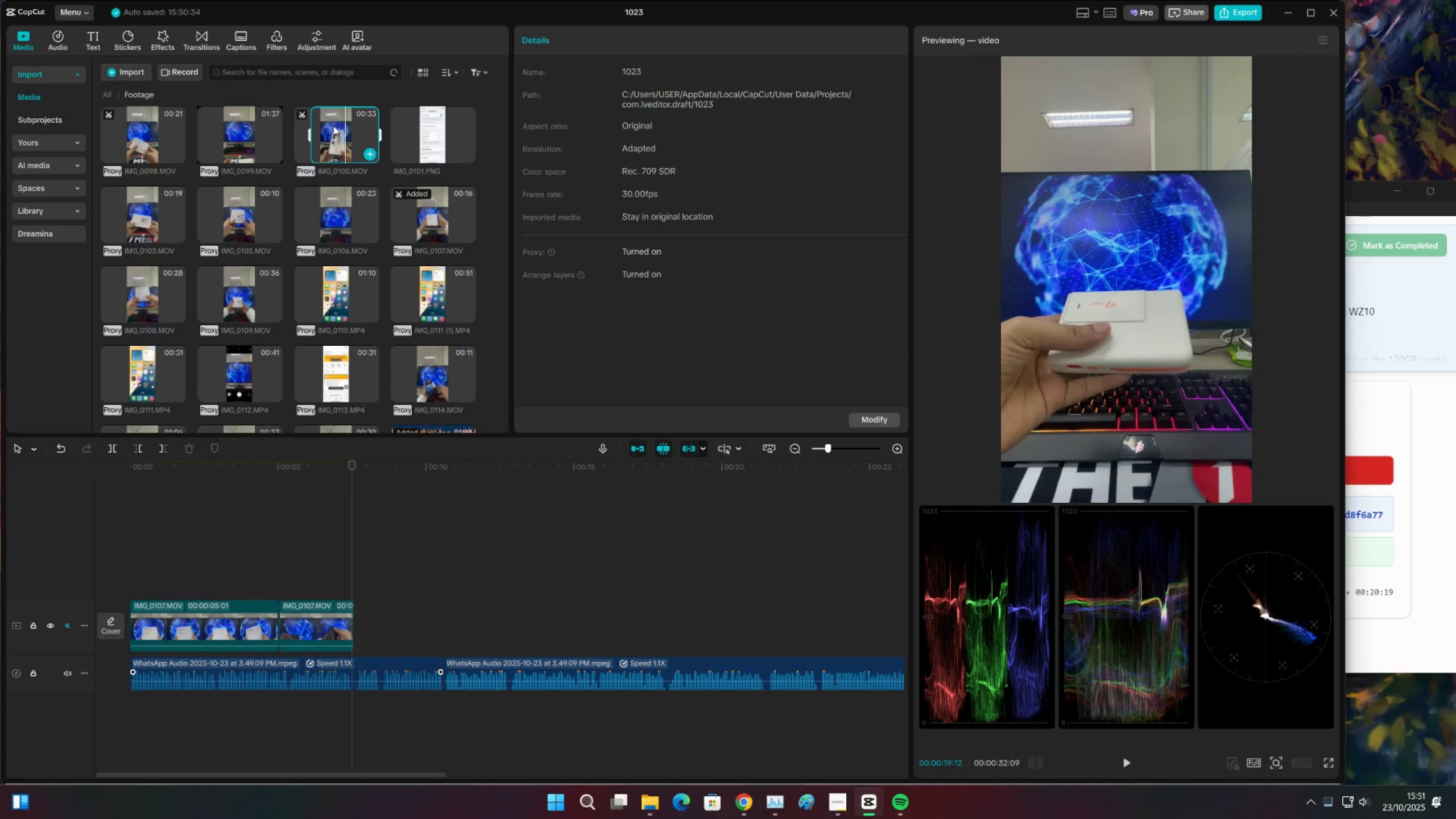 
triple_click([333, 126])
 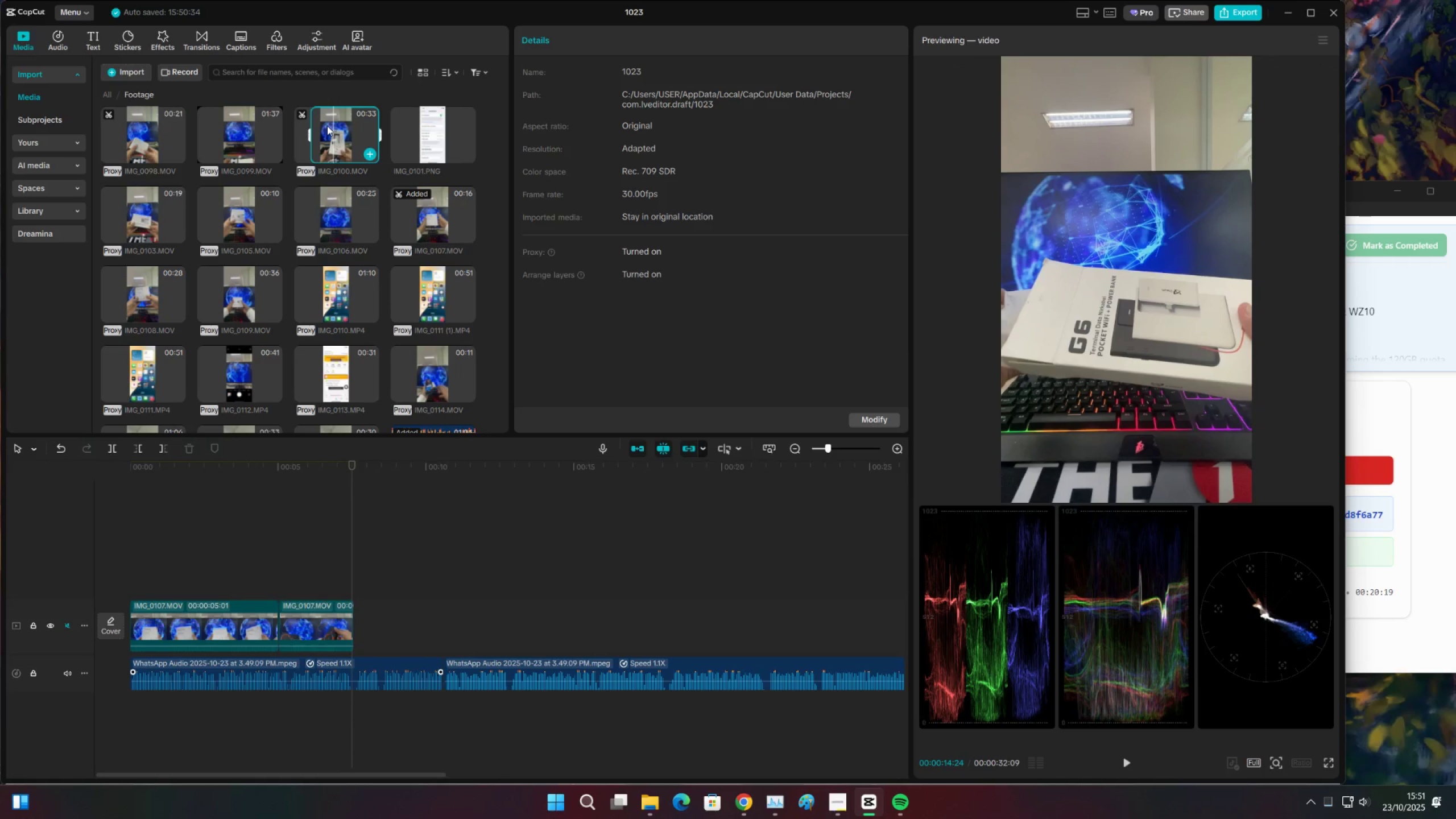 
triple_click([327, 126])
 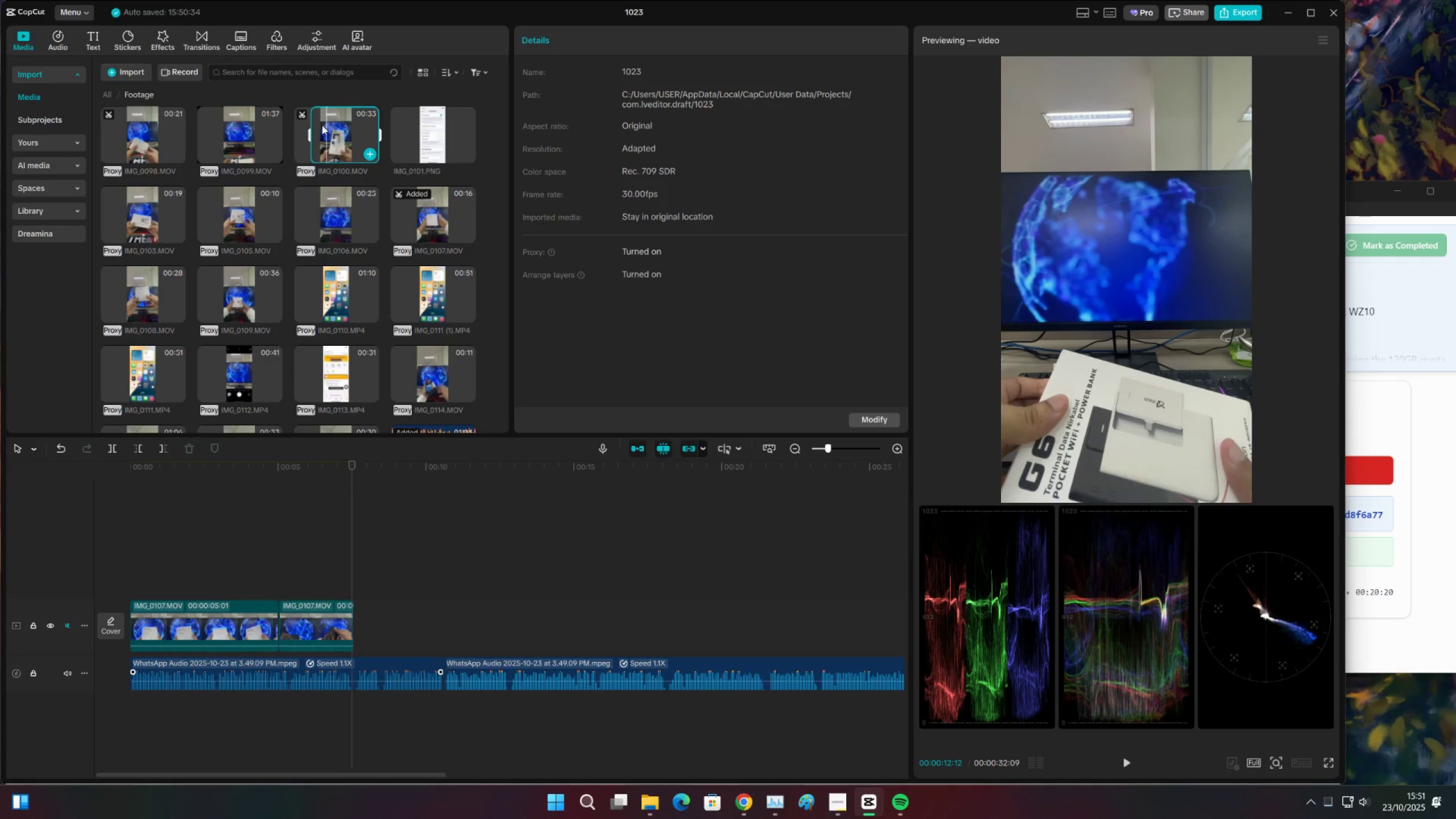 
double_click([316, 125])
 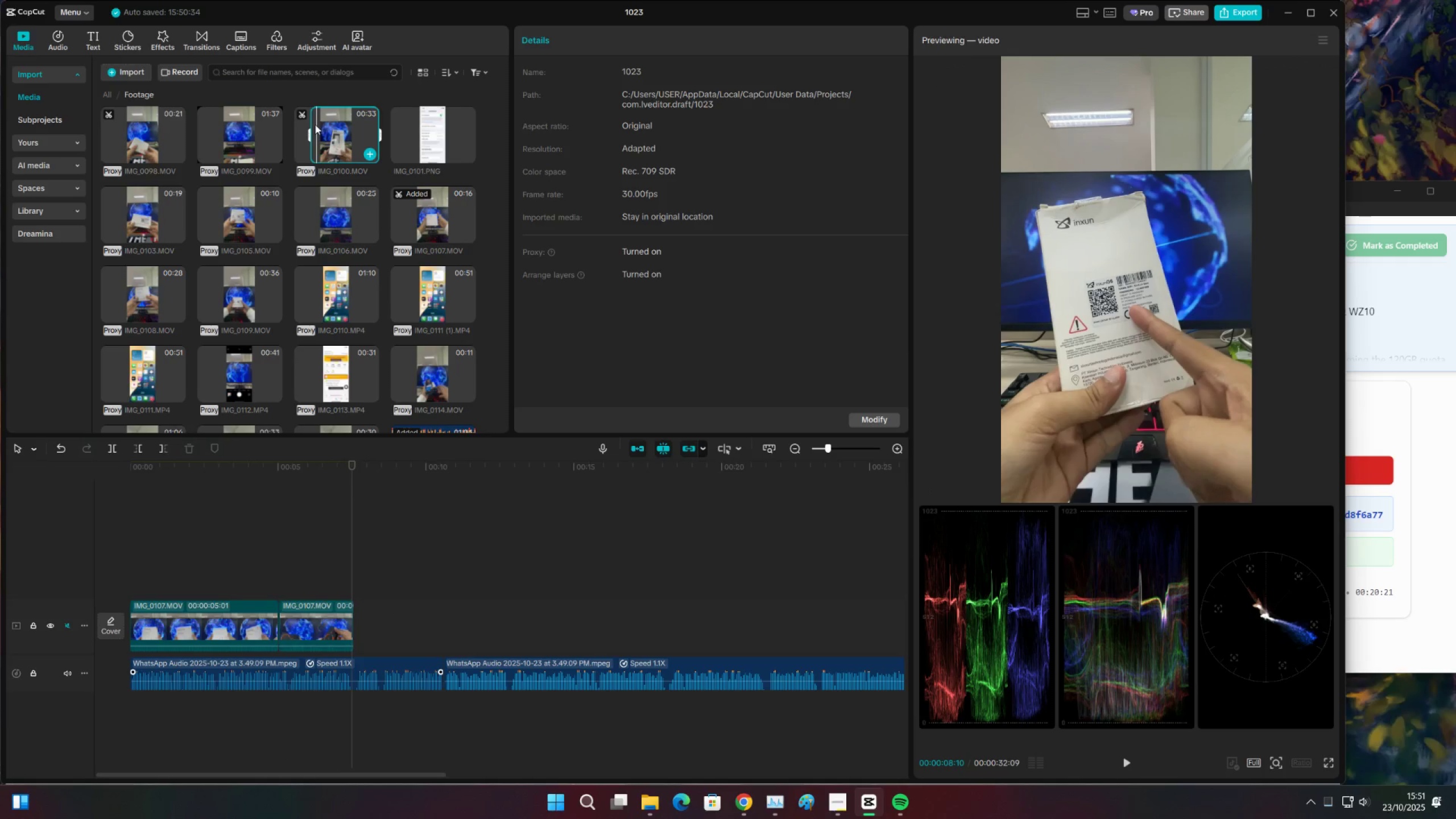 
left_click([318, 124])
 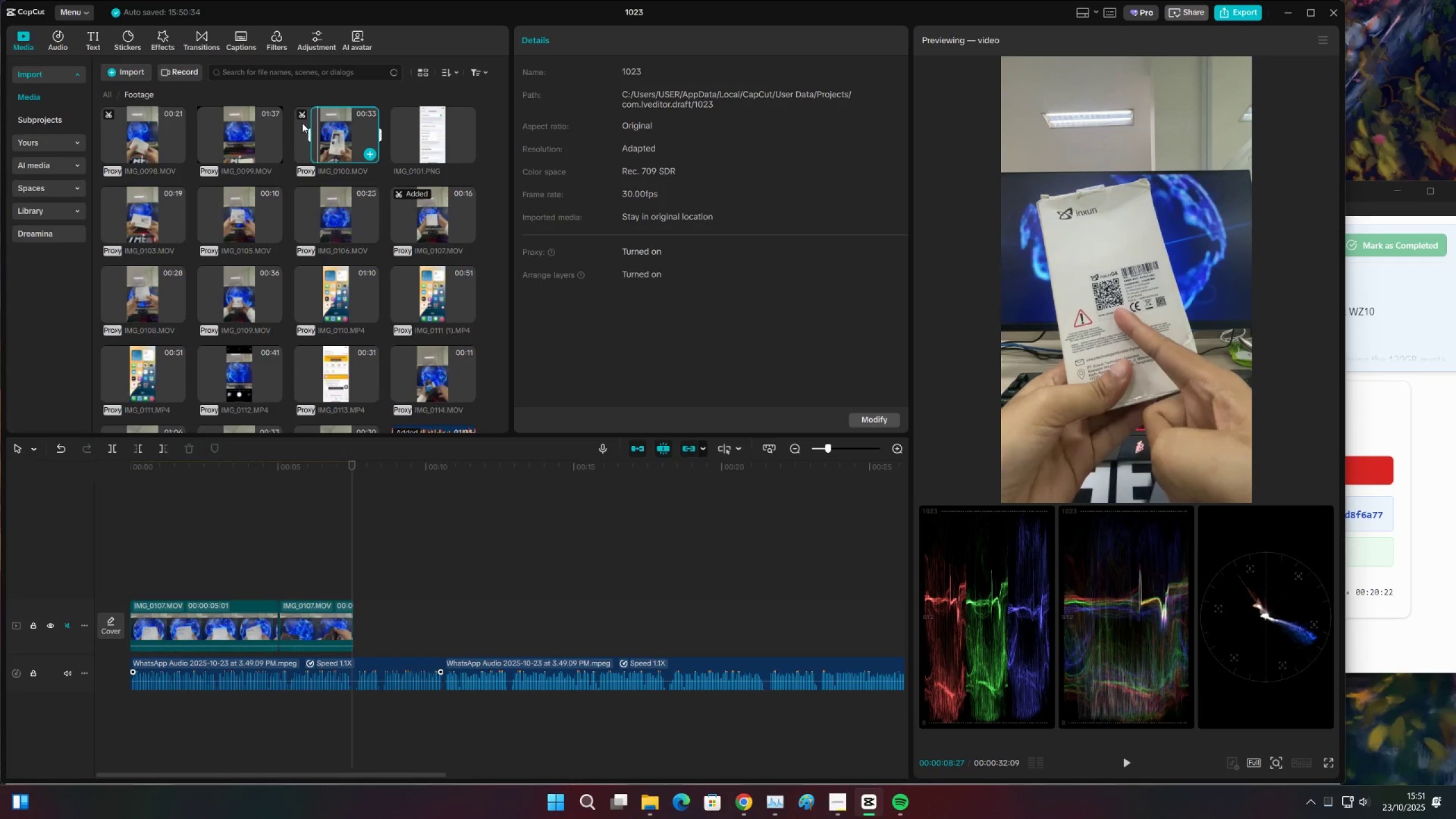 
left_click([302, 123])
 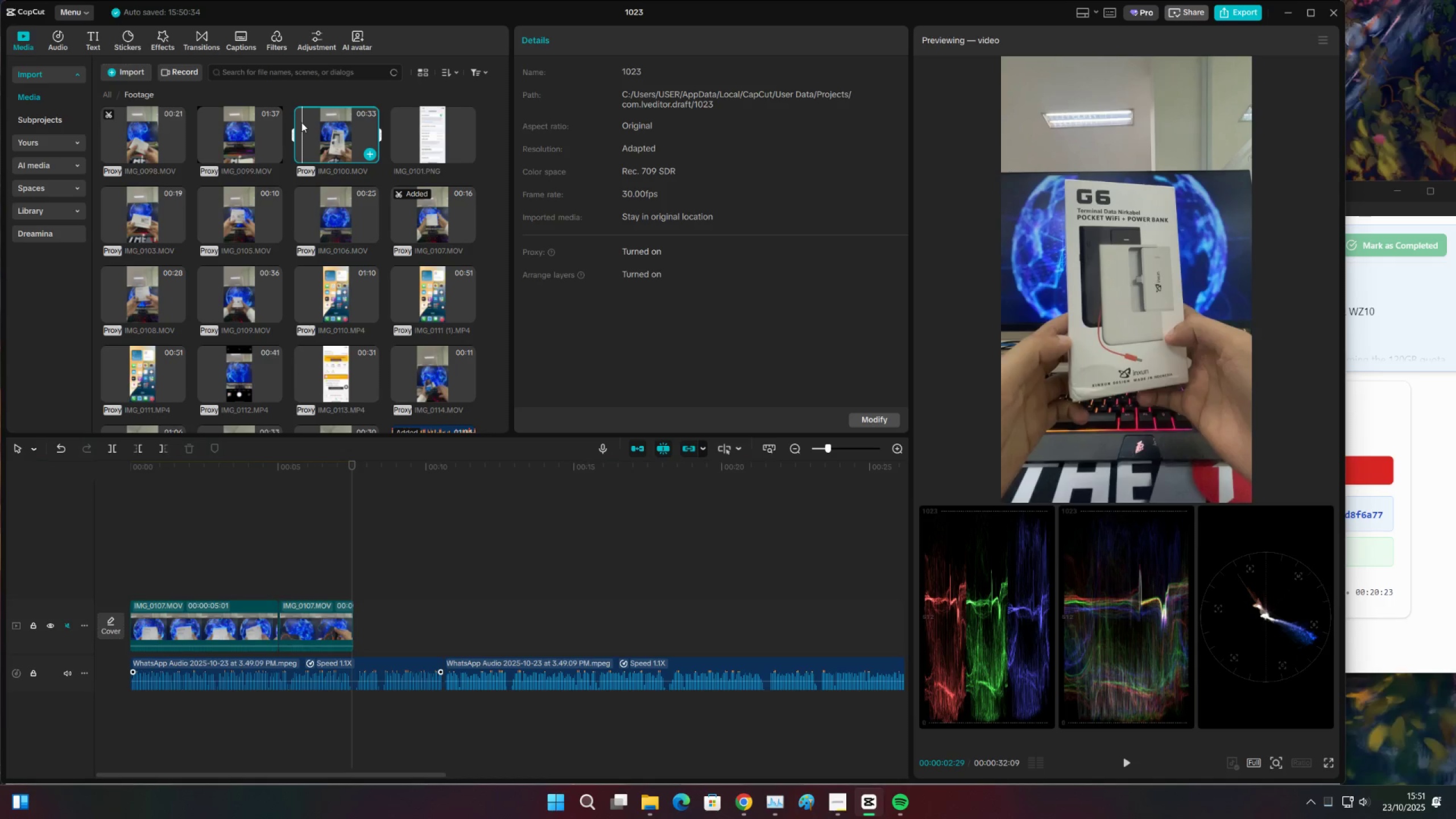 
key(I)
 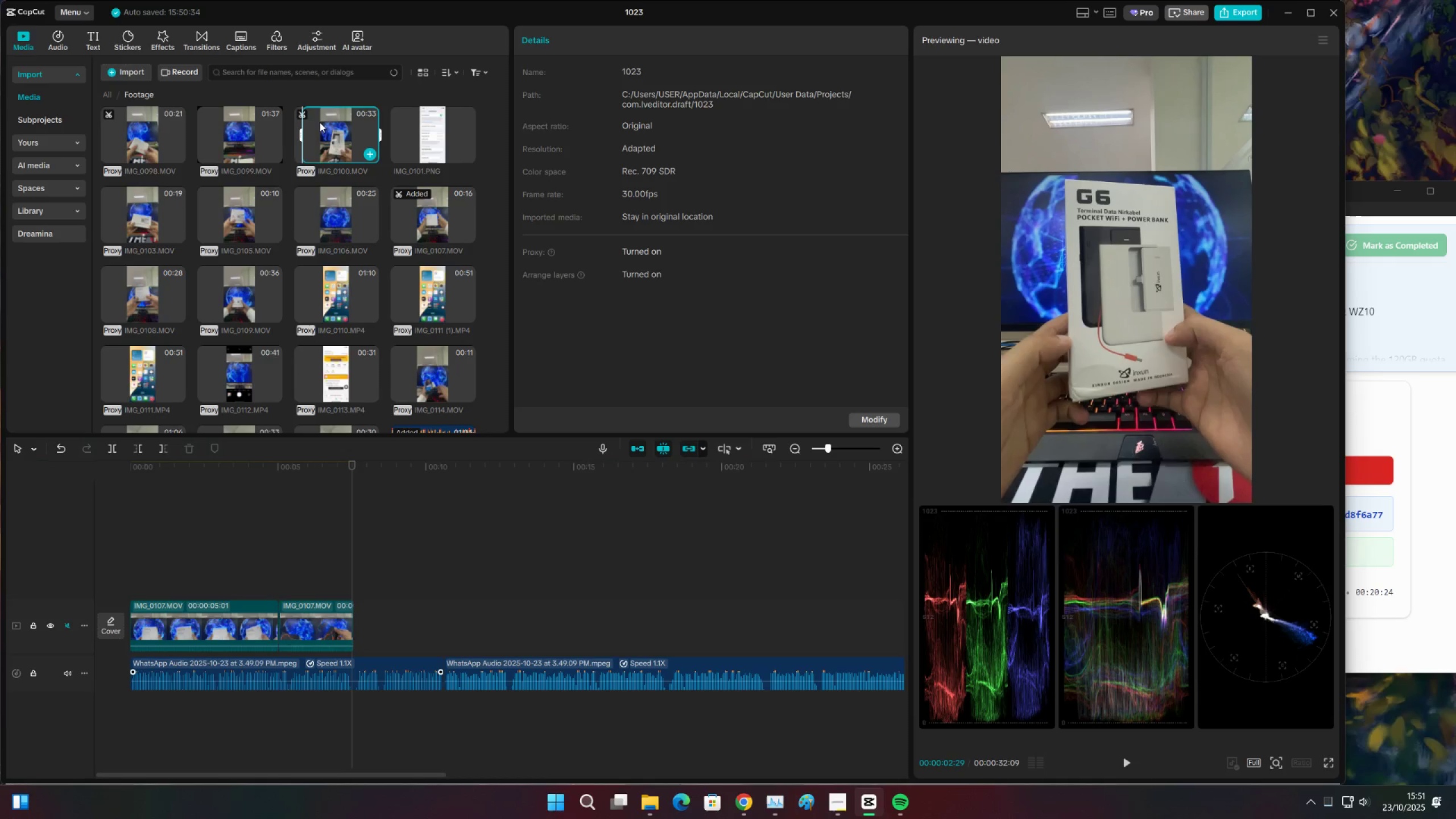 
left_click([320, 122])
 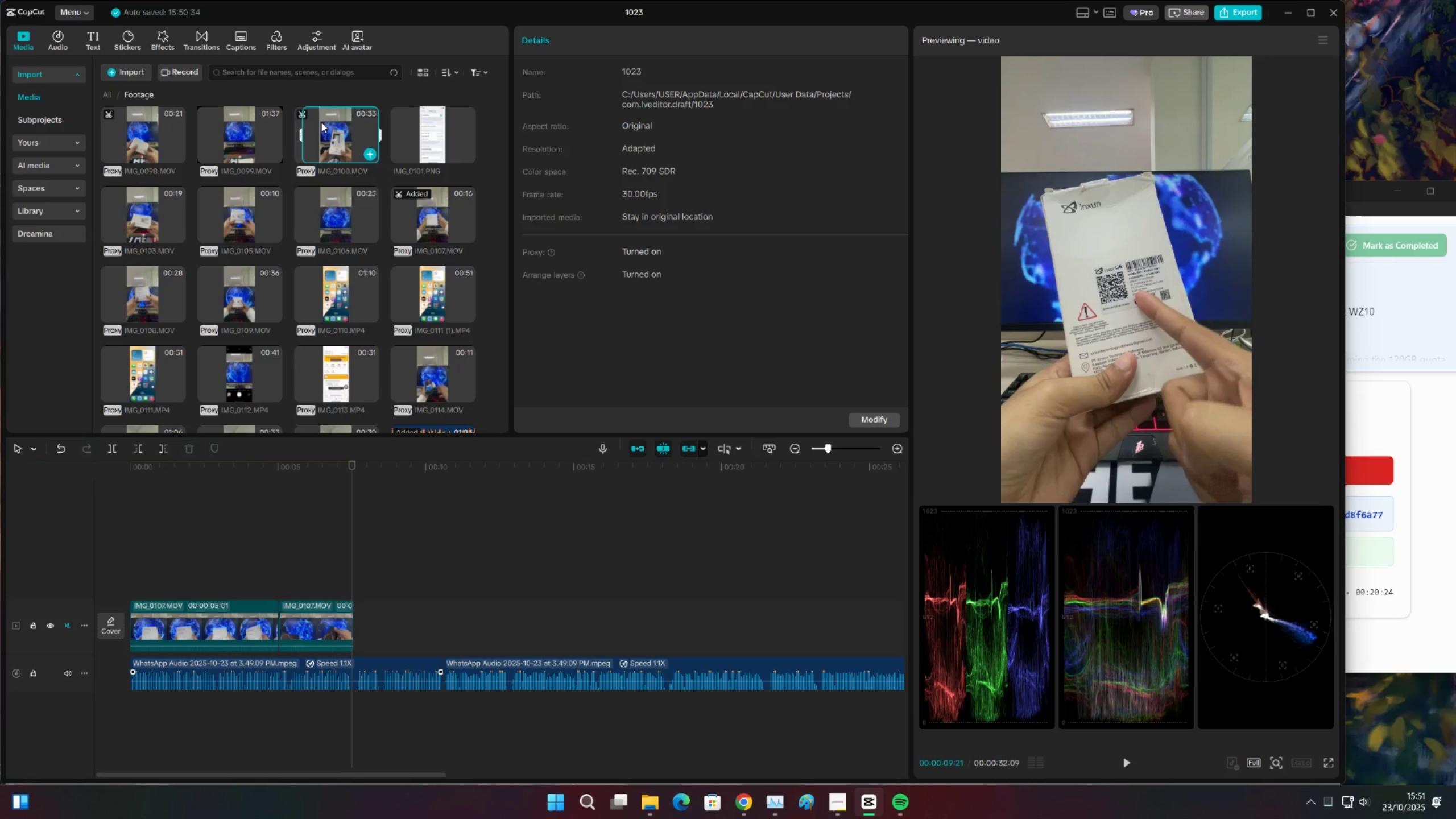 
key(O)
 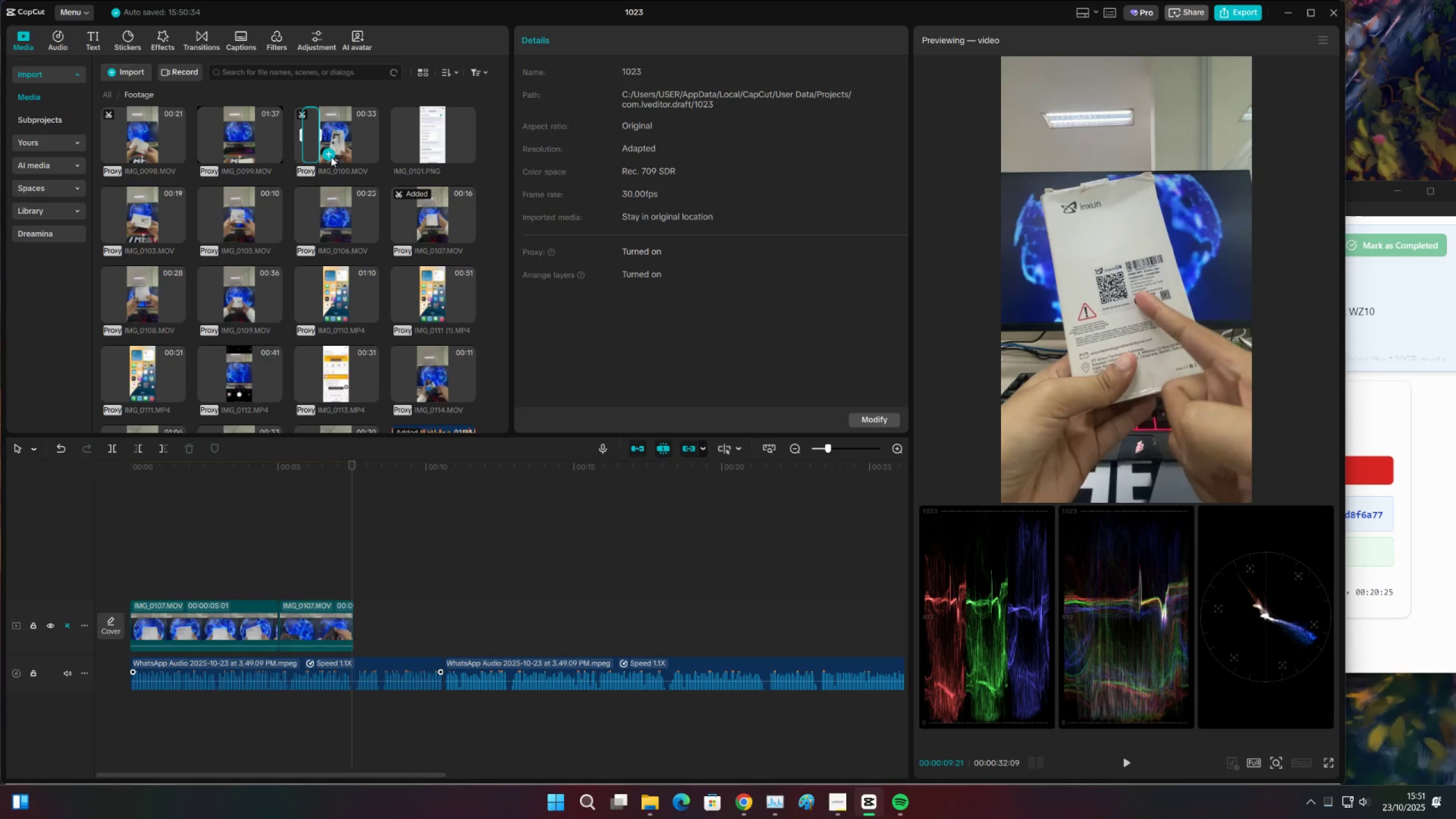 
left_click([331, 157])
 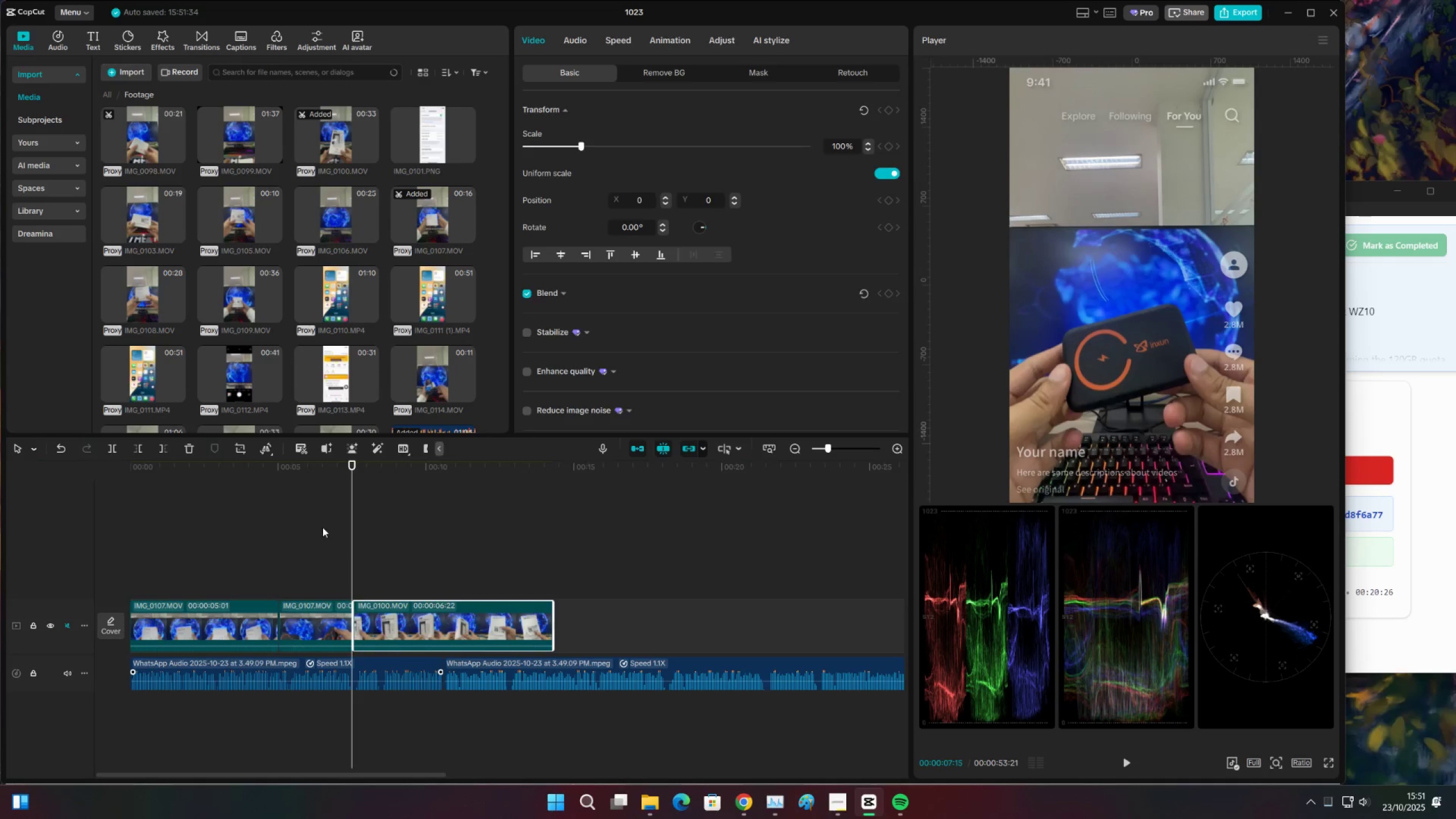 
key(Control+ControlLeft)
 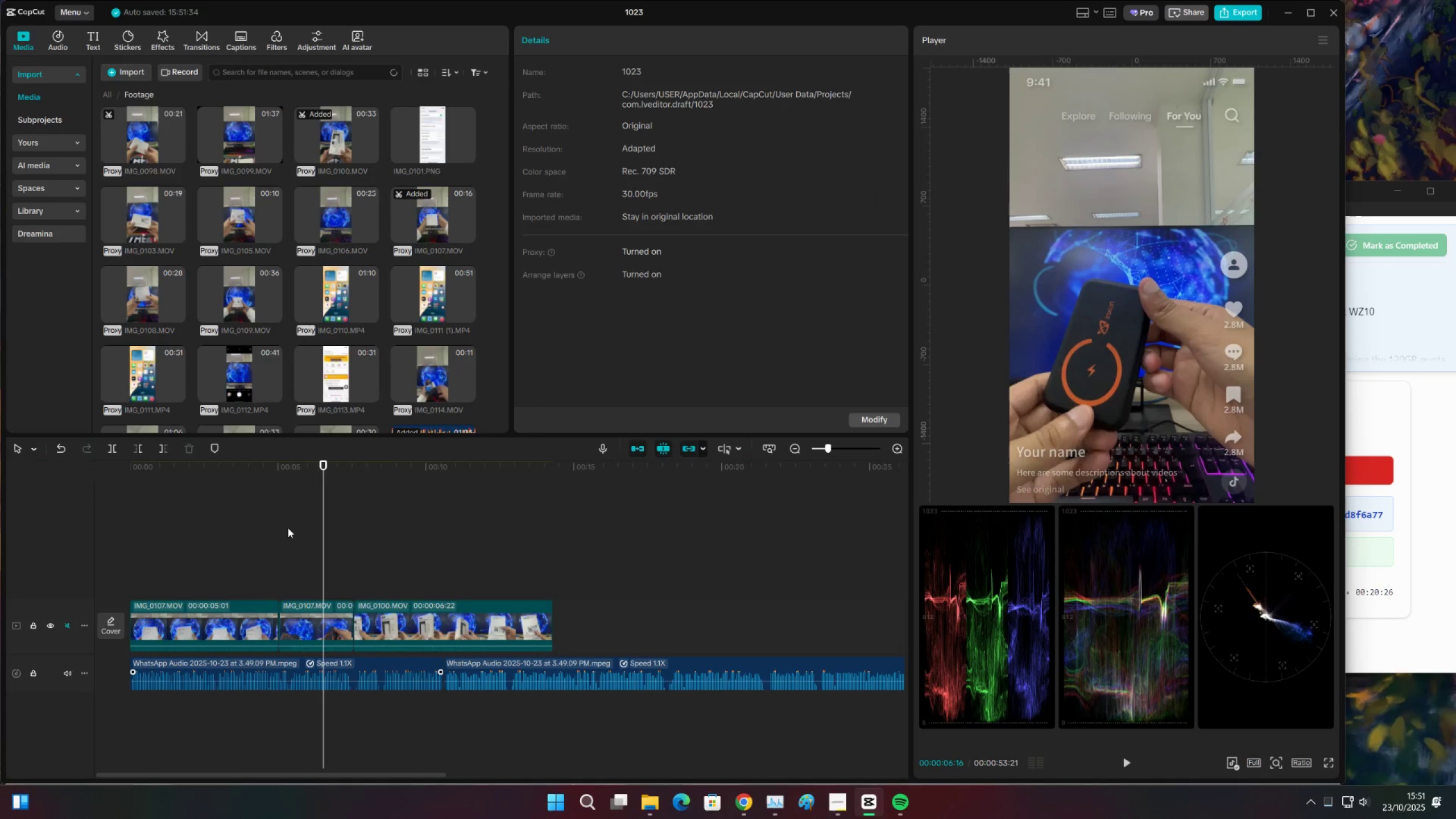 
key(Control+S)
 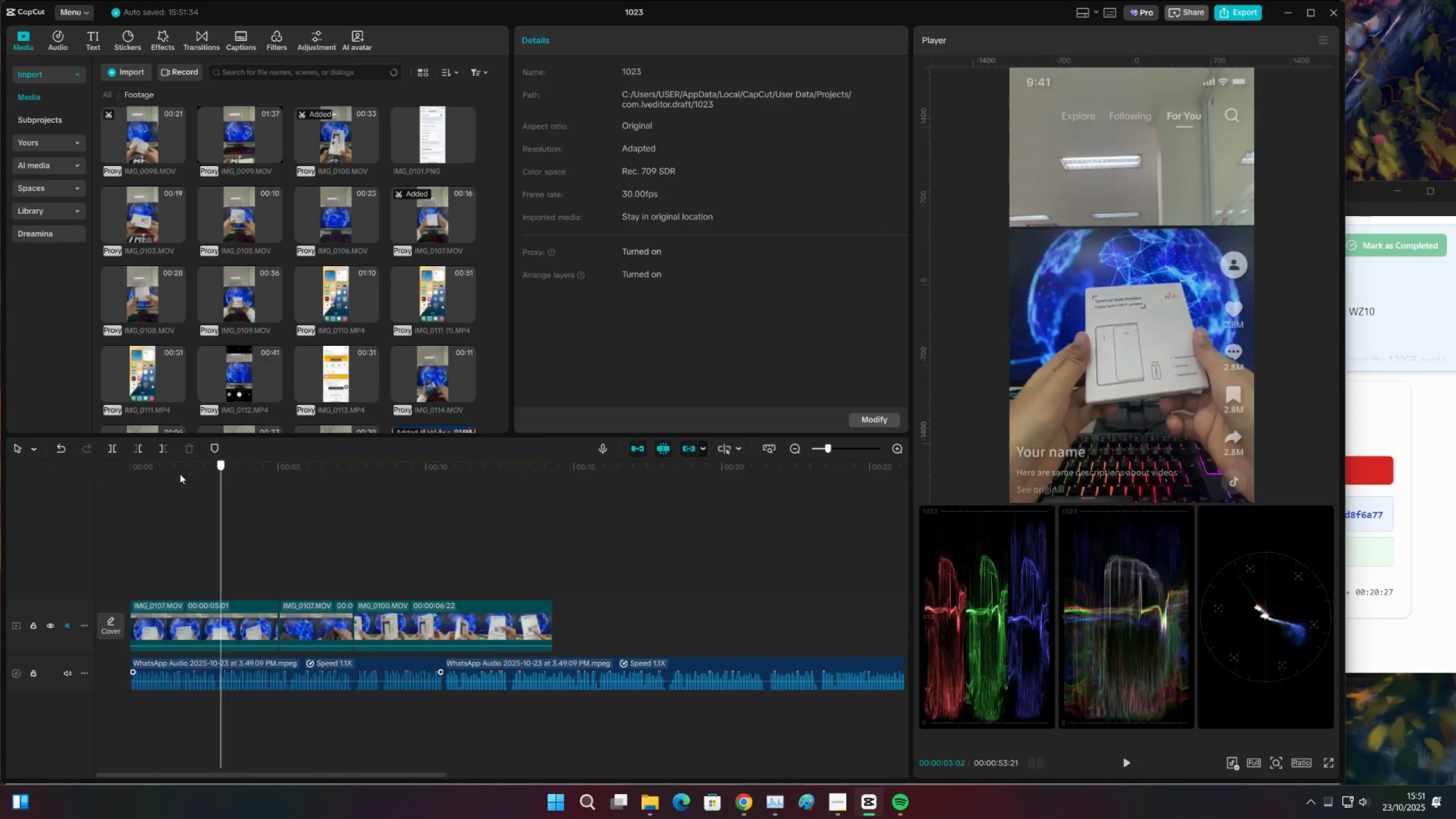 
key(Space)
 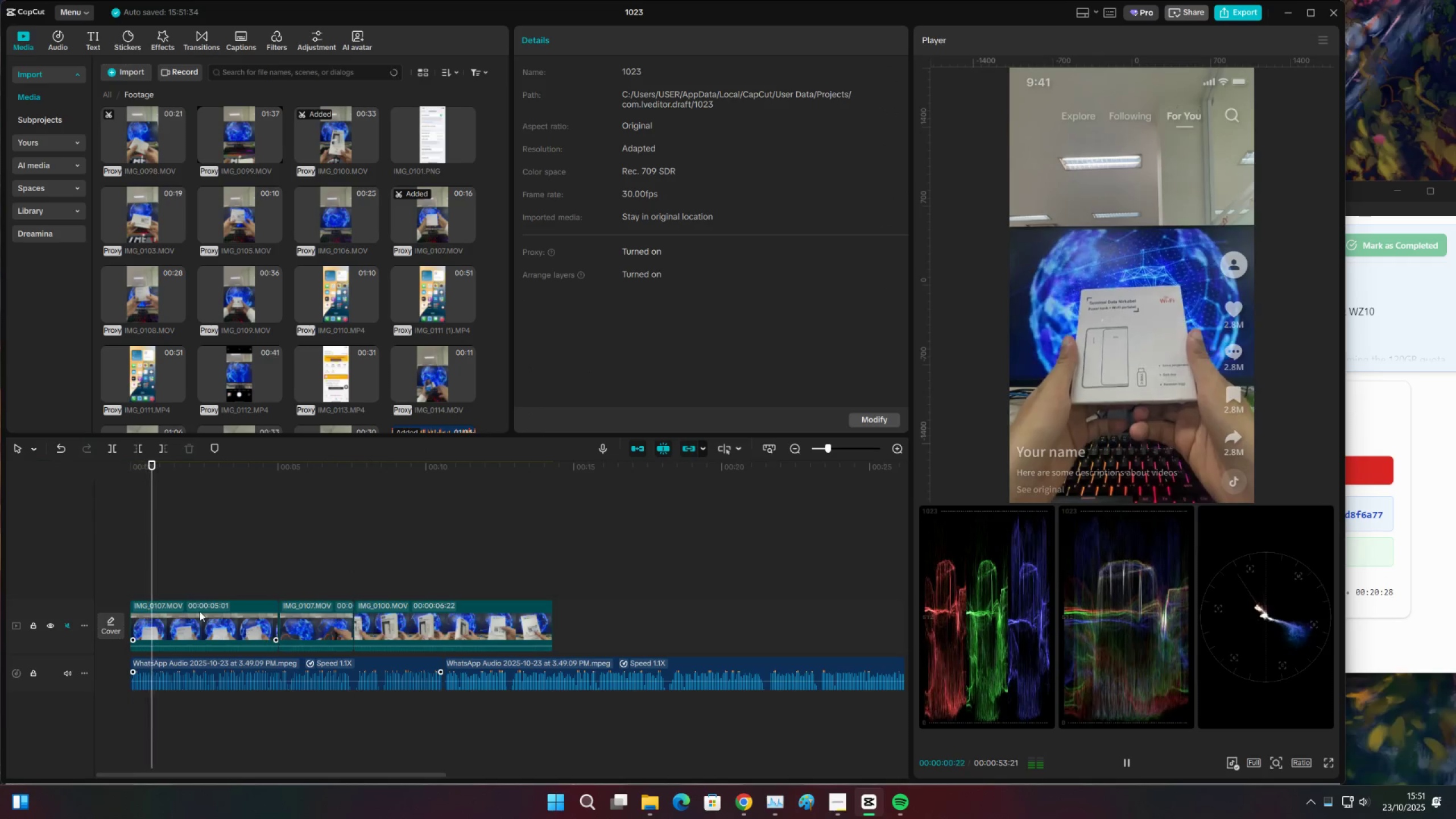 
left_click([200, 611])
 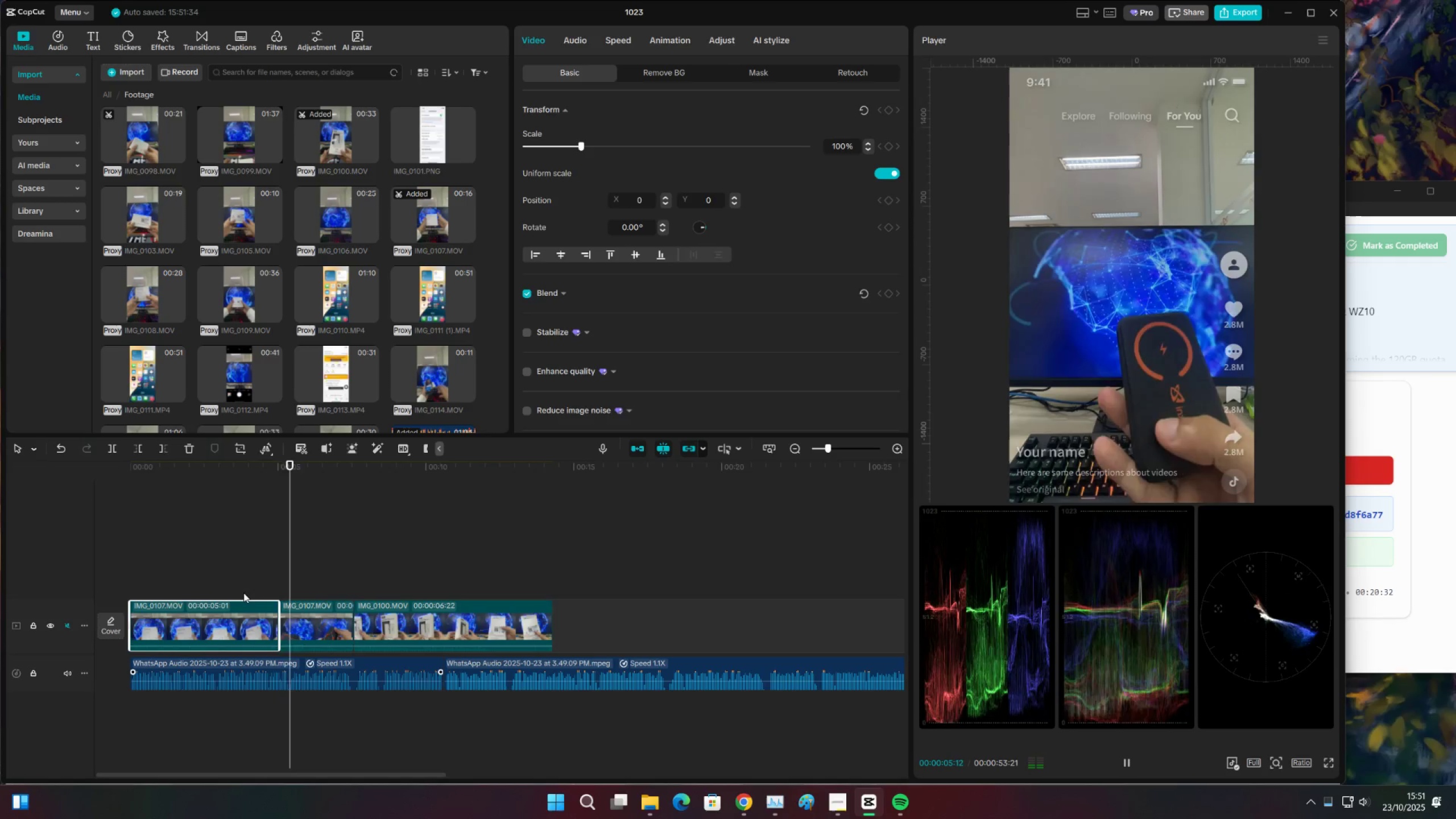 
wait(5.91)
 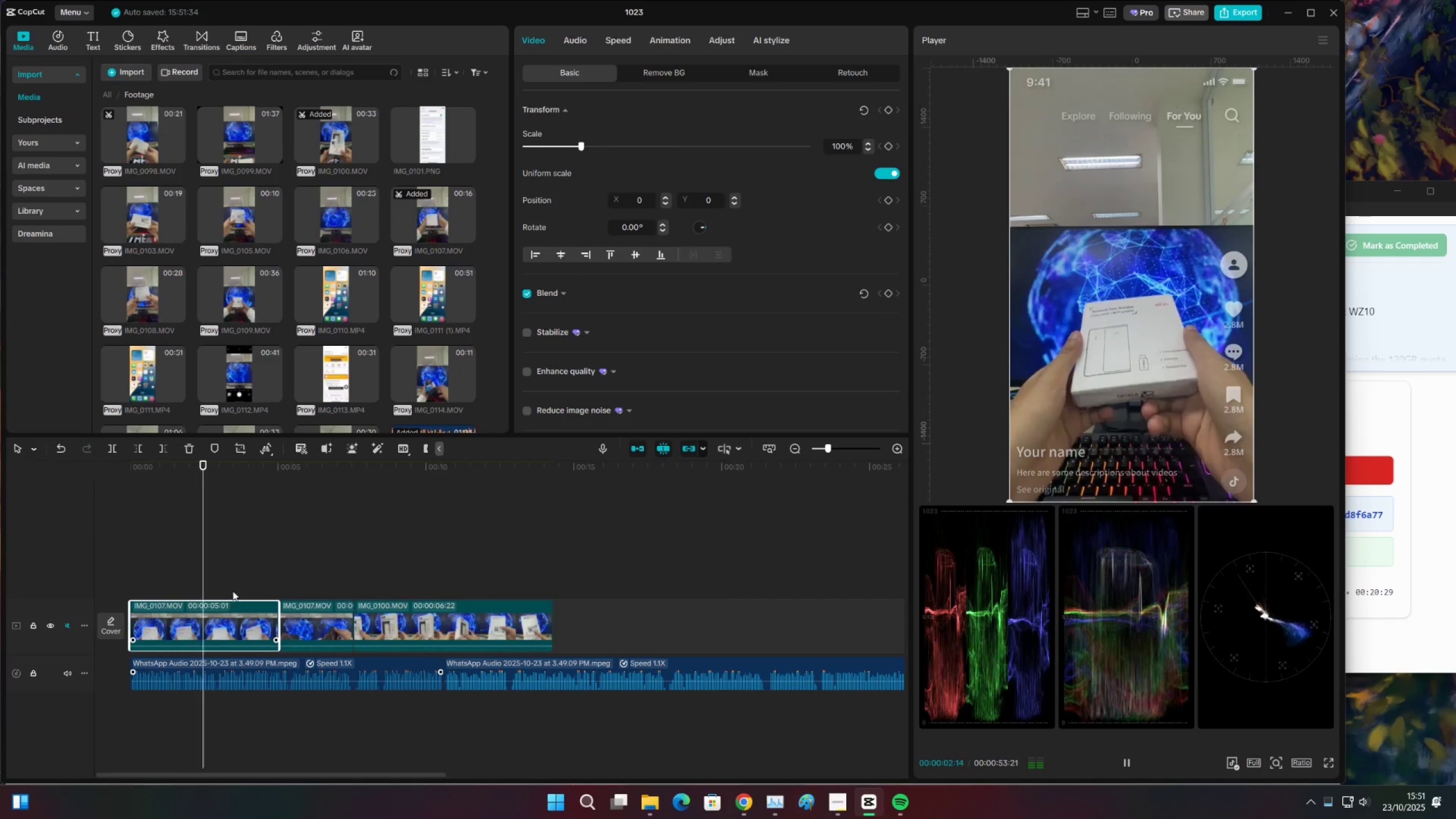 
key(Space)
 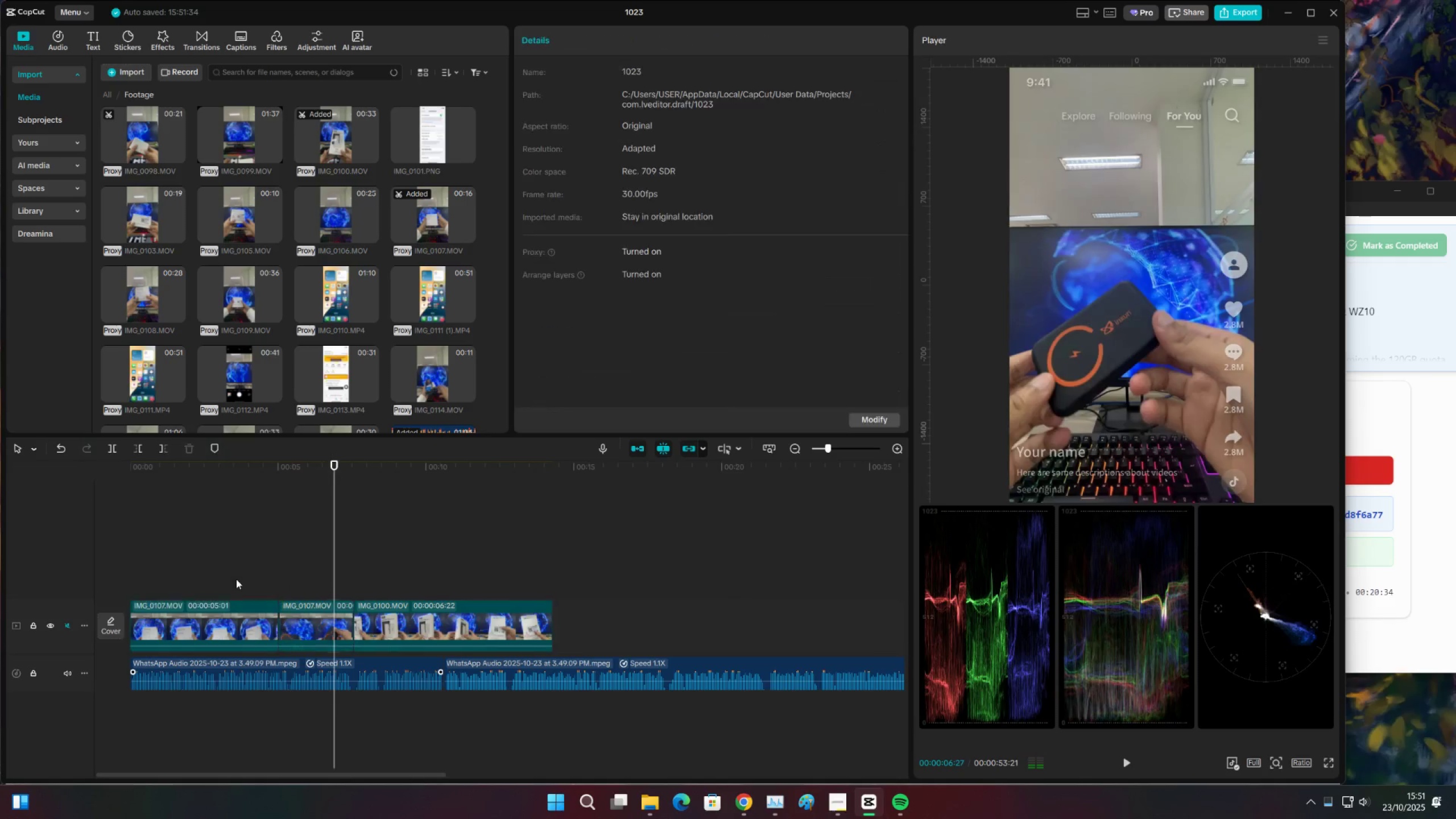 
left_click([236, 579])
 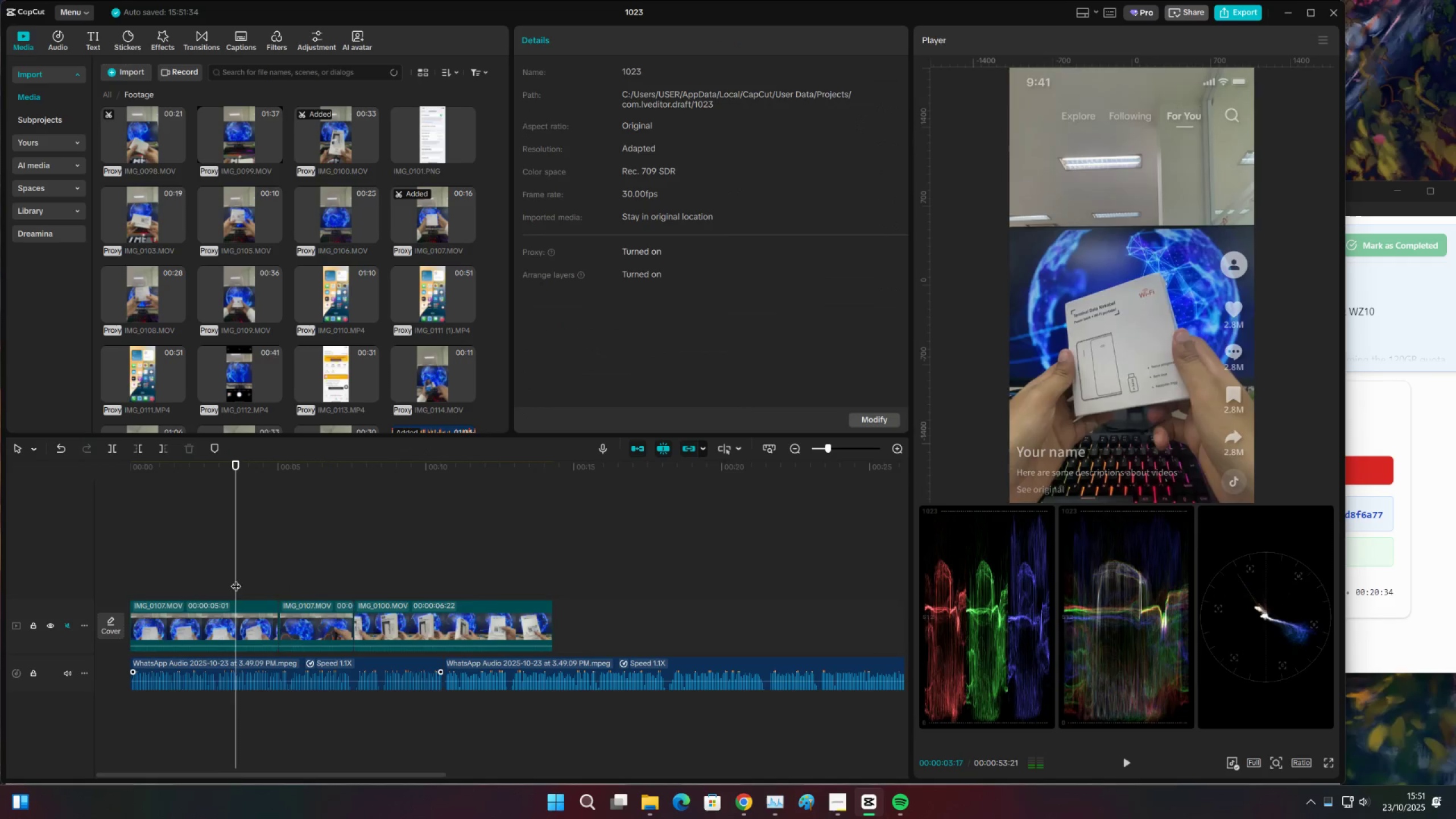 
key(Space)
 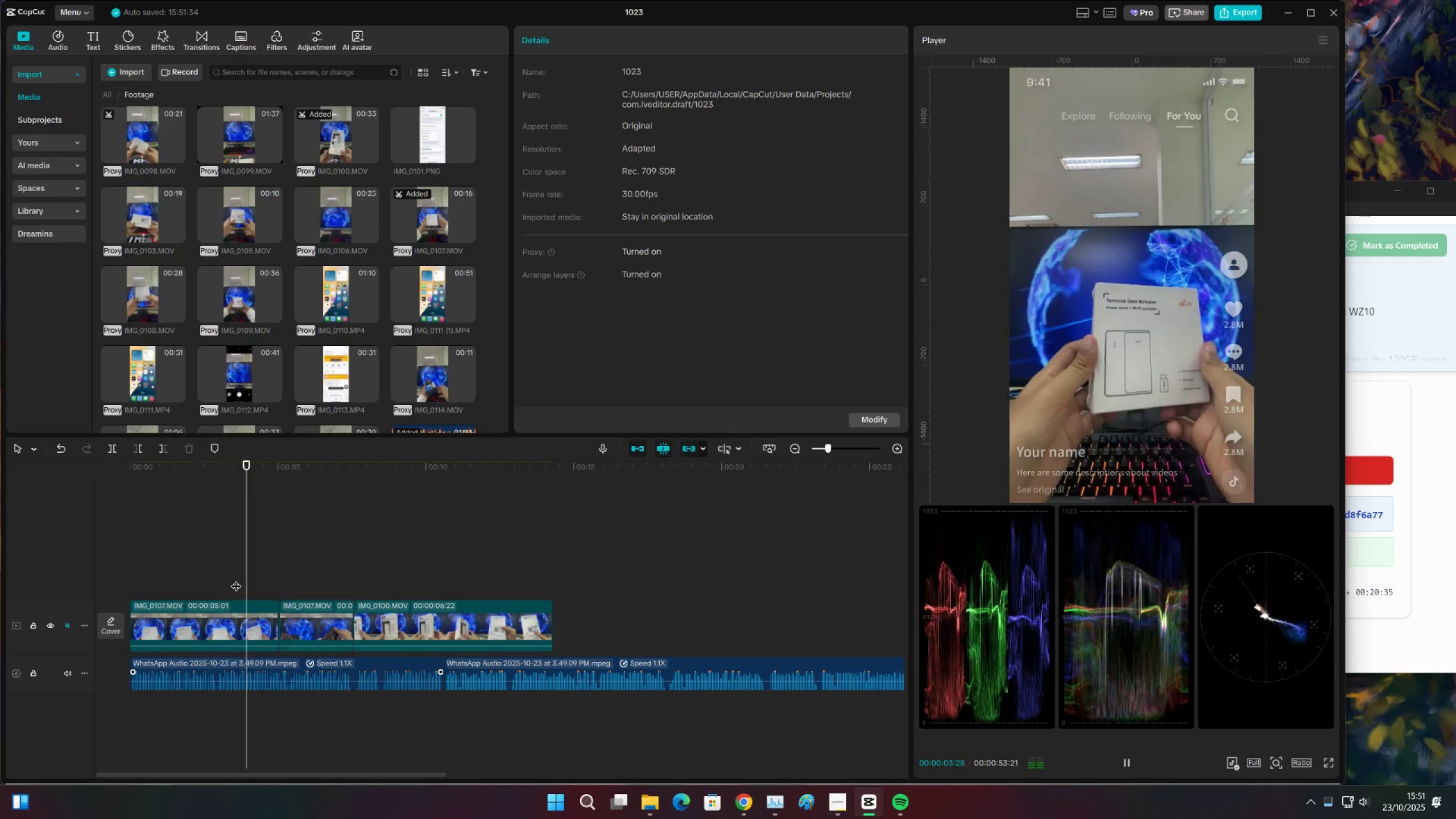 
key(Space)
 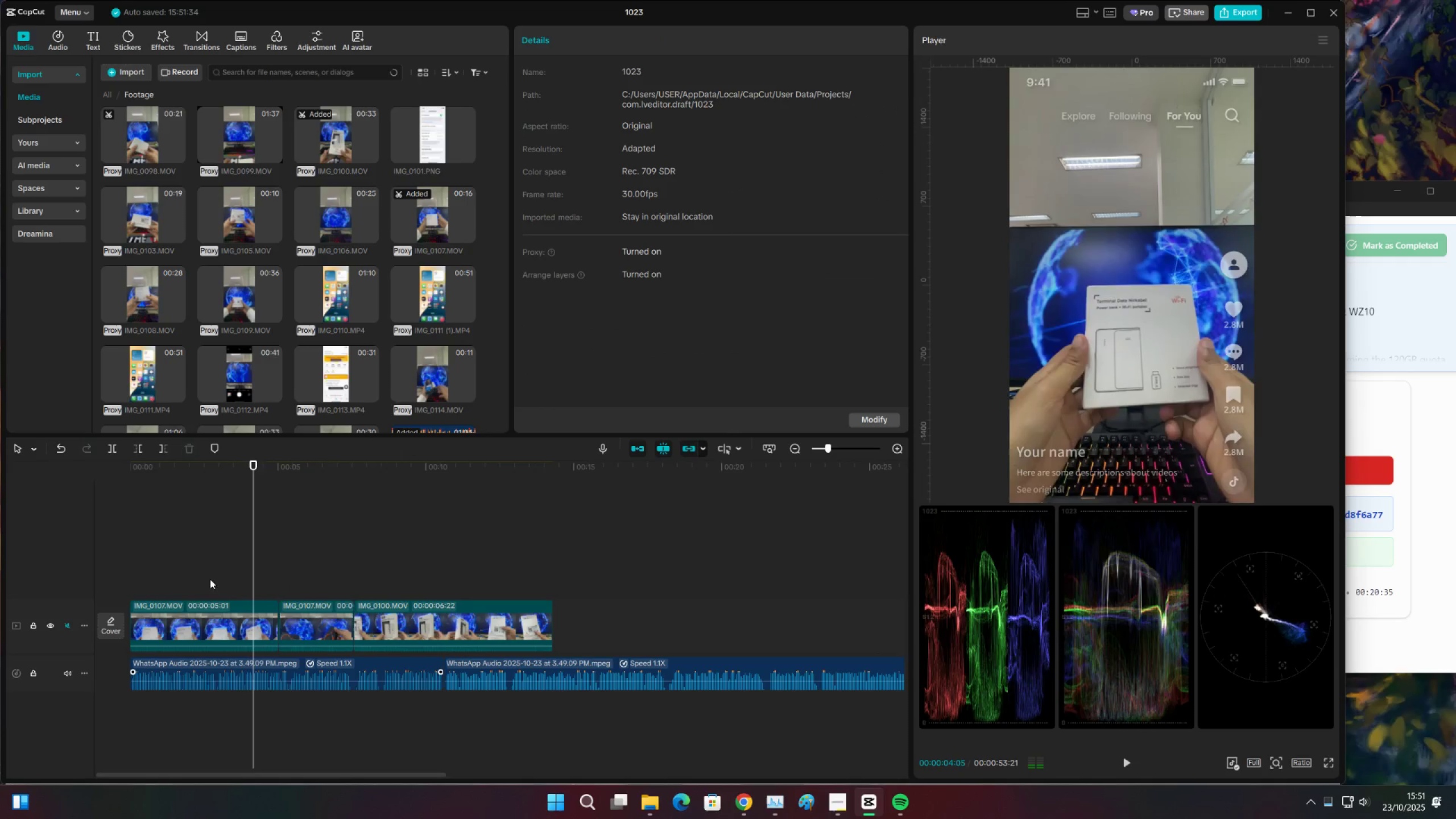 
left_click([210, 579])
 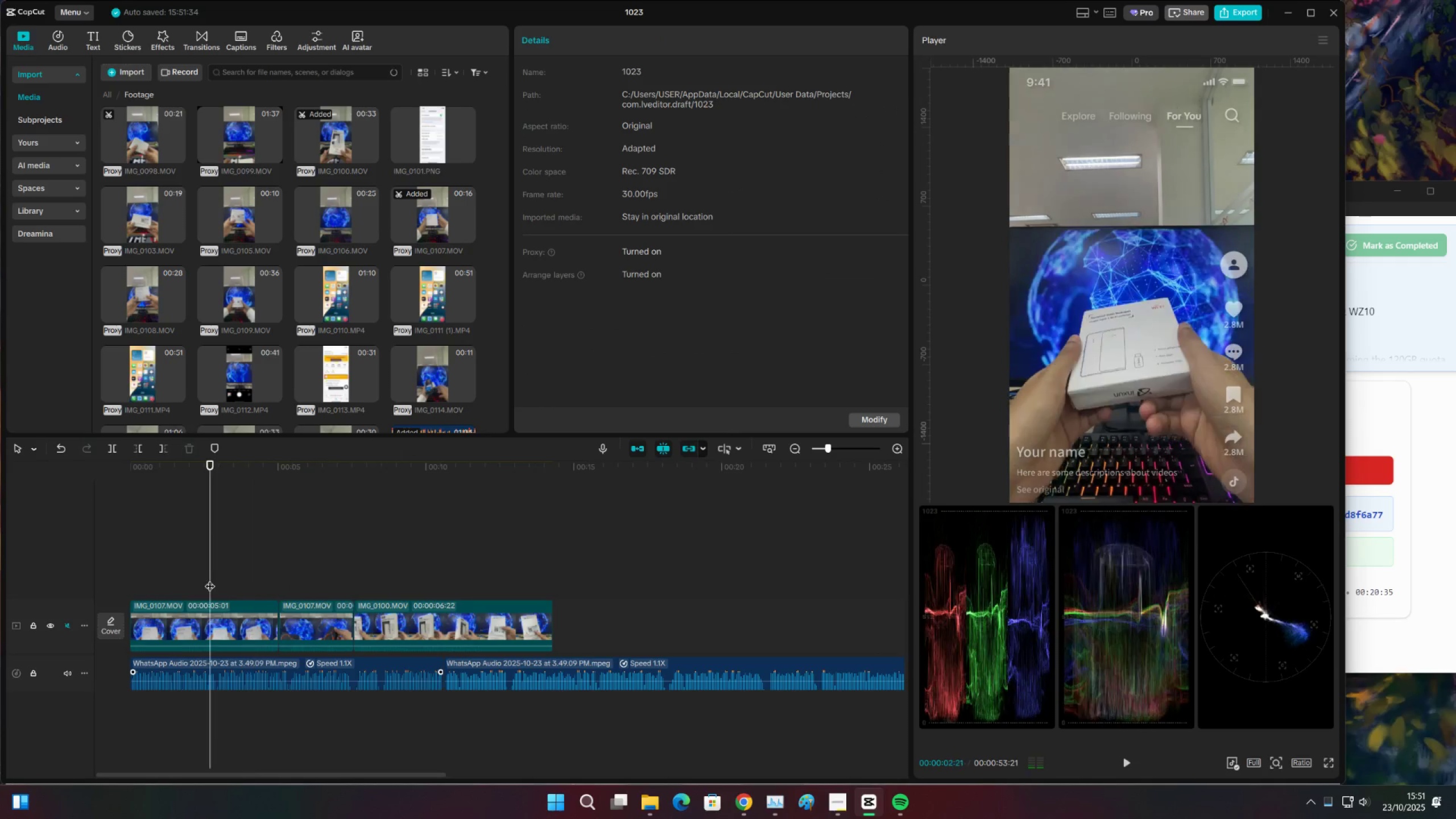 
key(Space)
 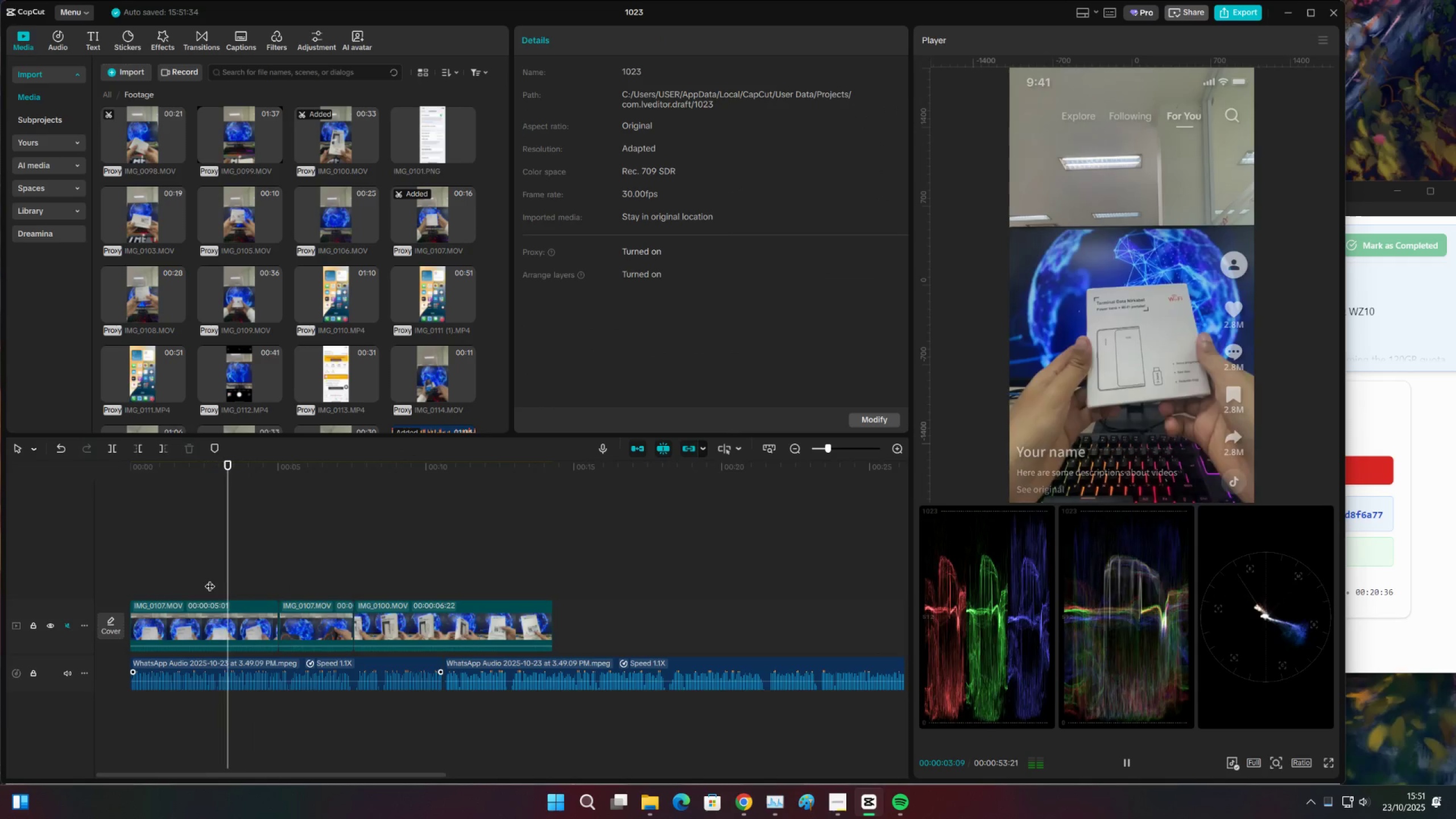 
key(Space)
 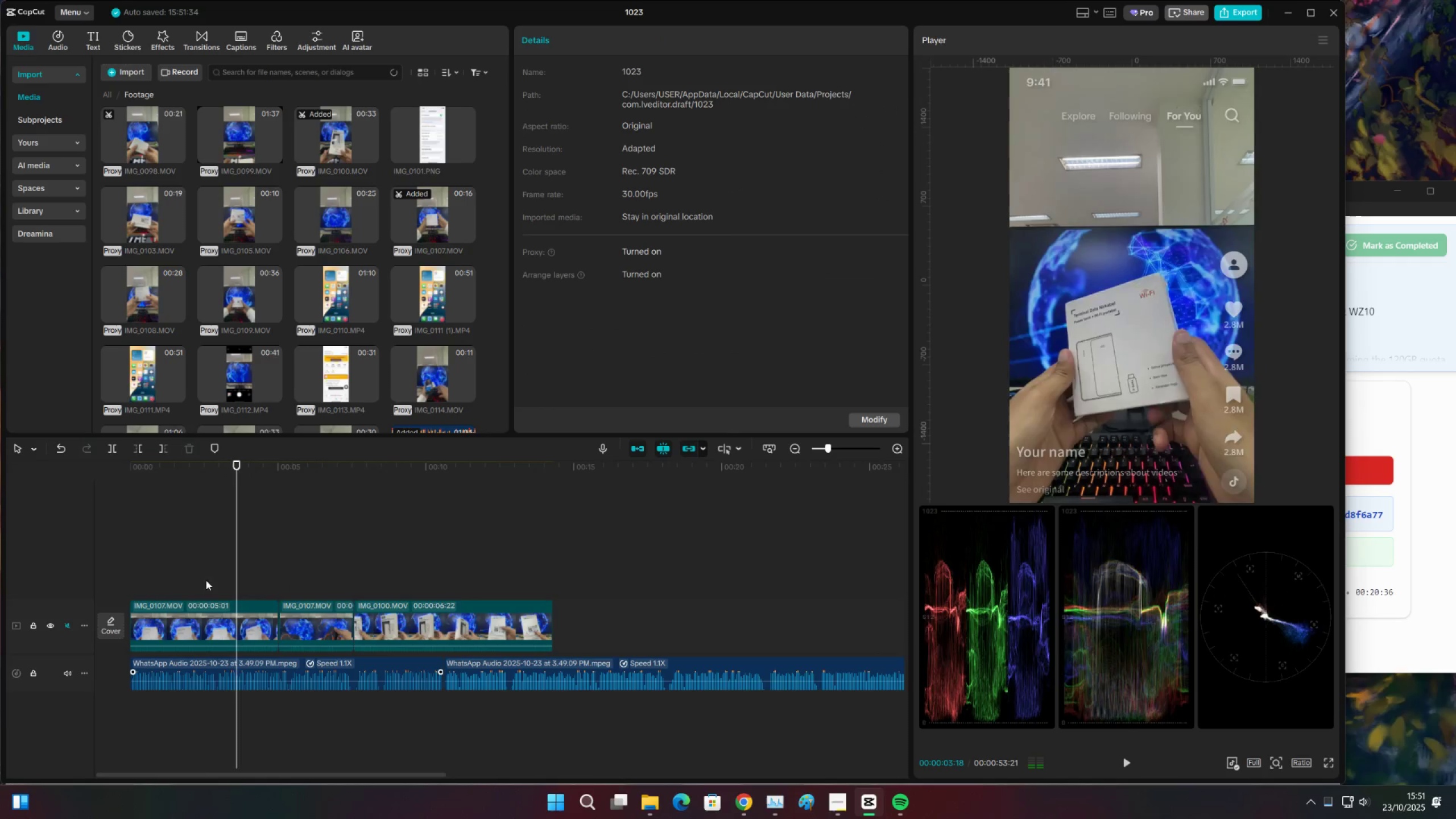 
left_click([206, 580])
 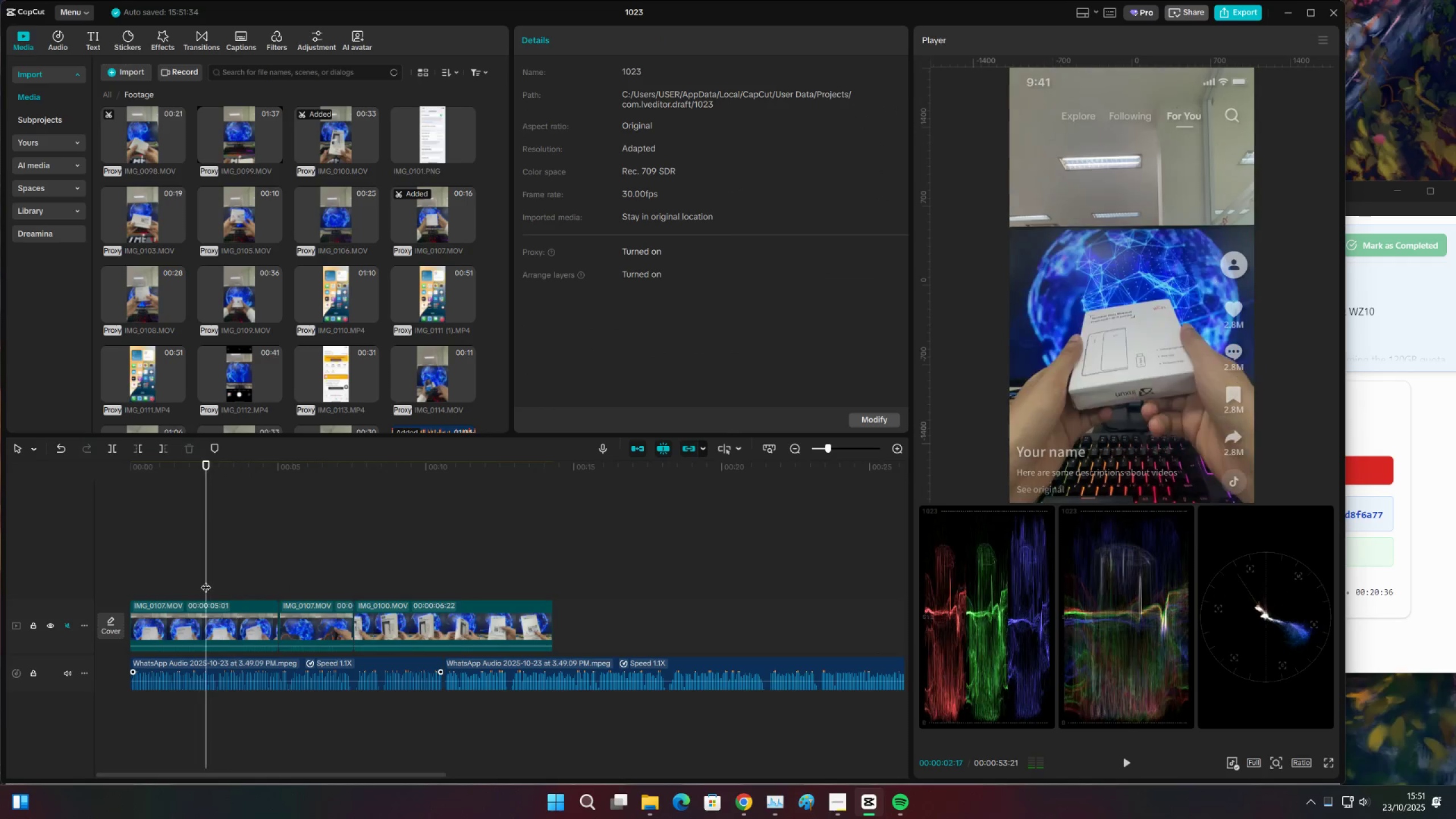 
key(Space)
 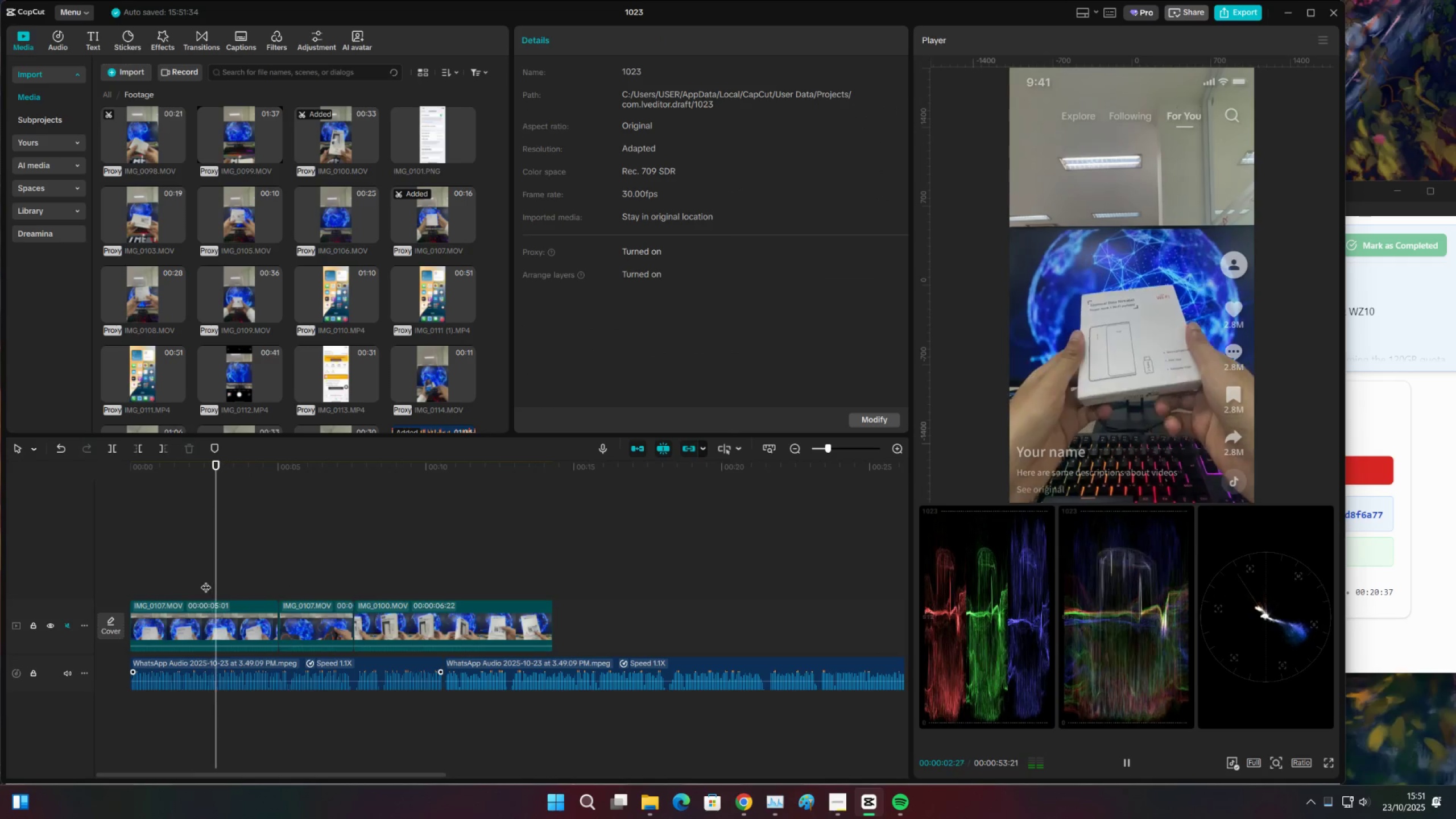 
key(Space)
 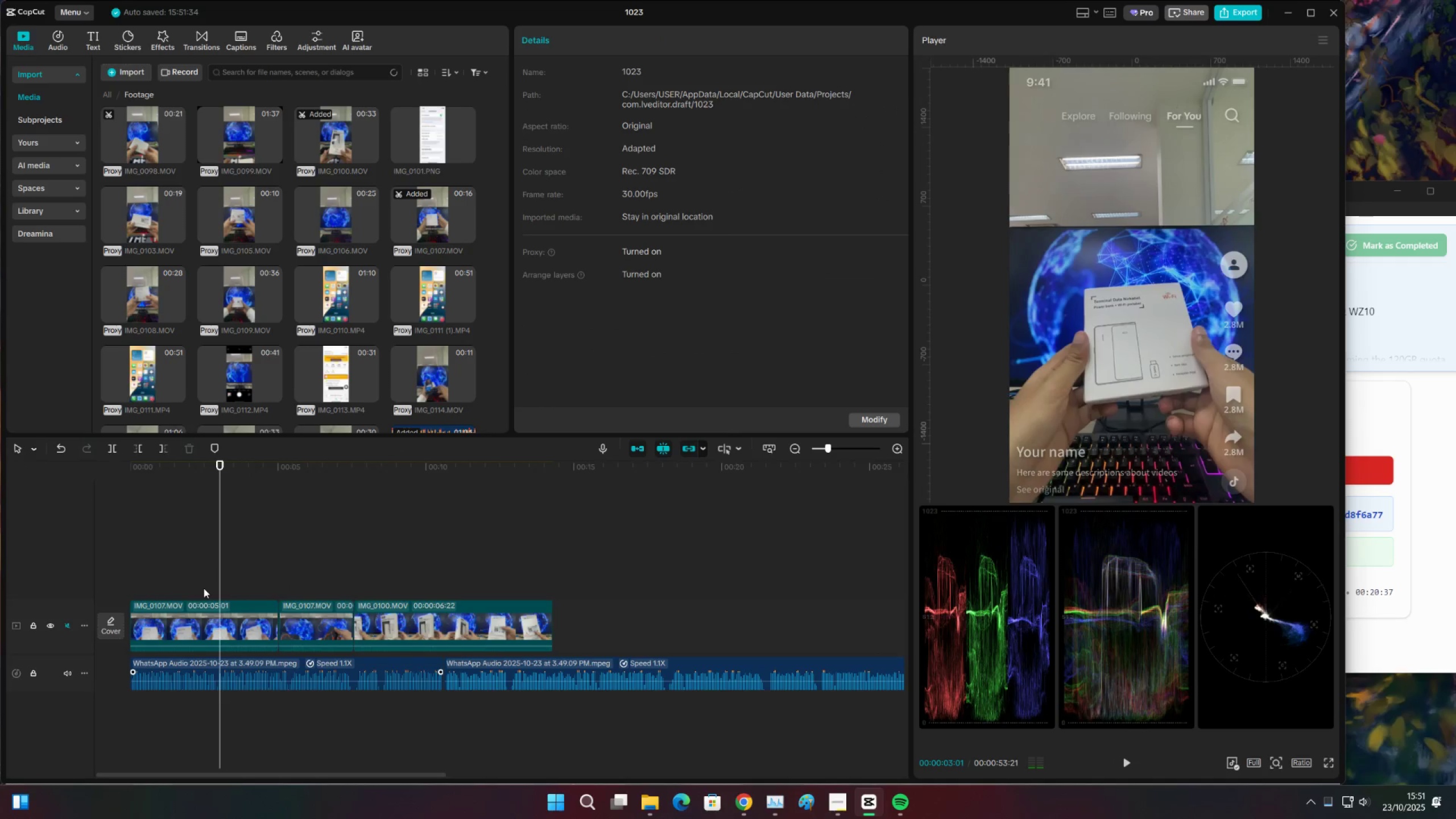 
left_click([204, 588])
 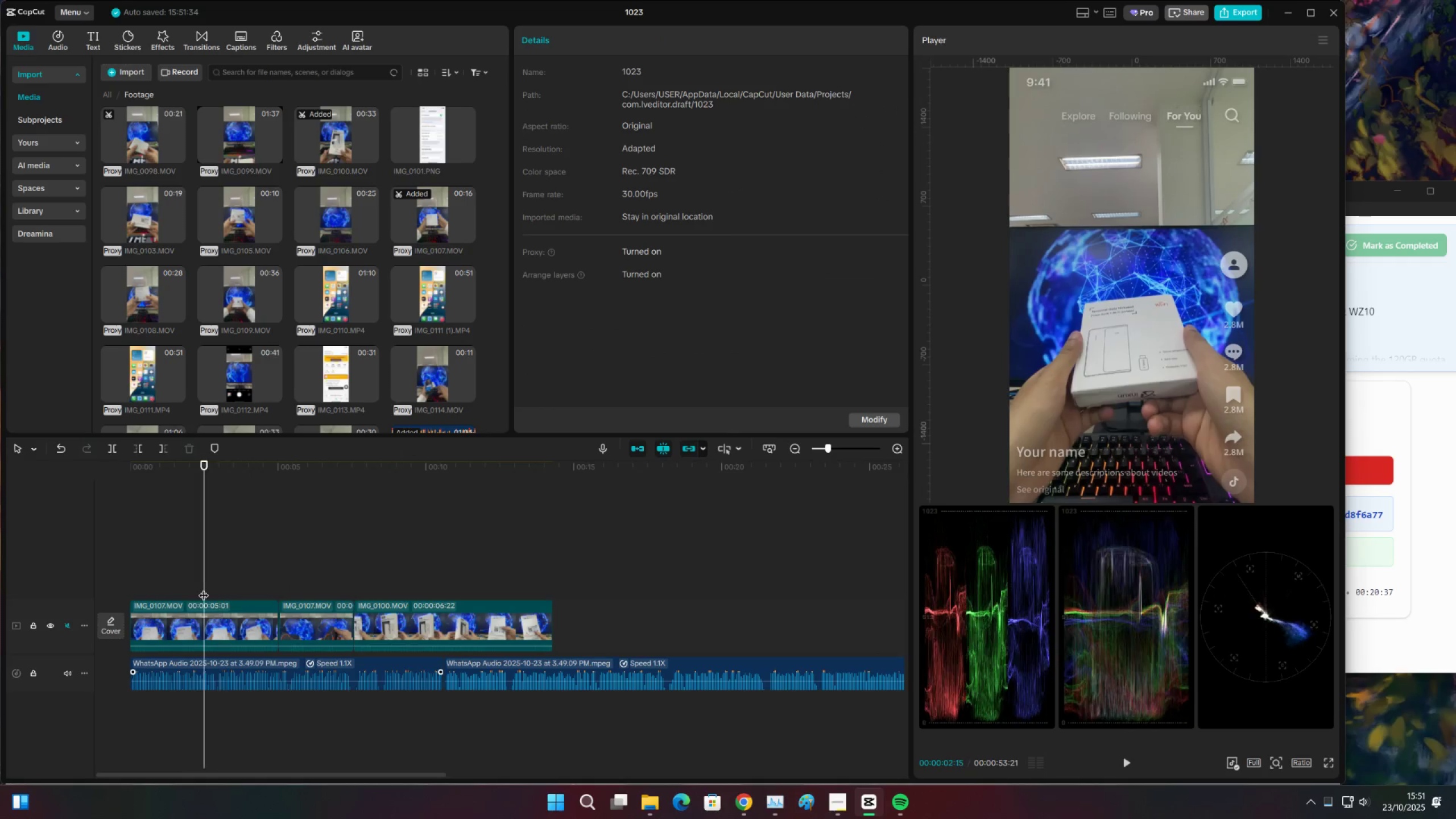 
key(Space)
 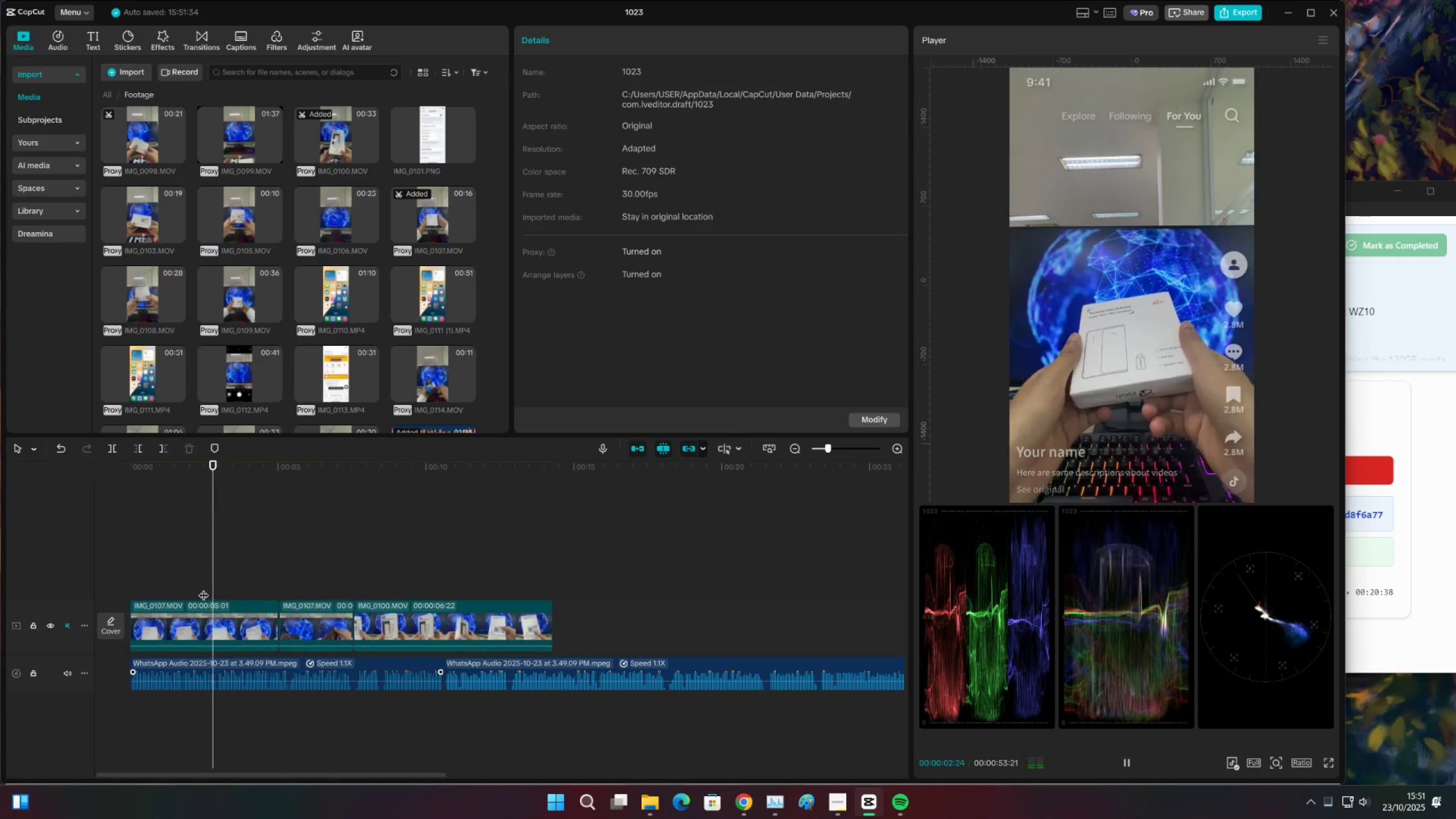 
key(Space)
 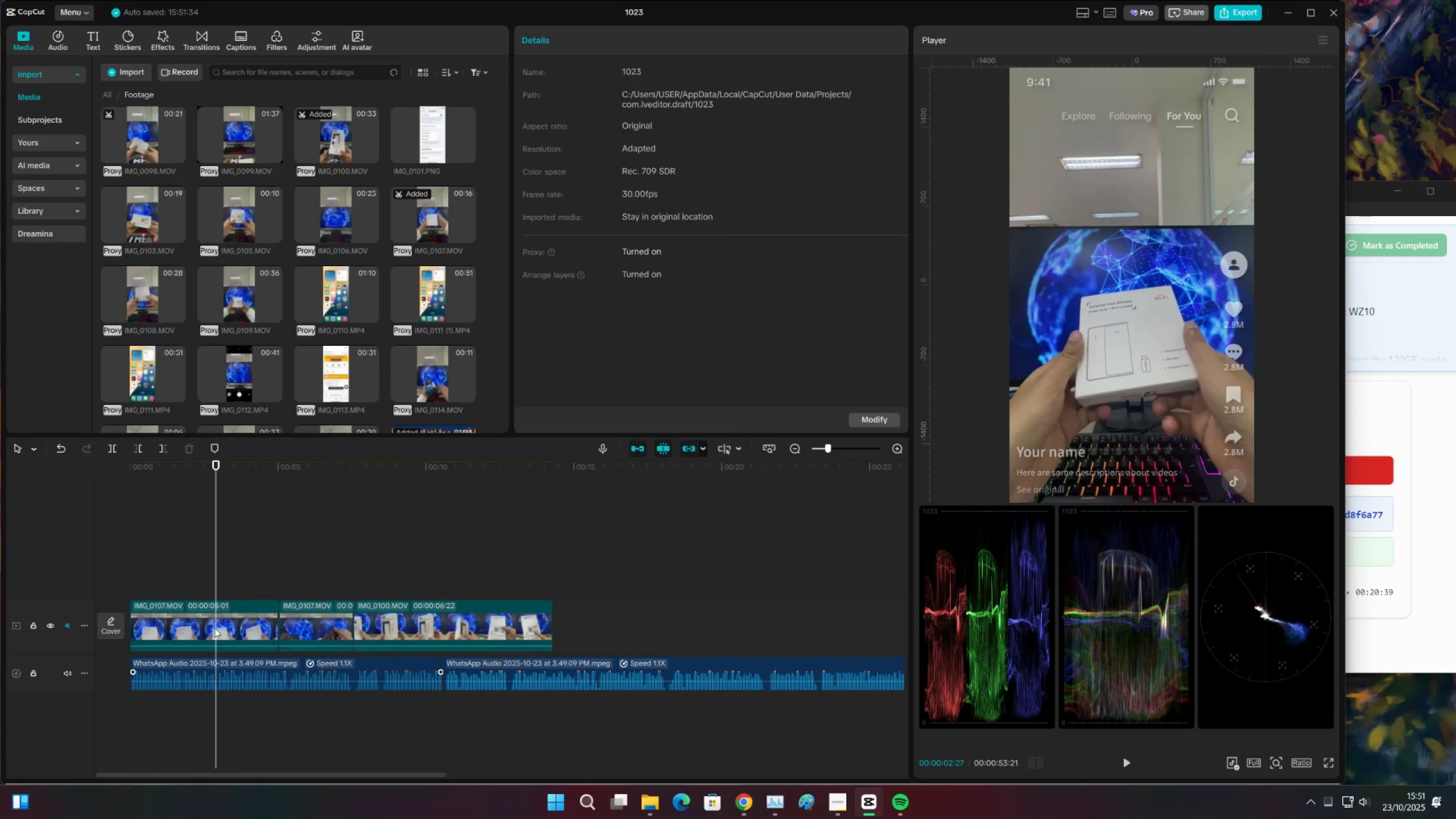 
key(C)
 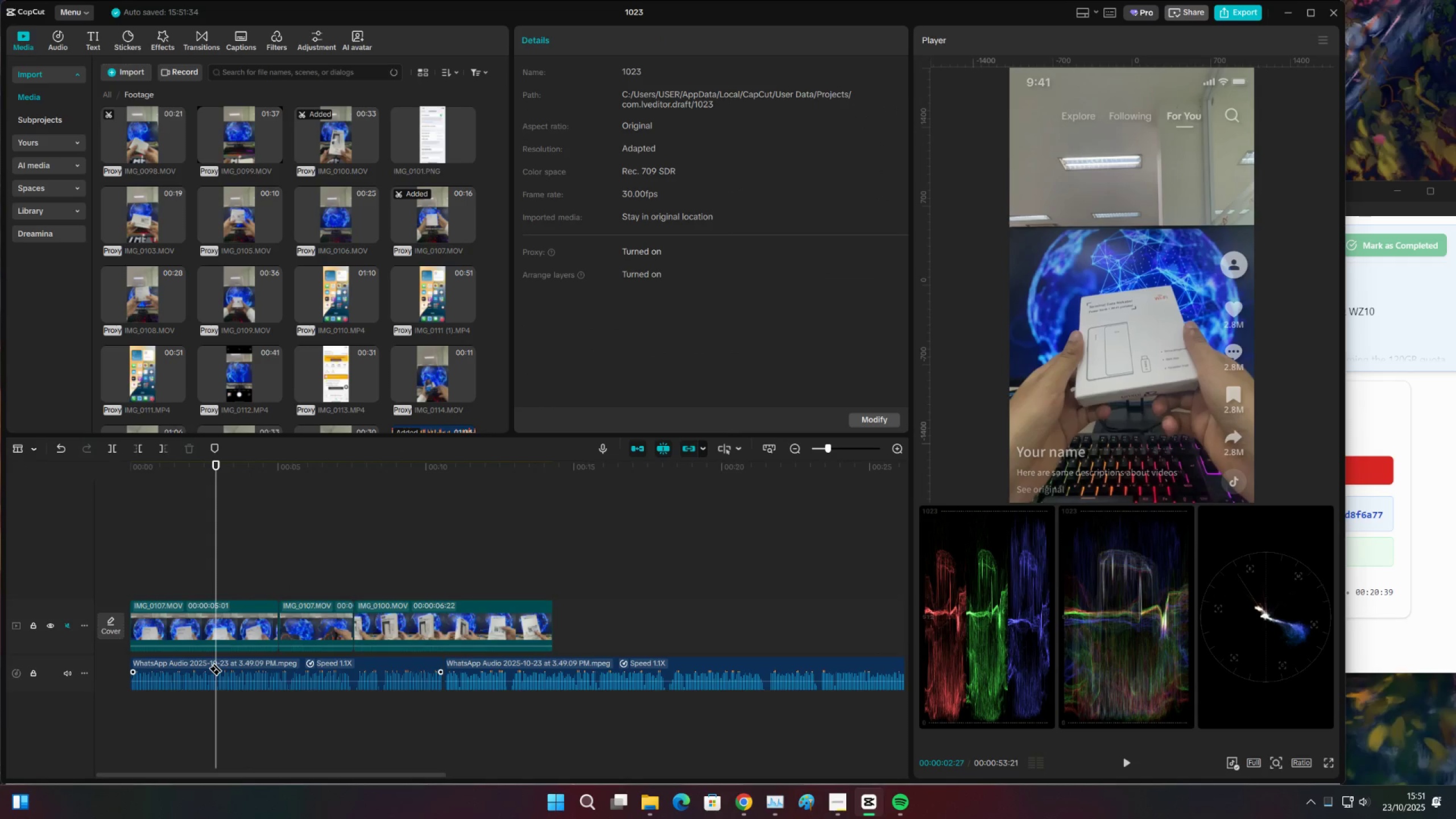 
left_click([216, 663])
 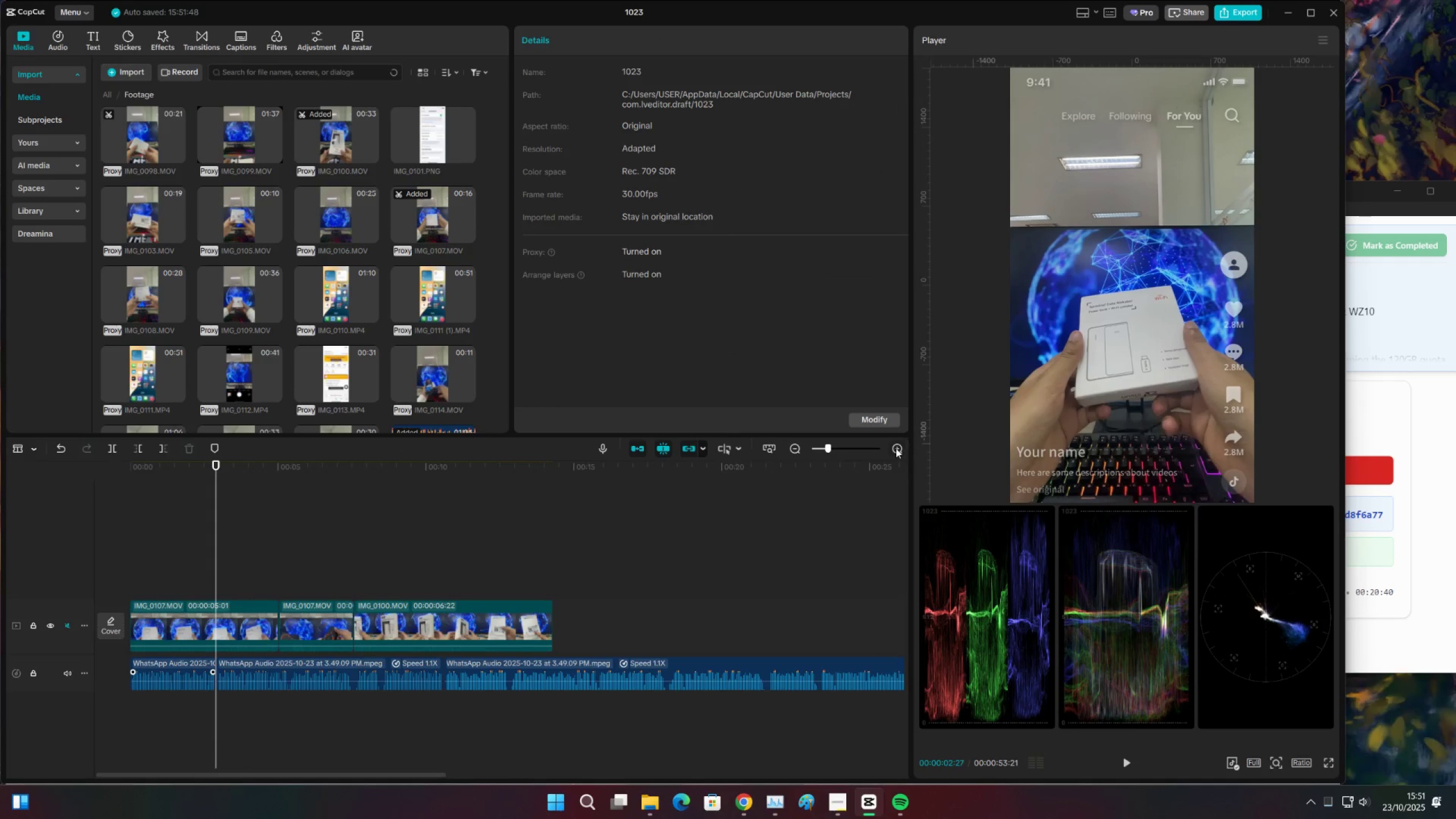 
left_click([895, 449])
 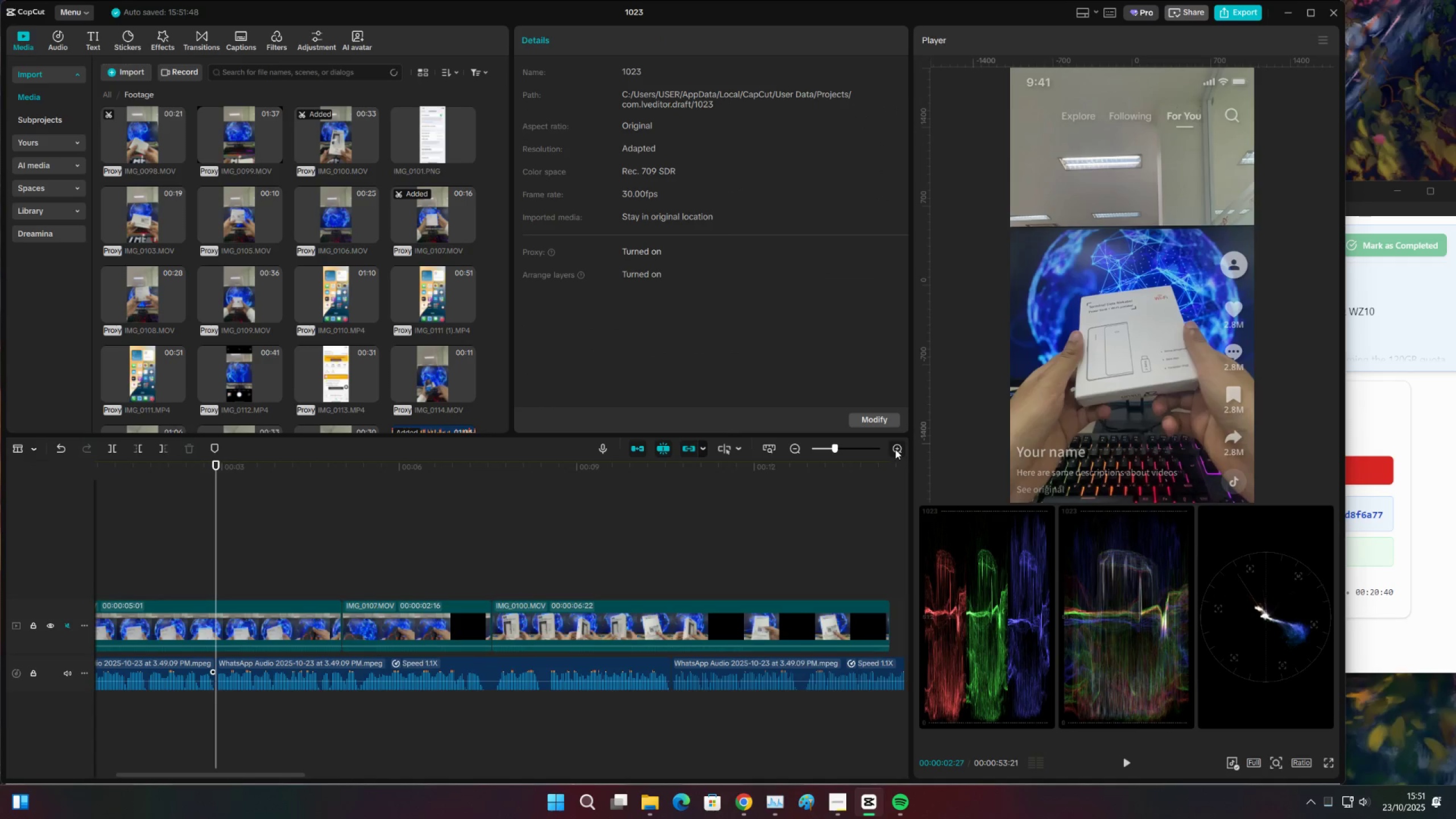 
key(Space)
 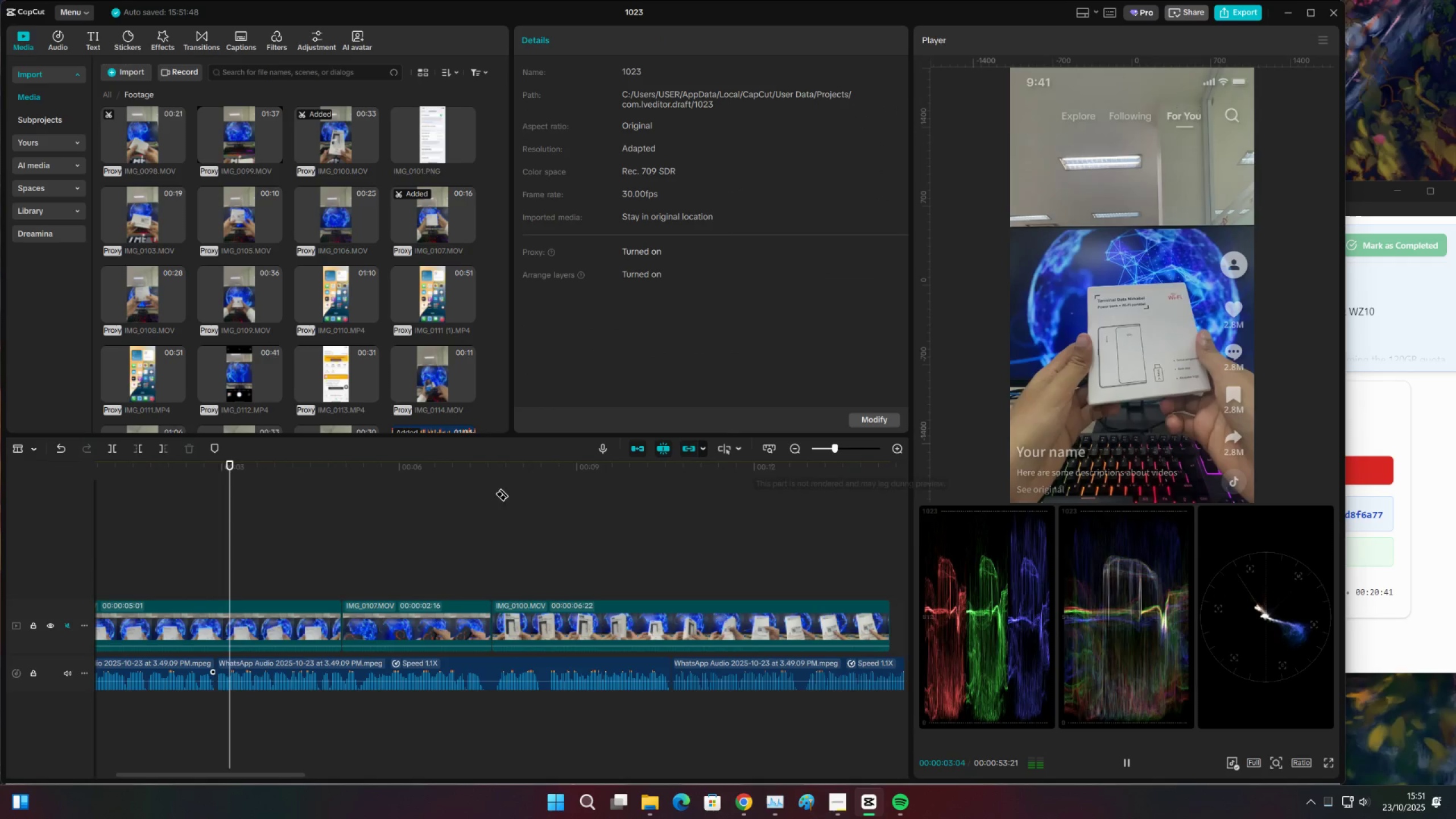 
key(Space)
 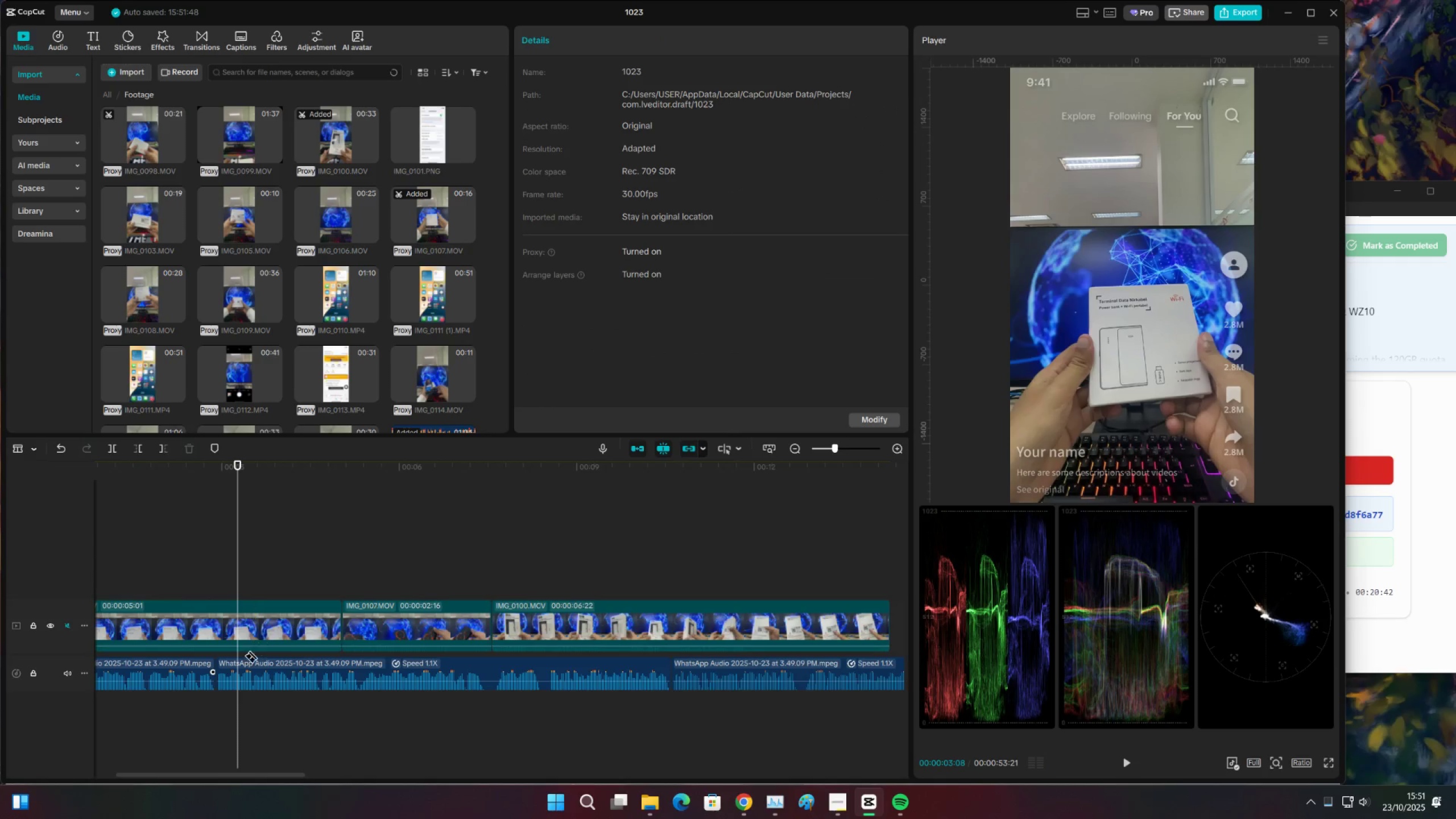 
left_click([238, 663])
 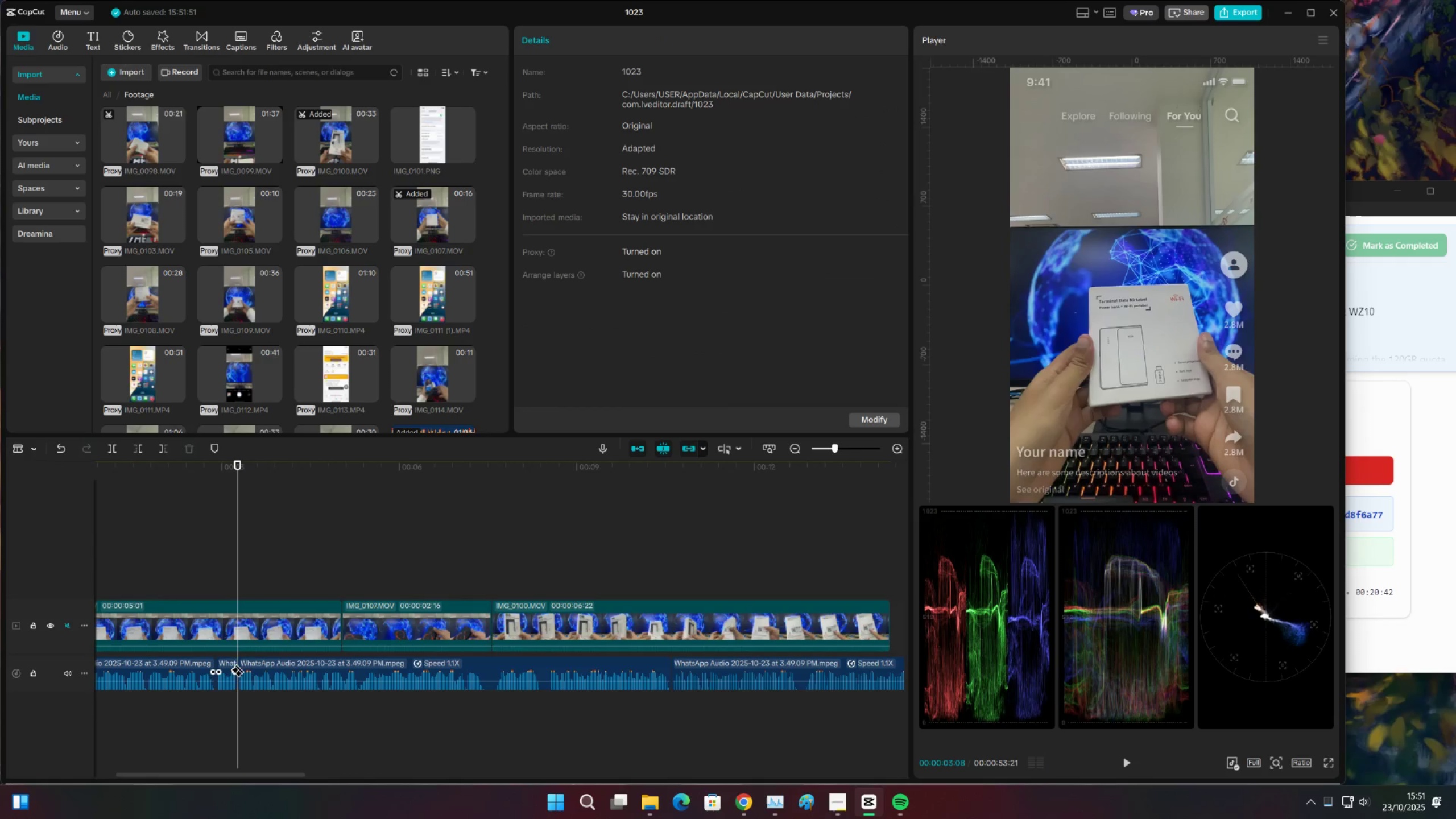 
key(V)
 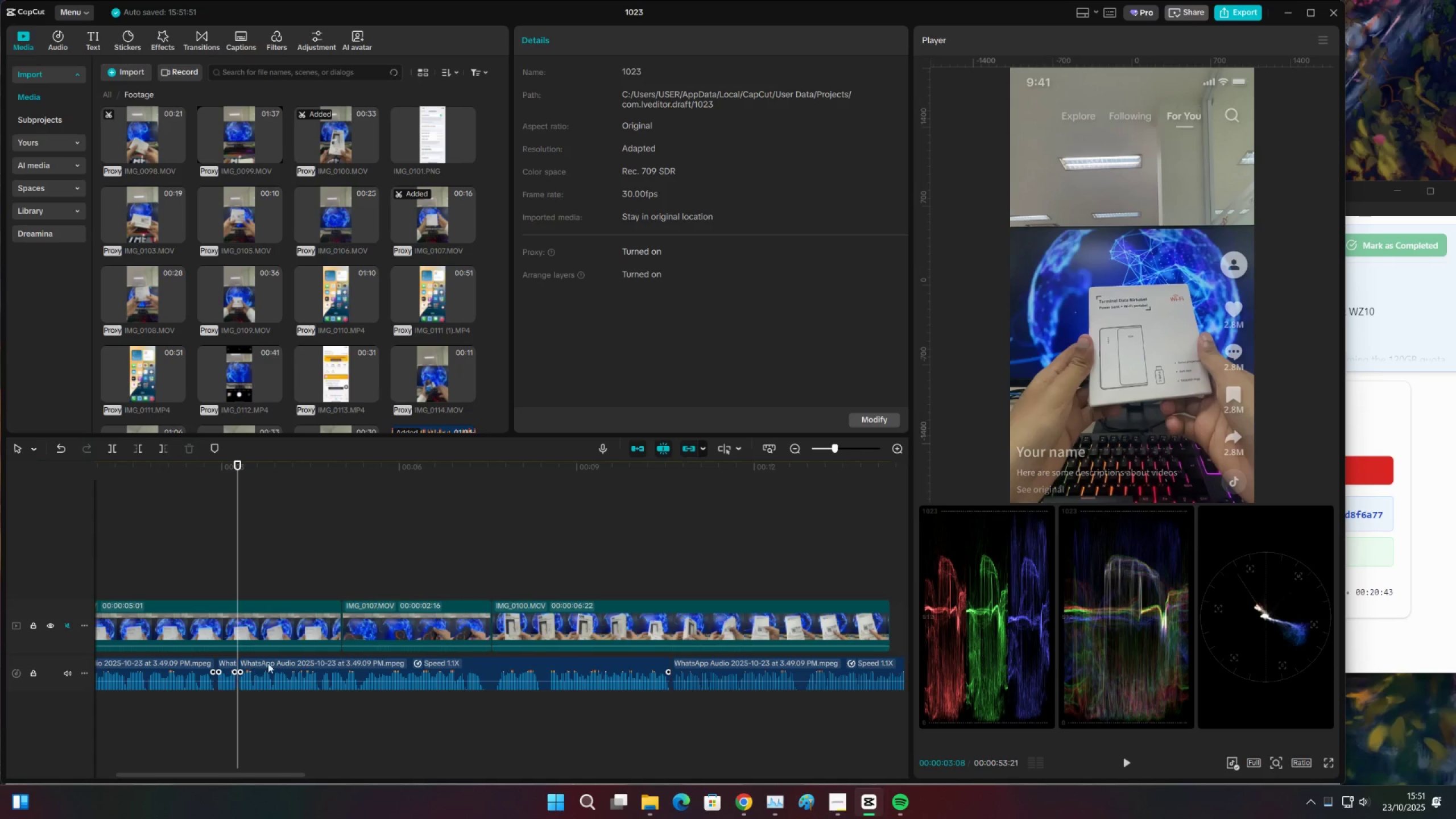 
key(Space)
 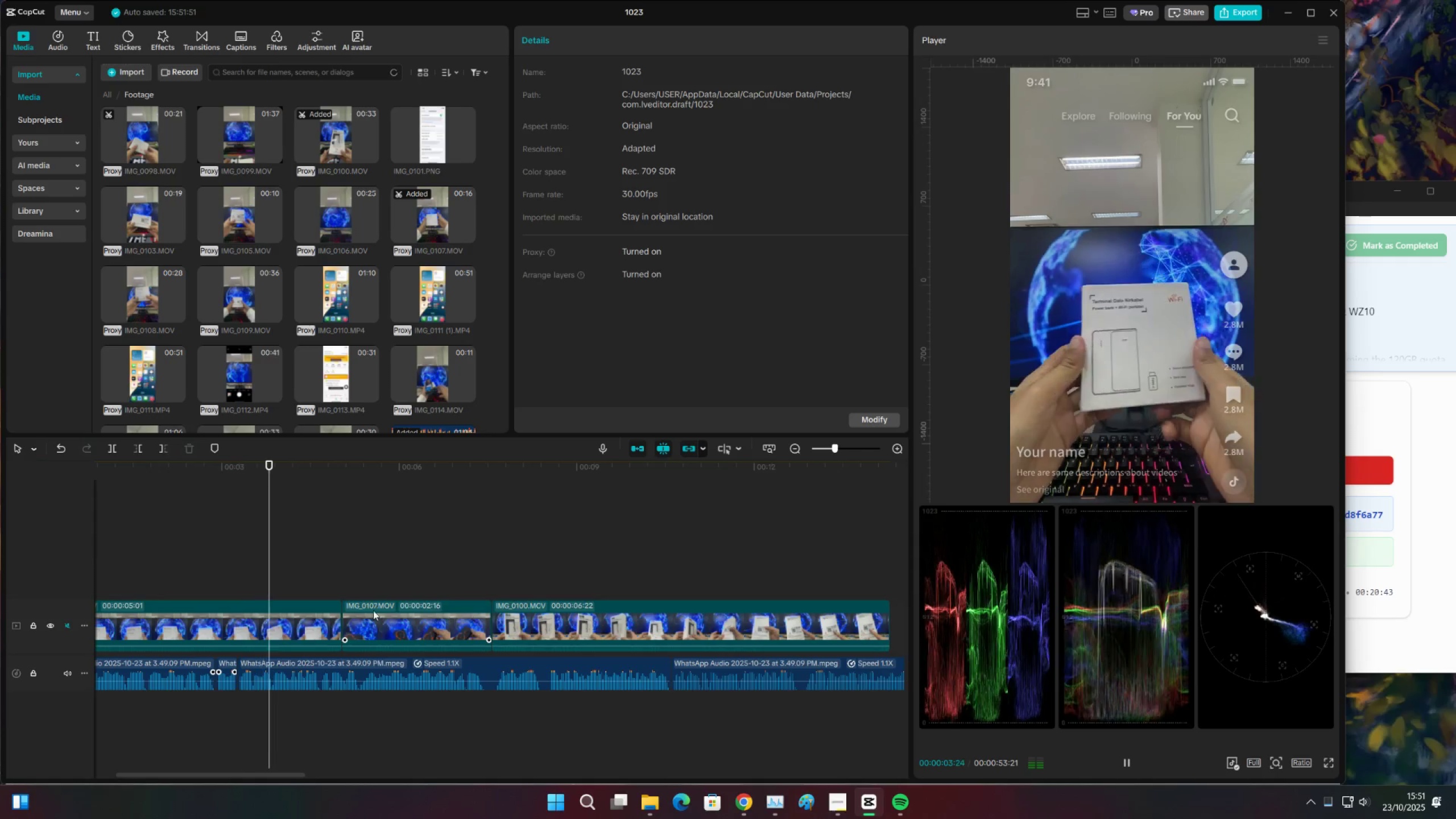 
key(Space)
 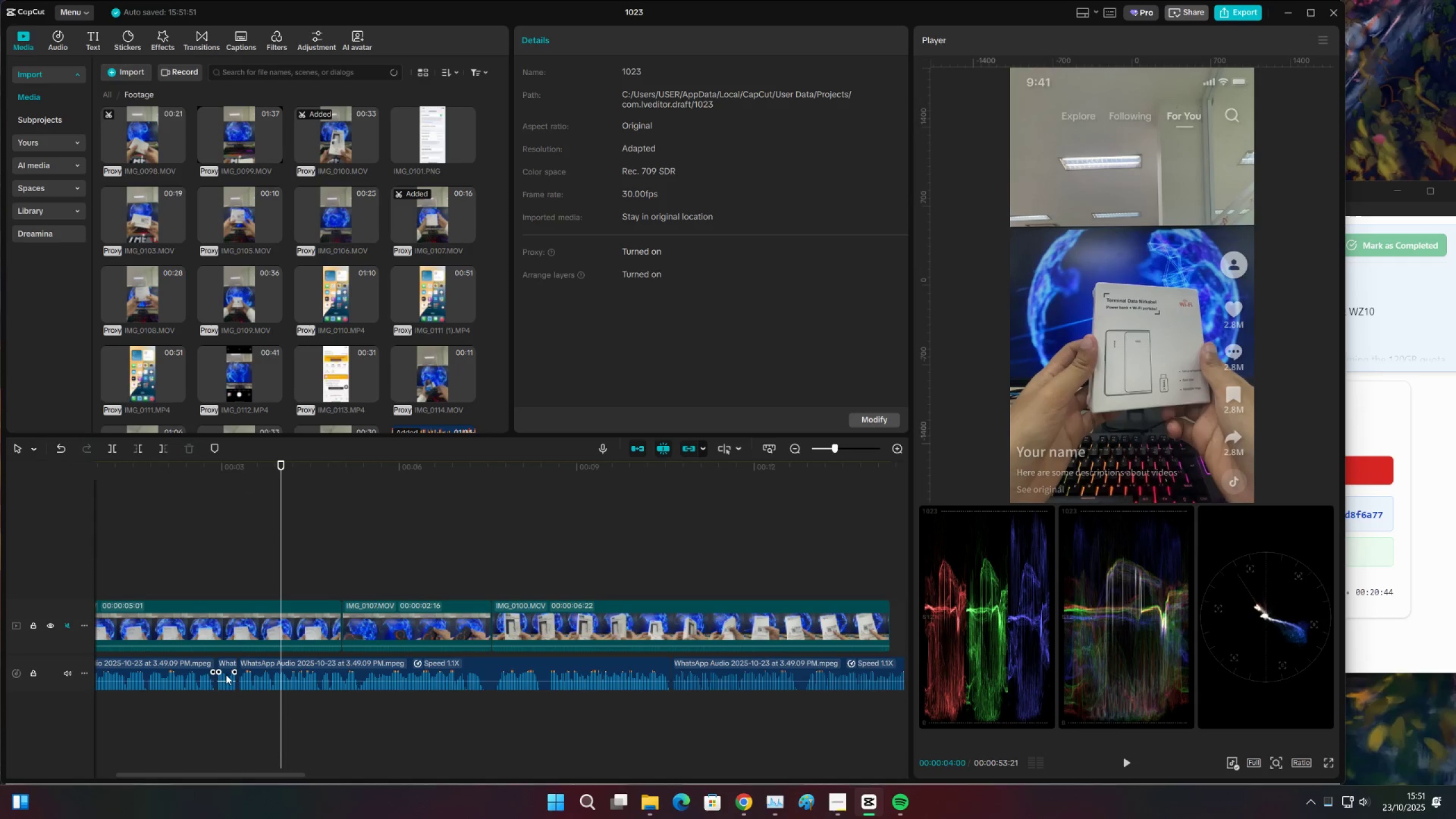 
left_click([226, 675])
 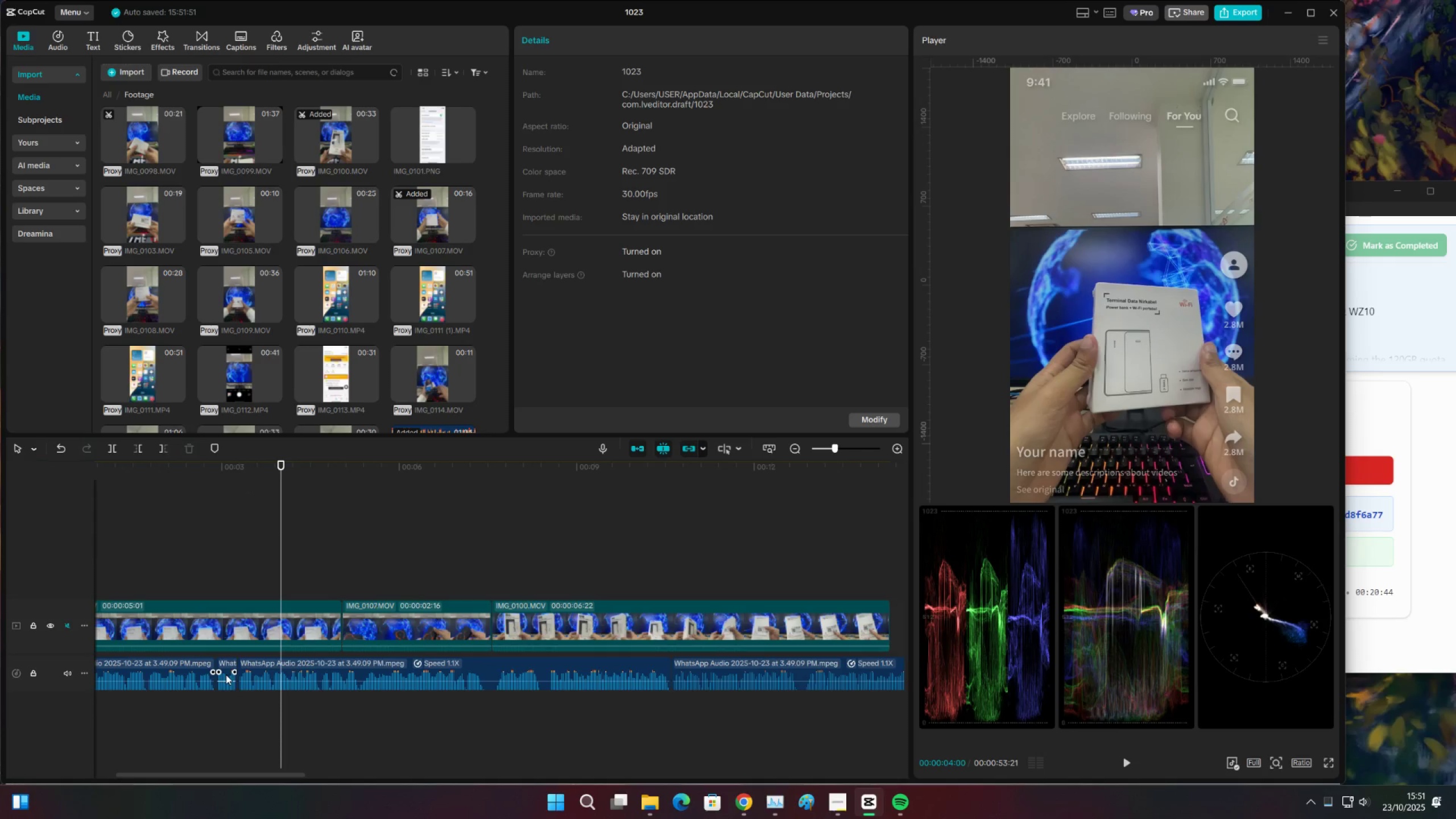 
key(X)
 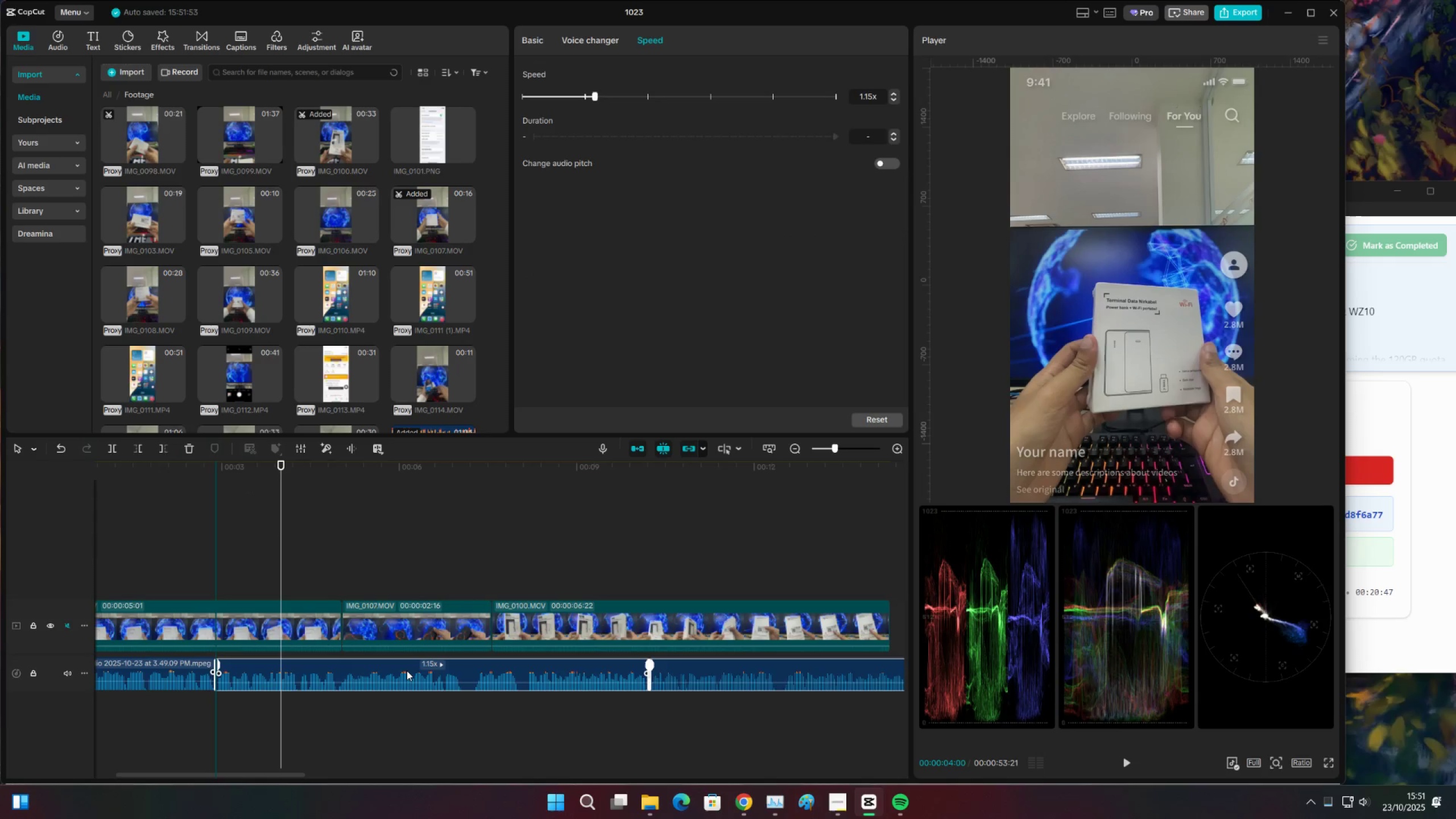 
double_click([193, 539])
 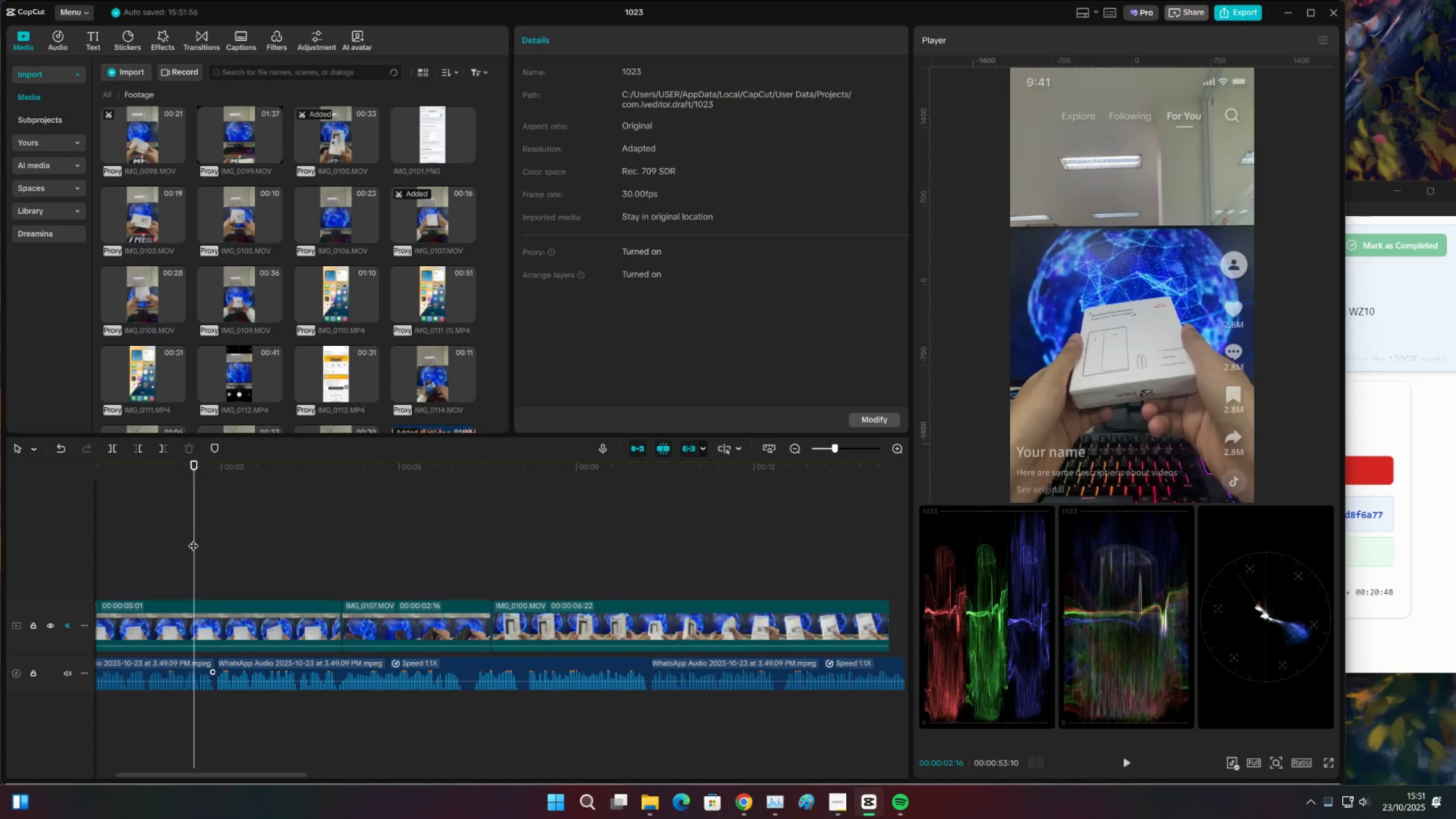 
key(Space)
 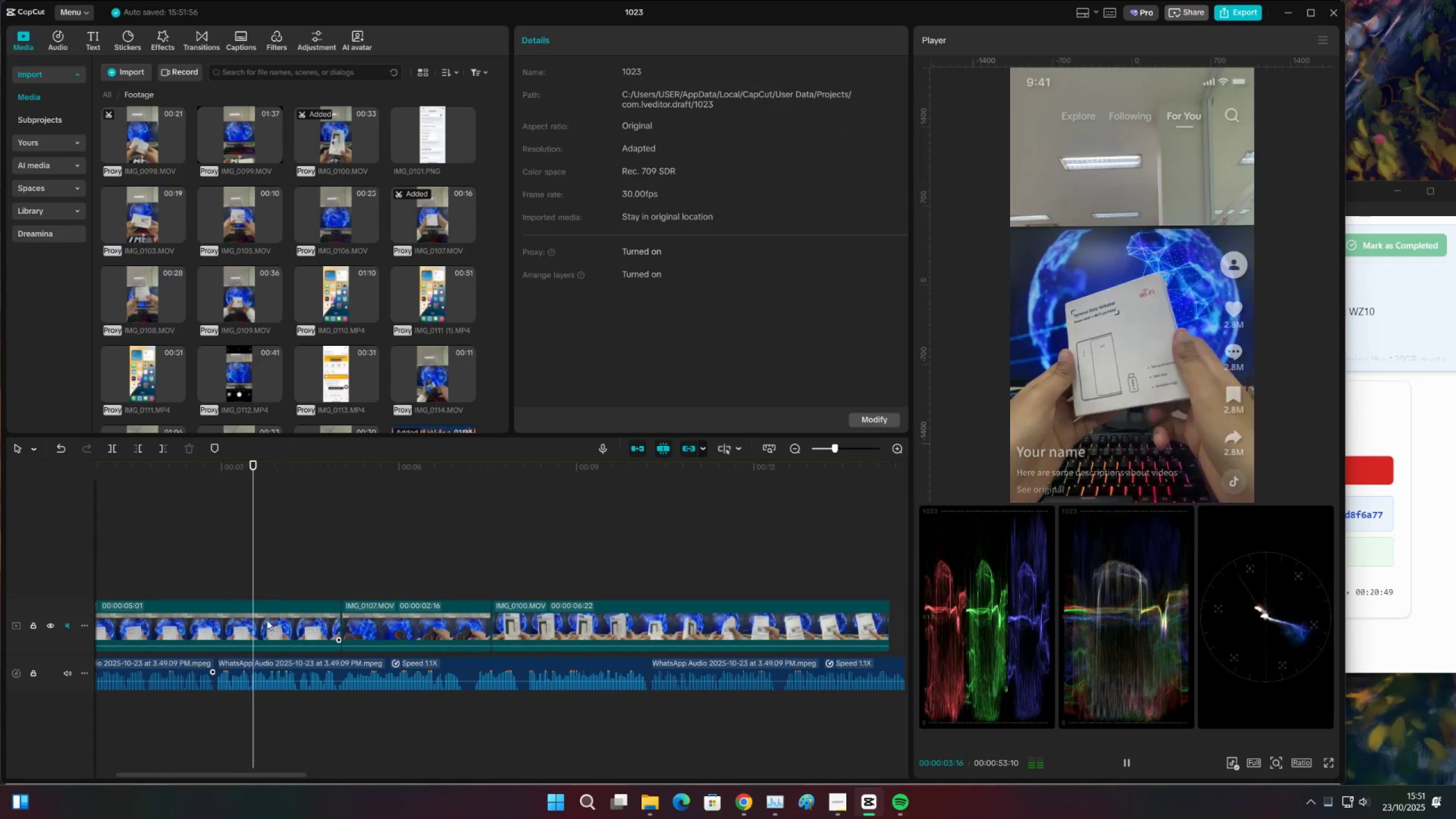 
left_click([178, 524])
 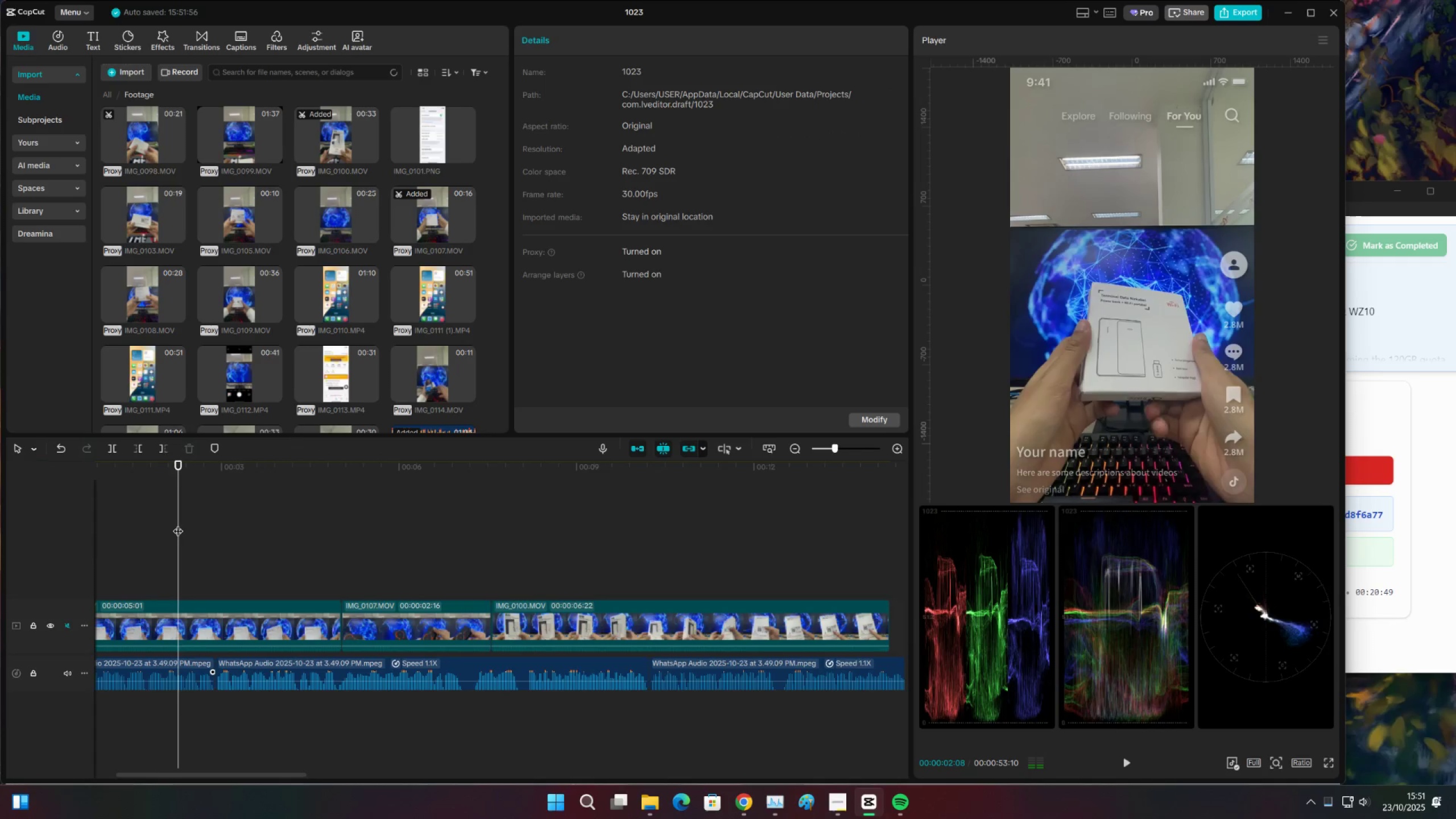 
key(Space)
 